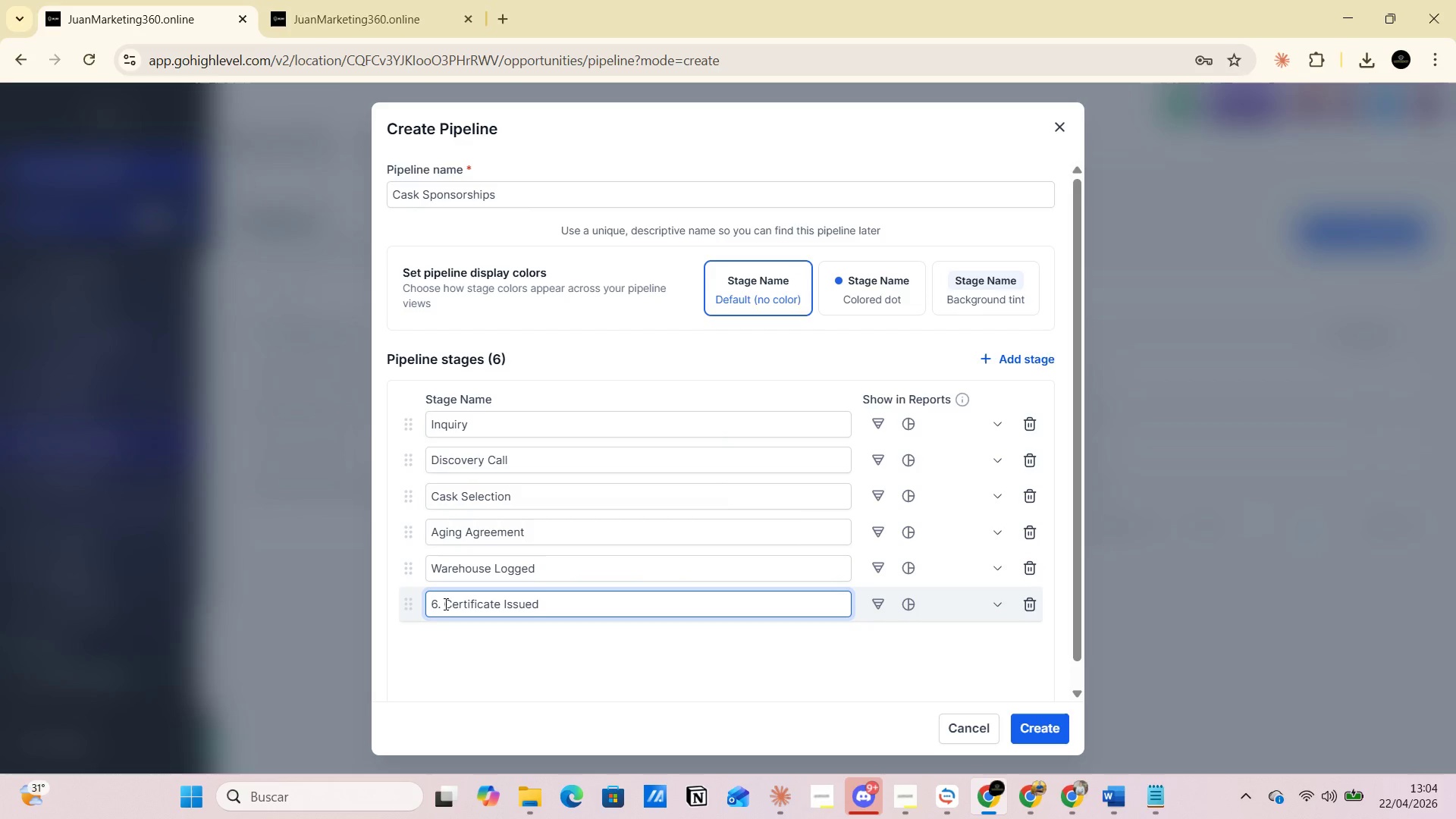 
key(Backspace)
 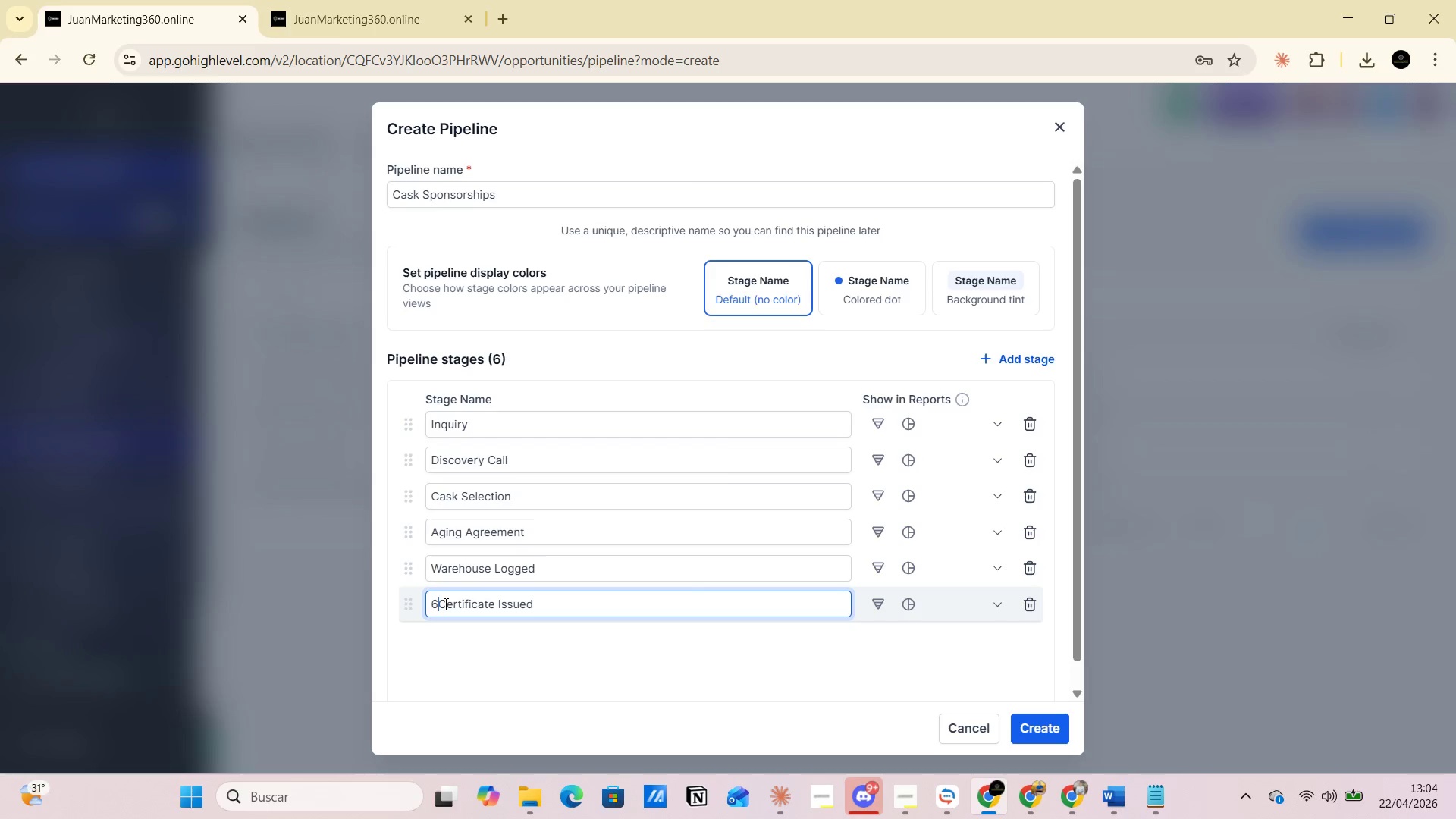 
key(Backspace)
 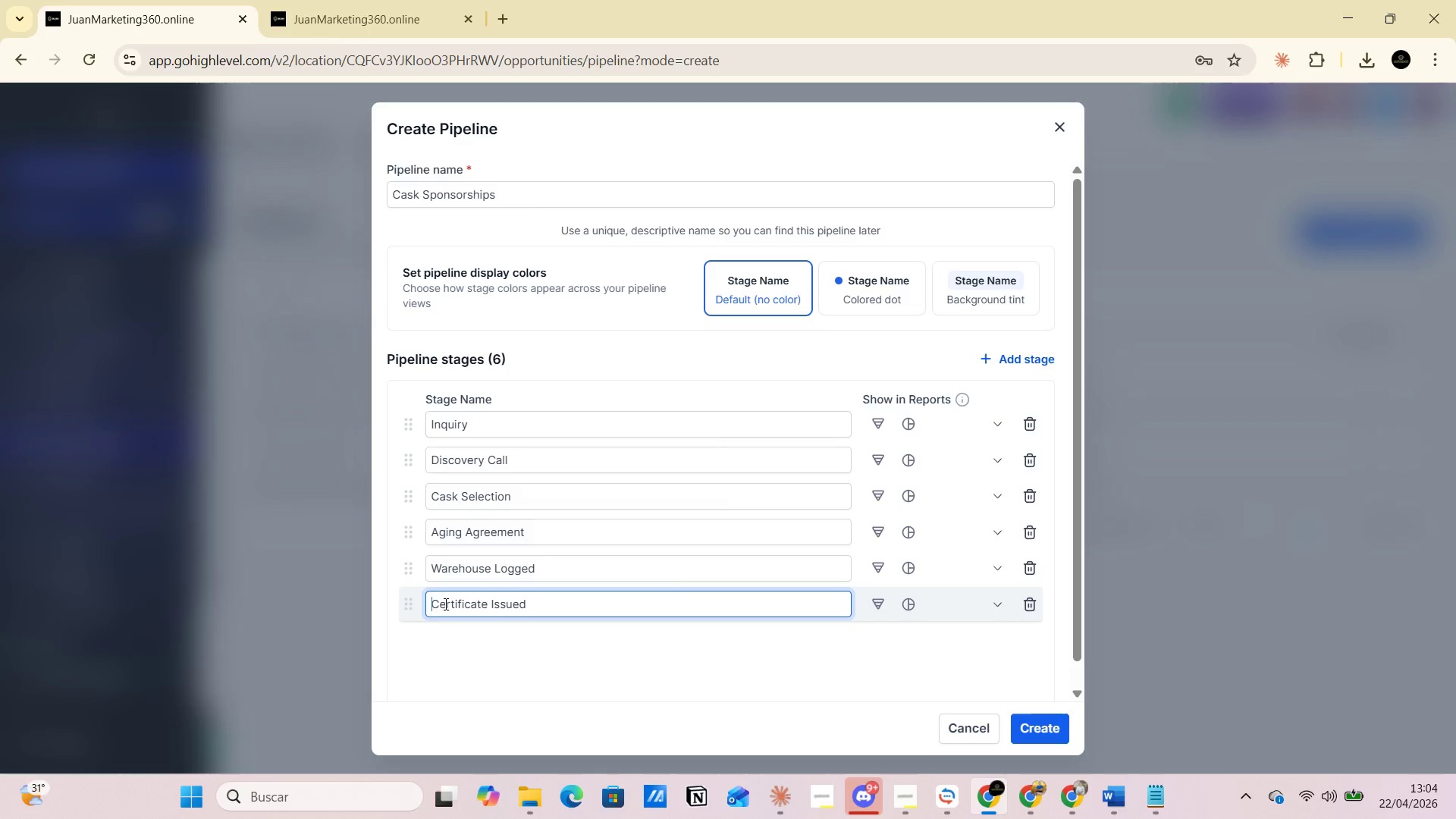 
key(Backspace)
 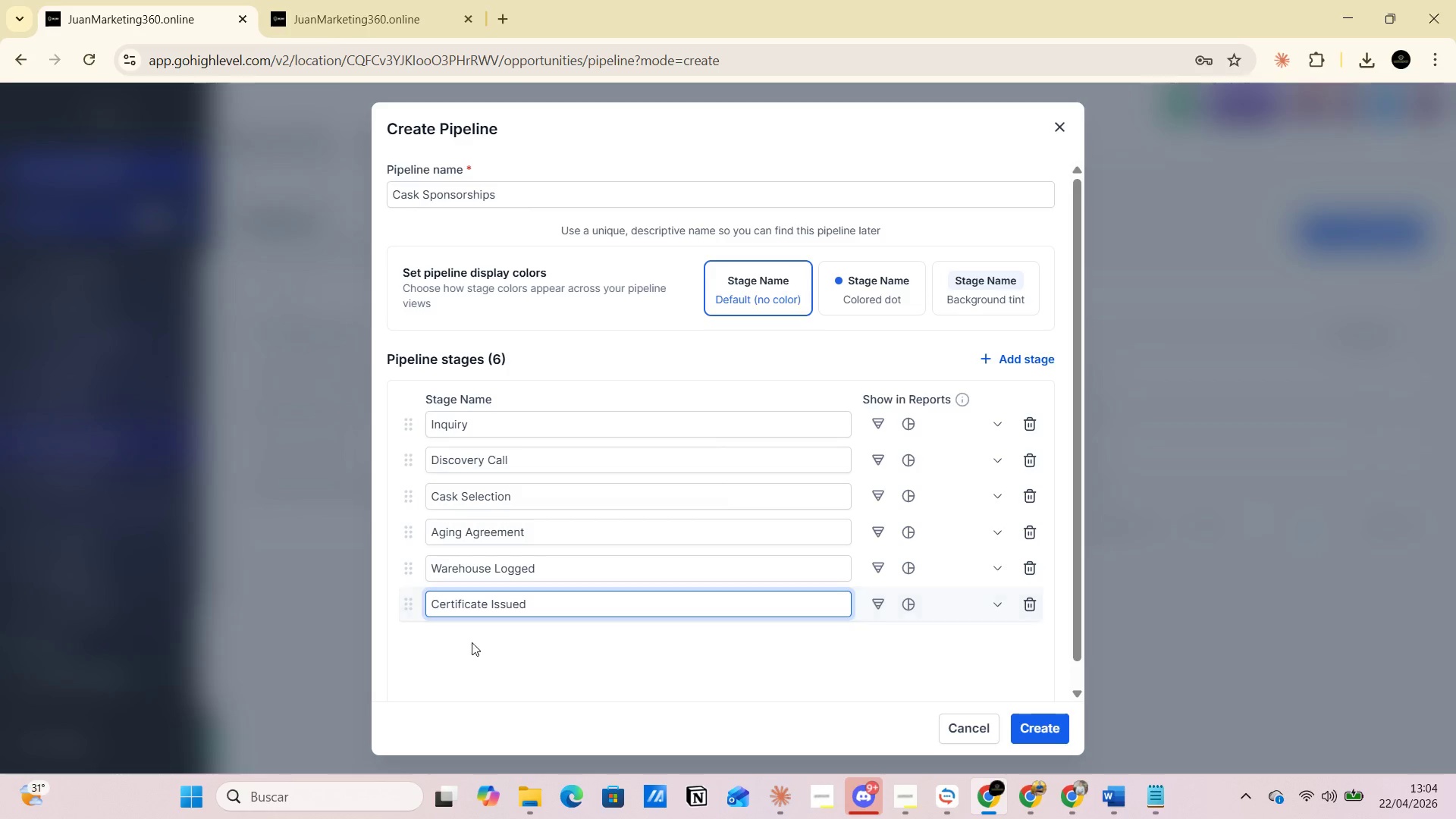 
left_click([494, 648])
 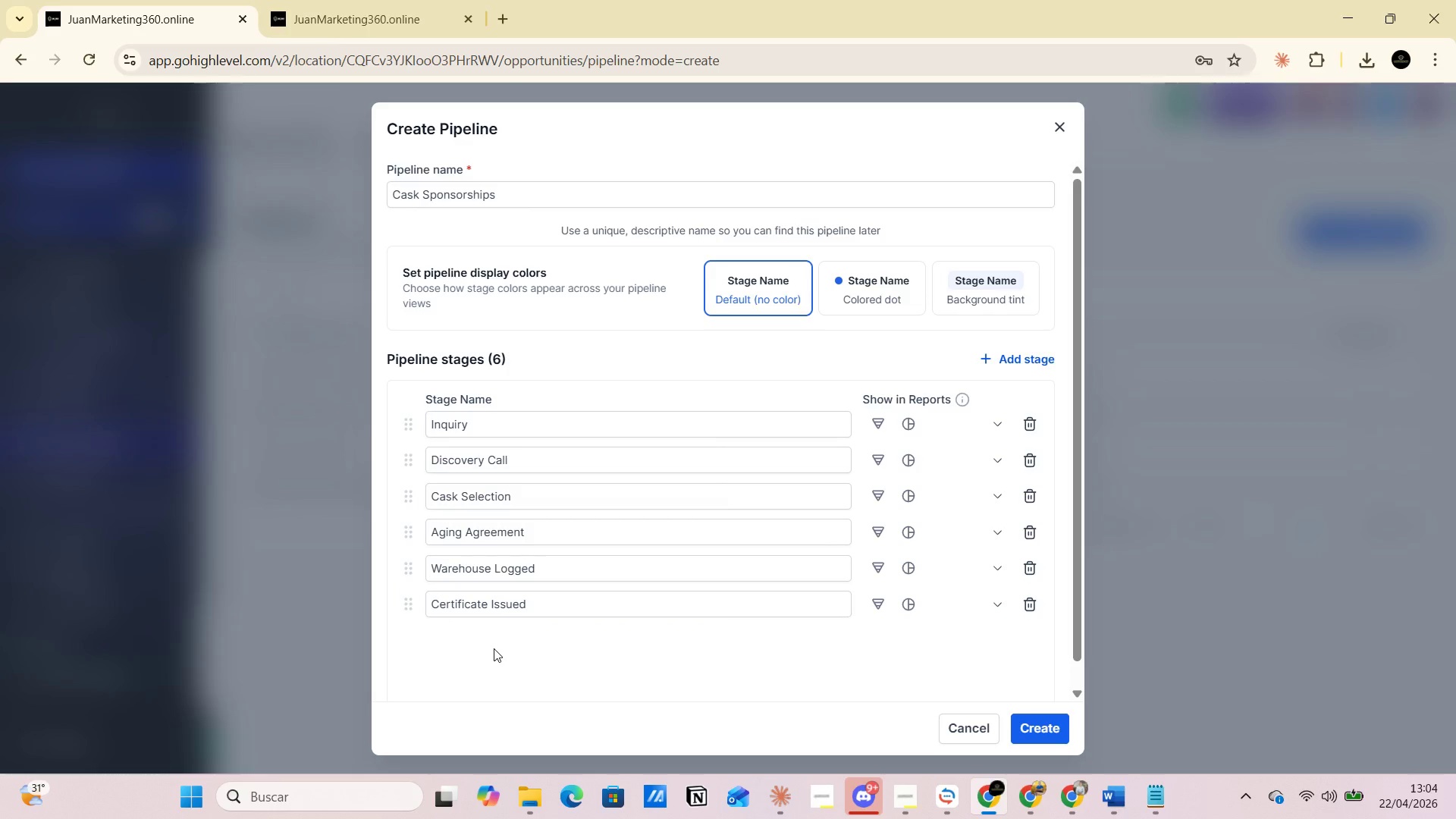 
key(PrintScreen)
 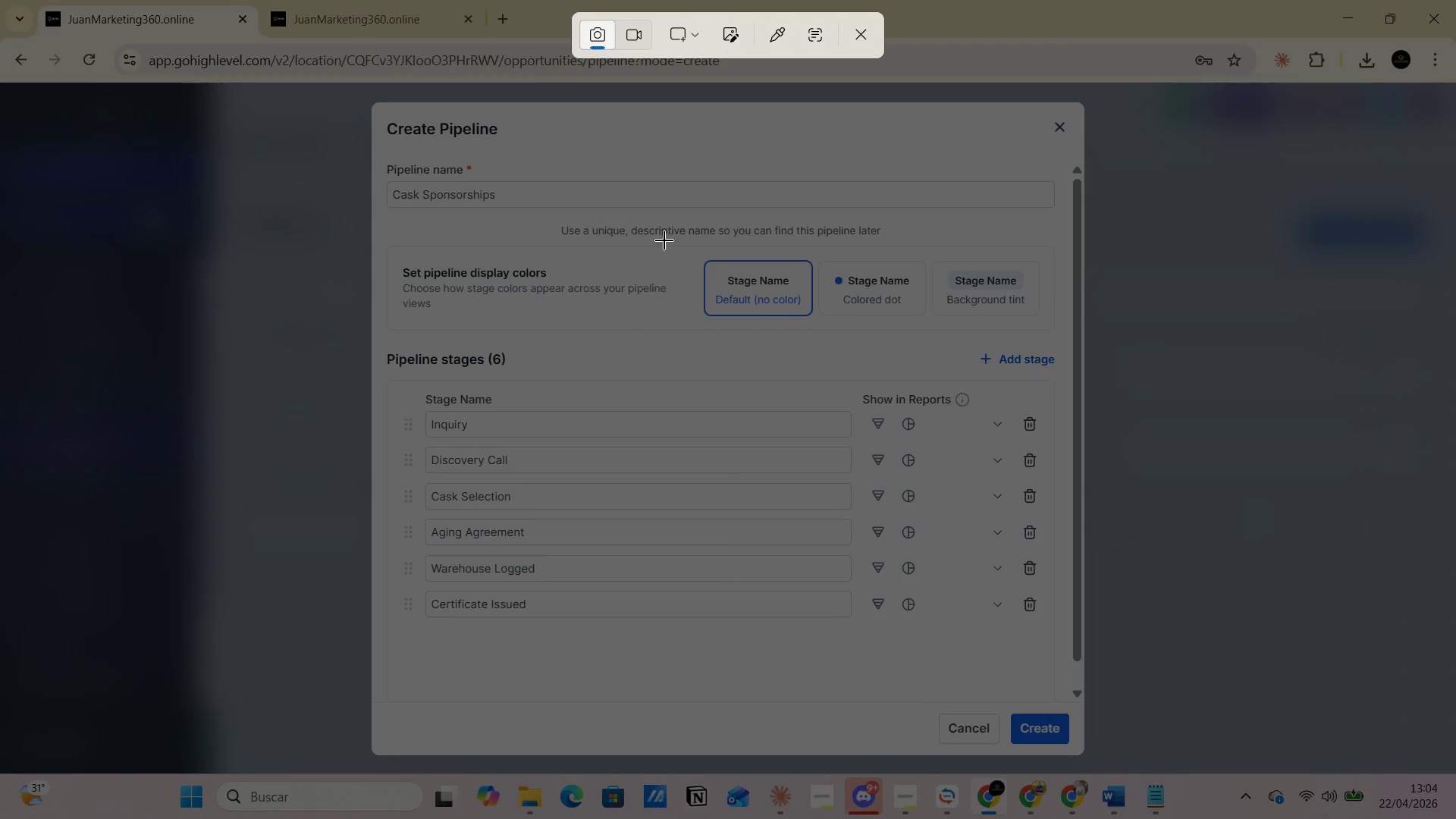 
left_click([692, 36])
 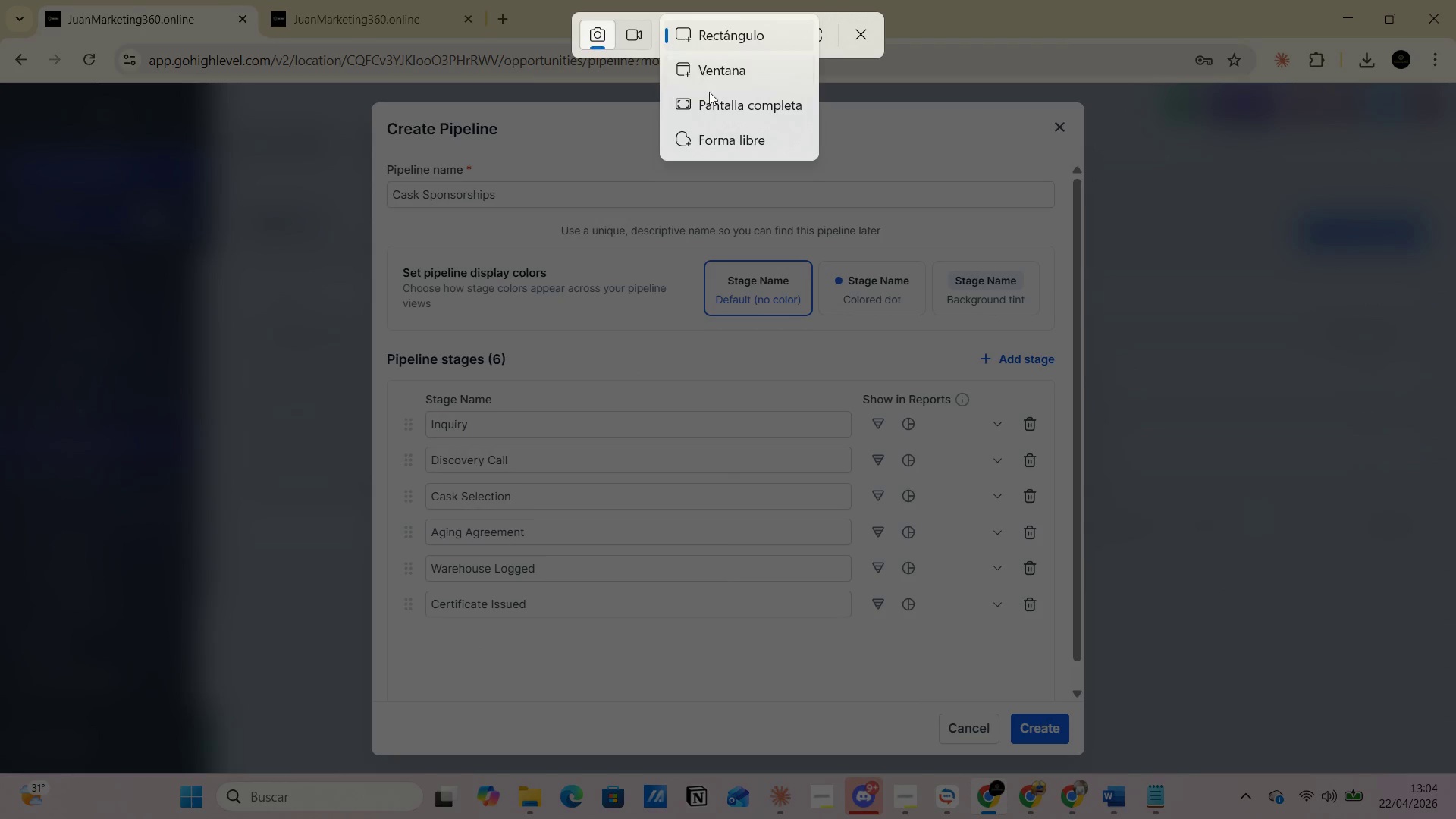 
left_click([714, 99])
 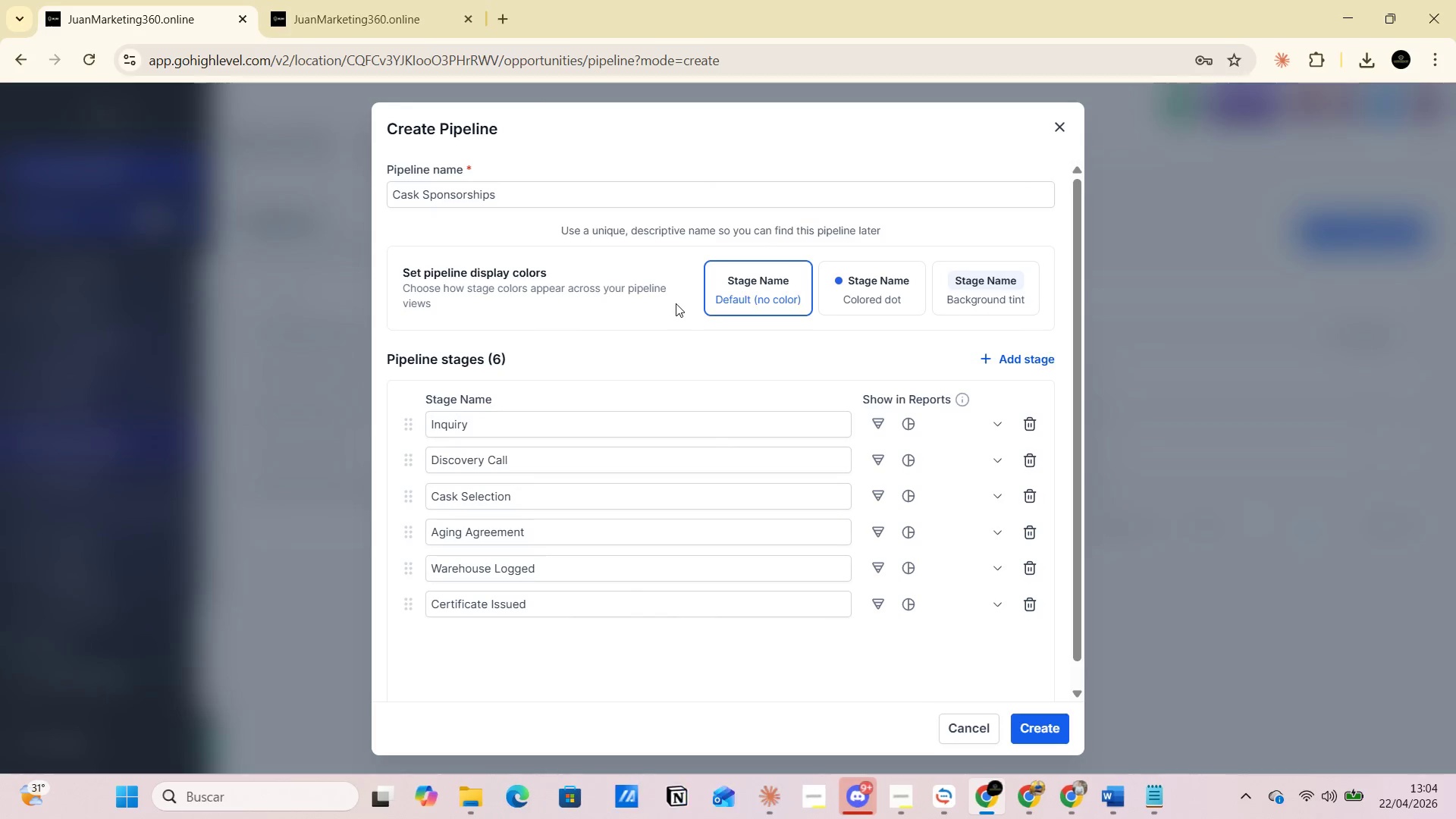 
key(Alt+AltLeft)
 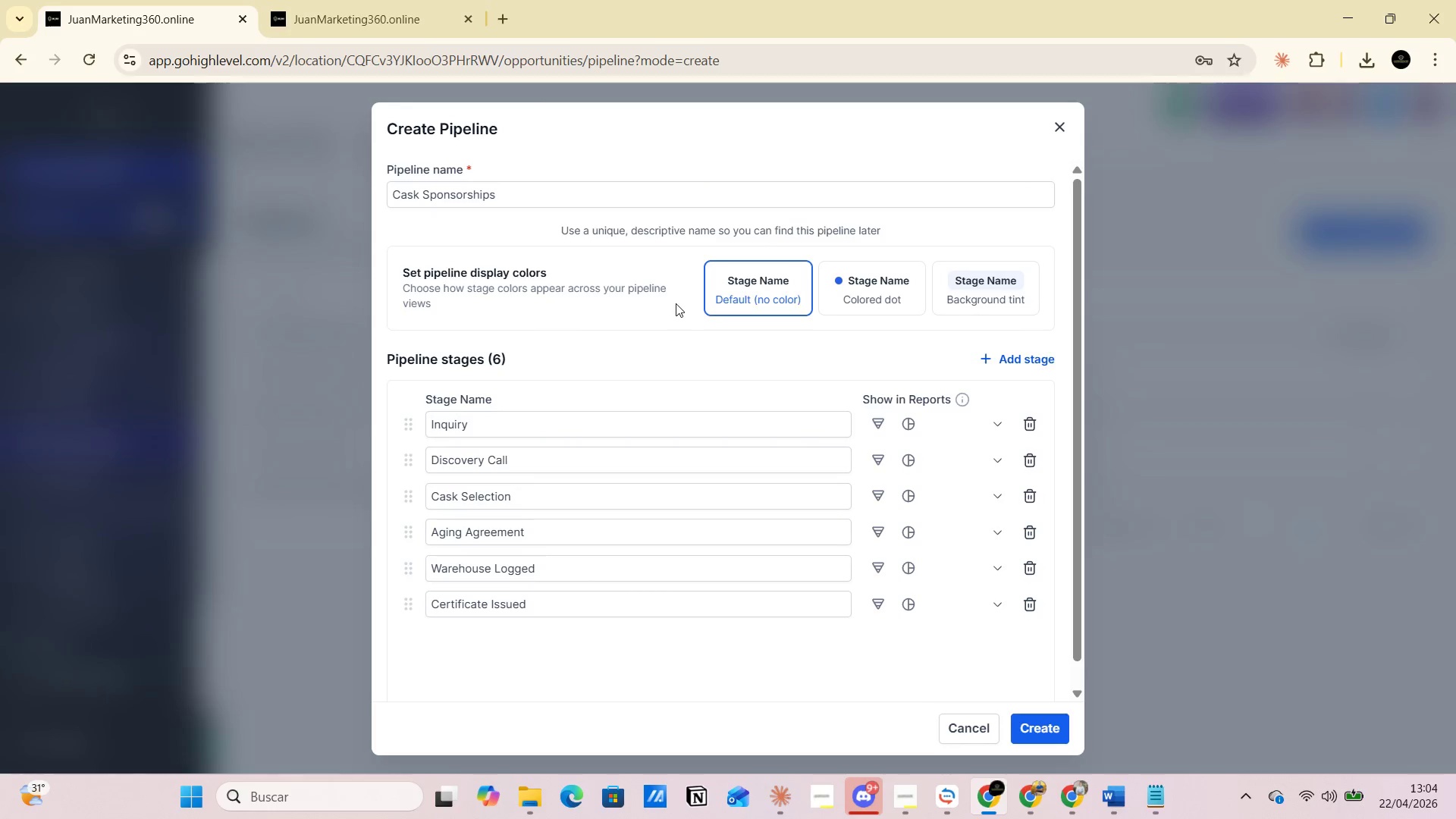 
key(Alt+Tab)
 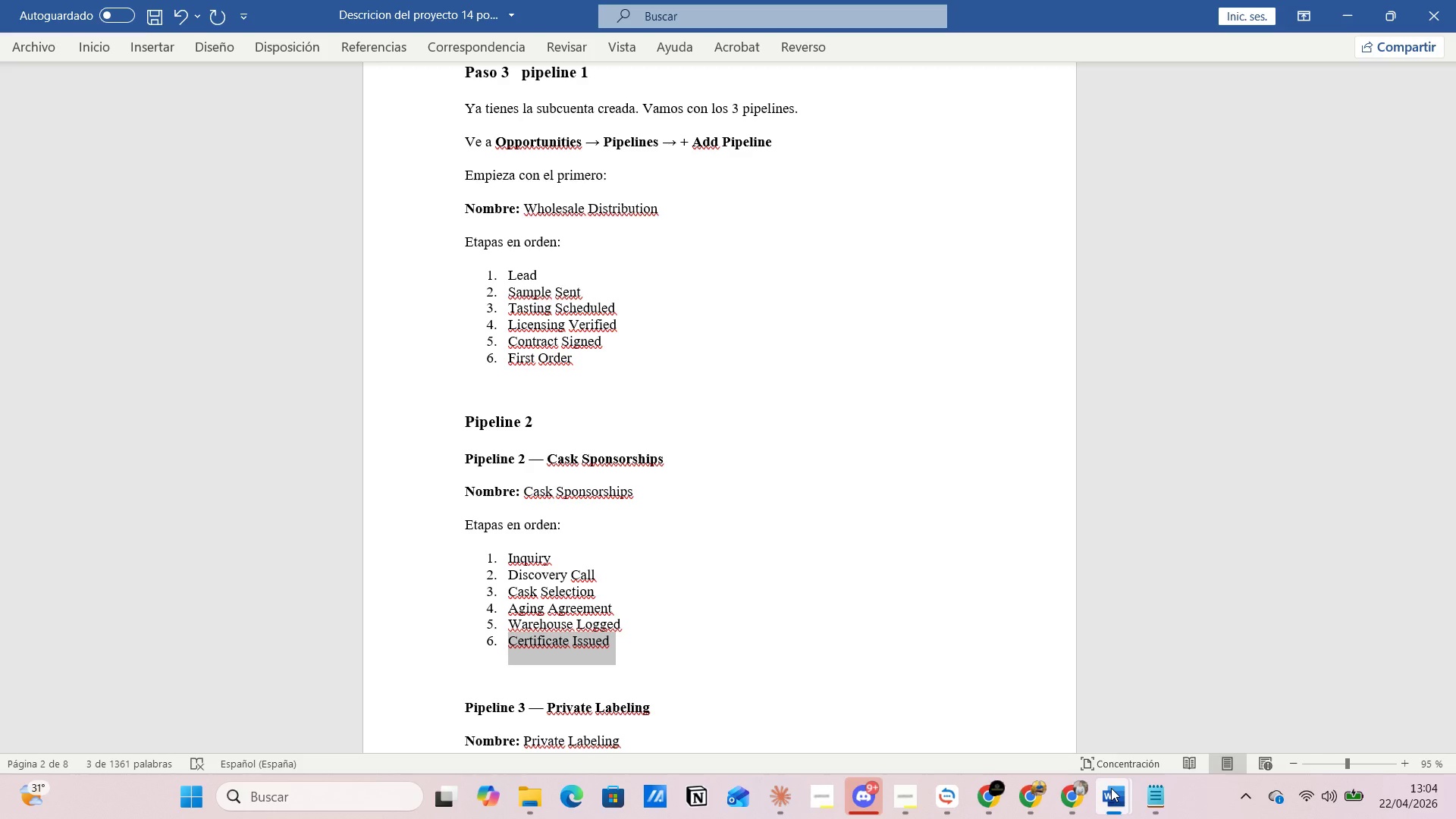 
left_click([1144, 719])
 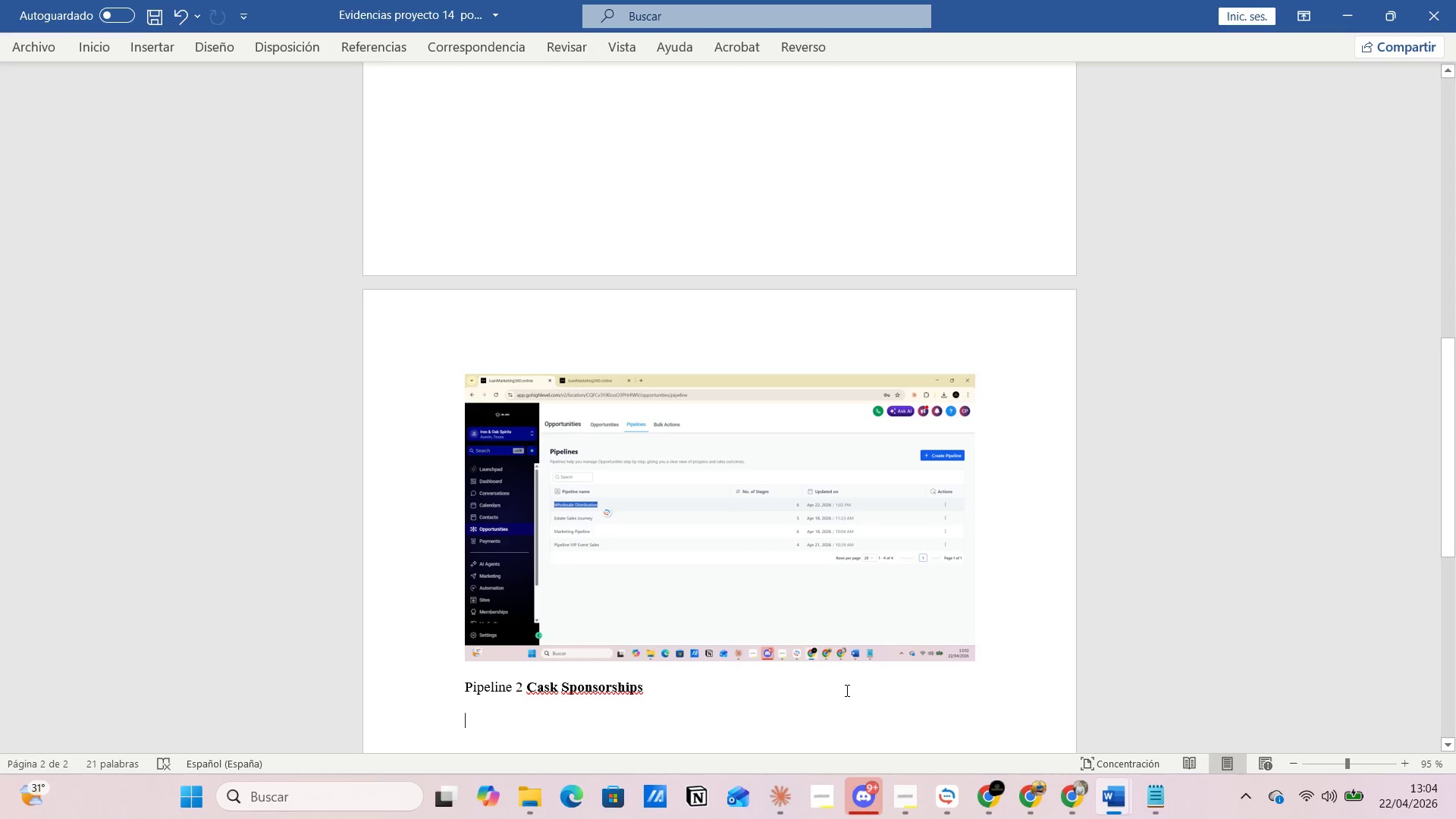 
left_click([830, 686])
 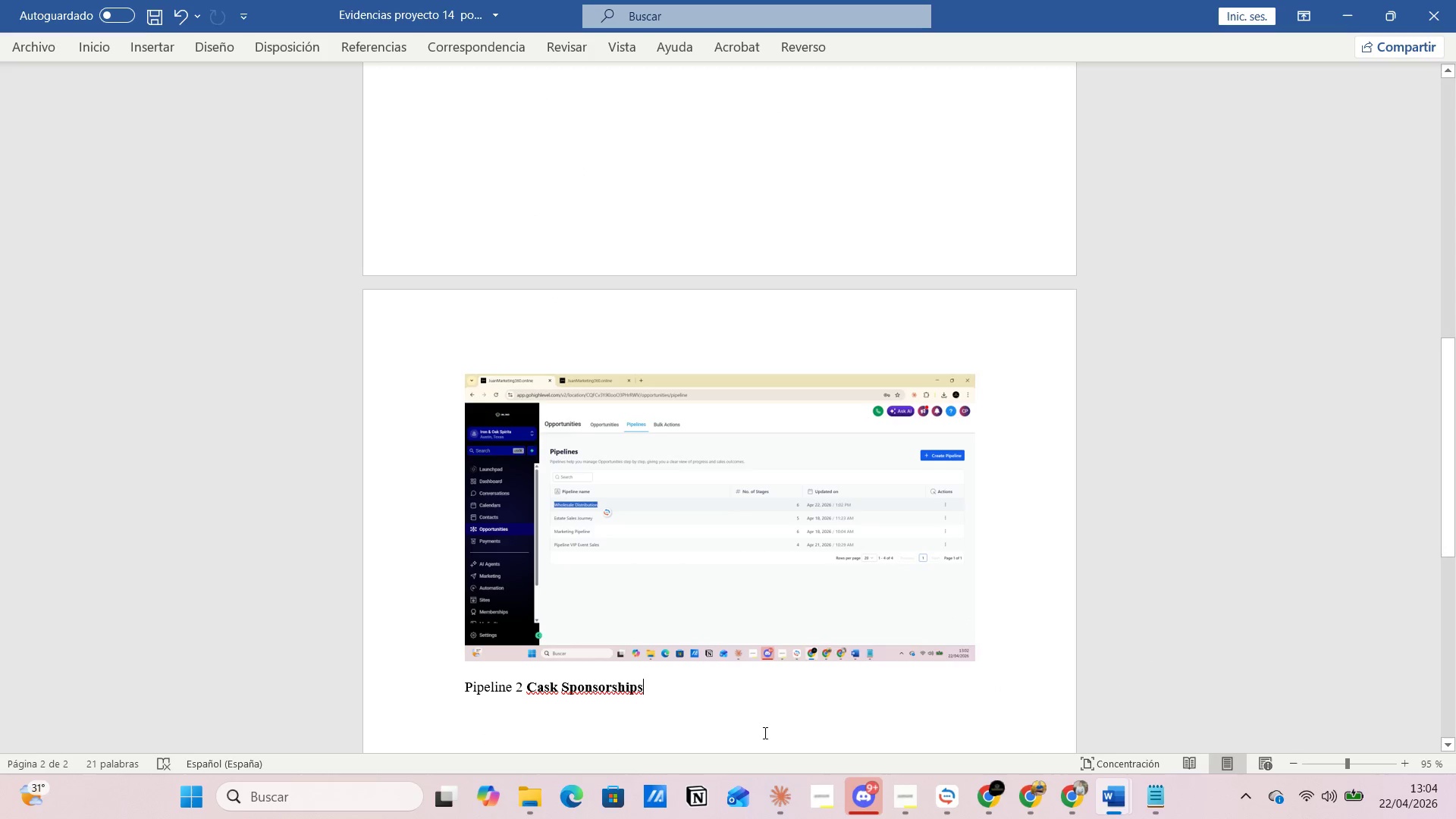 
left_click([652, 749])
 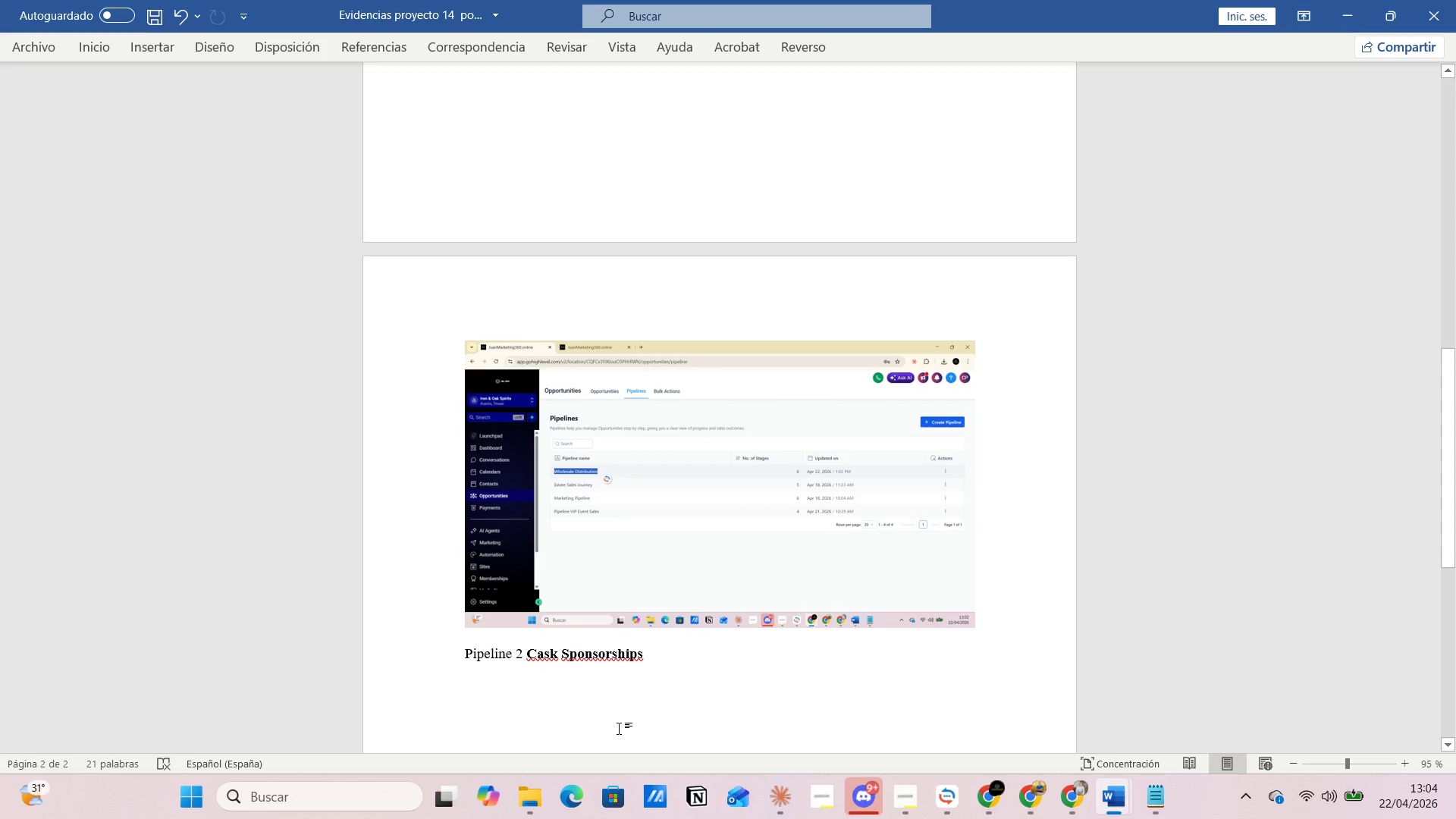 
left_click([613, 718])
 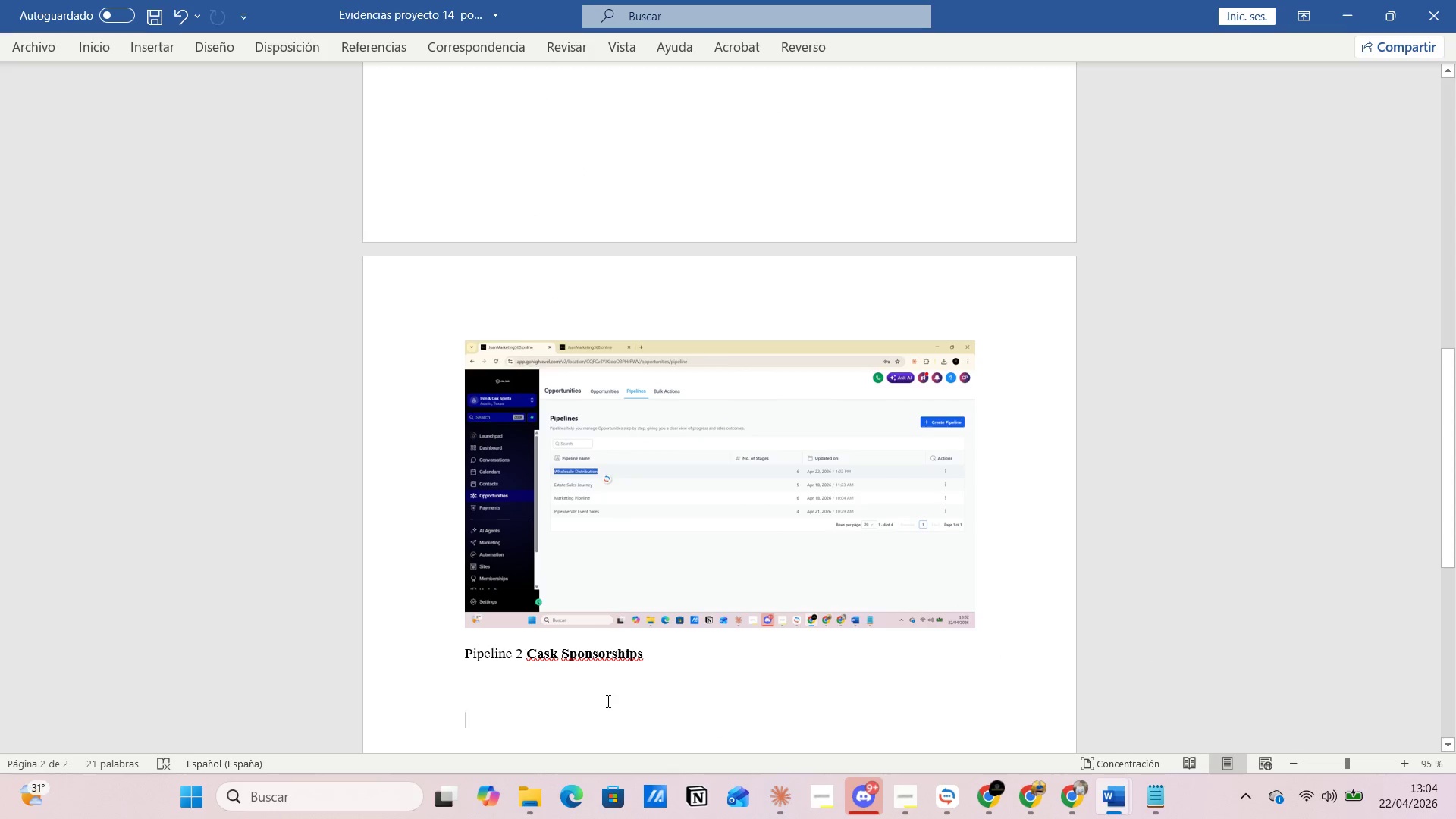 
left_click([607, 696])
 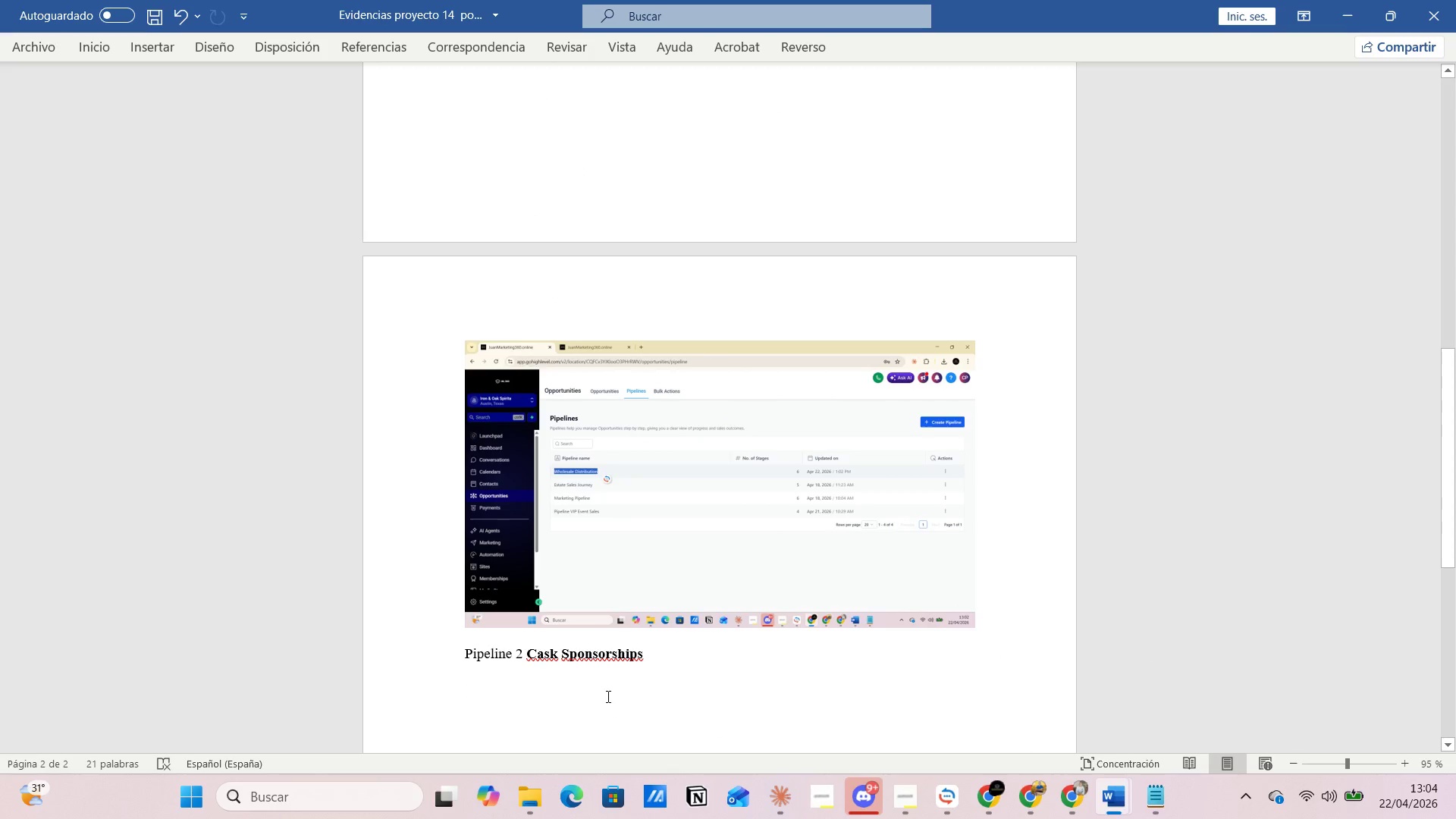 
key(Control+V)
 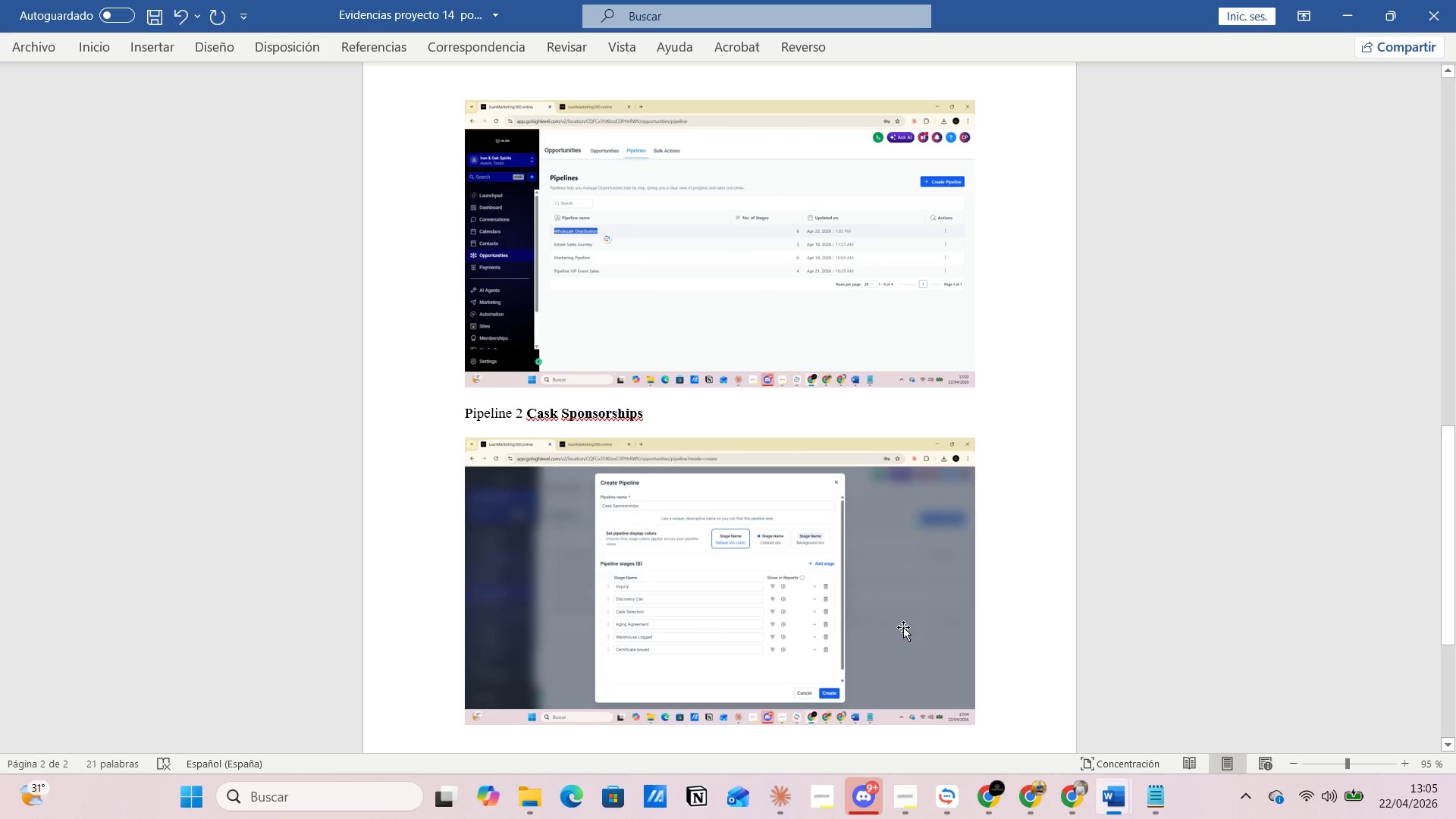 
left_click([1013, 678])
 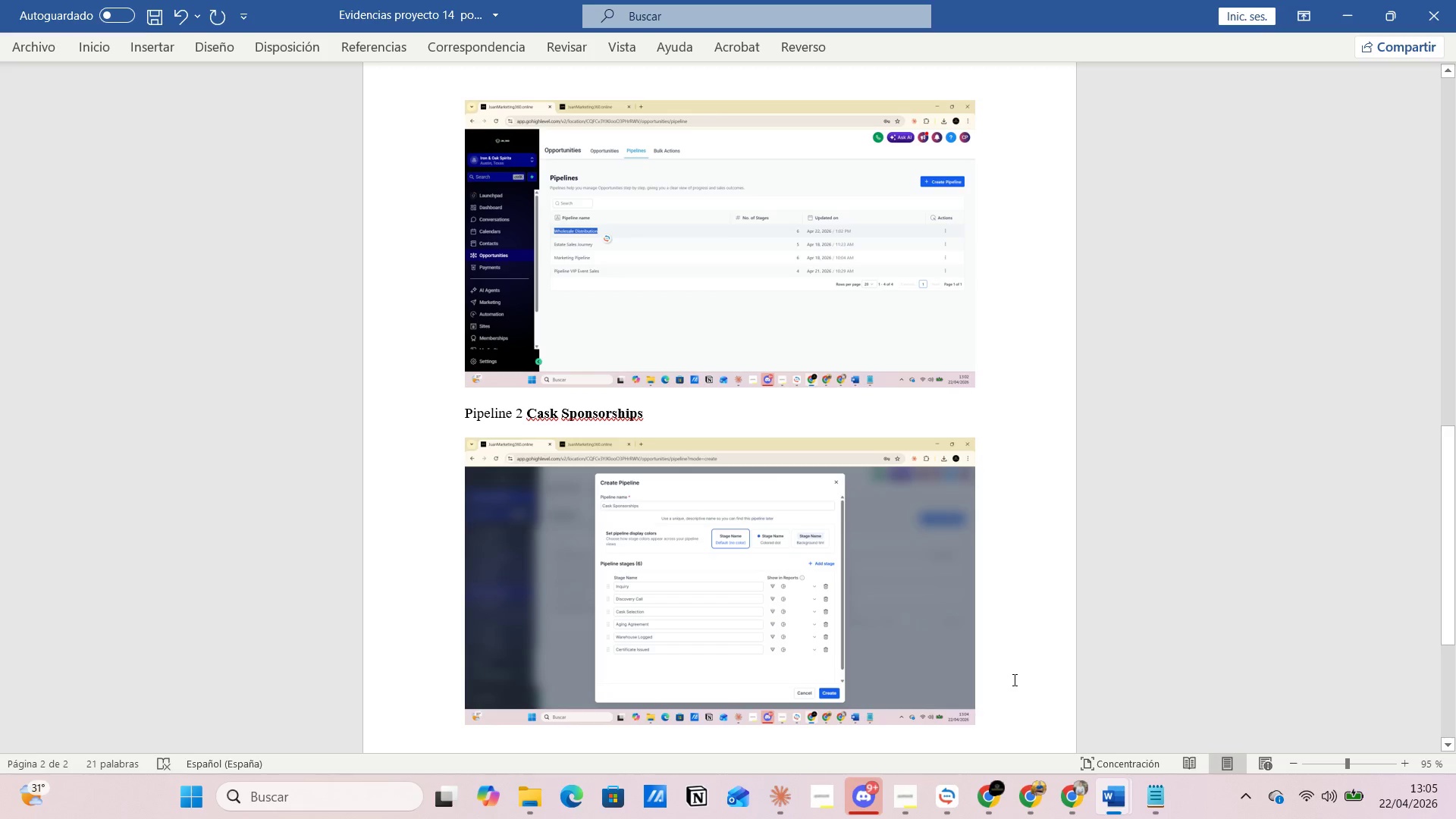 
key(Enter)
 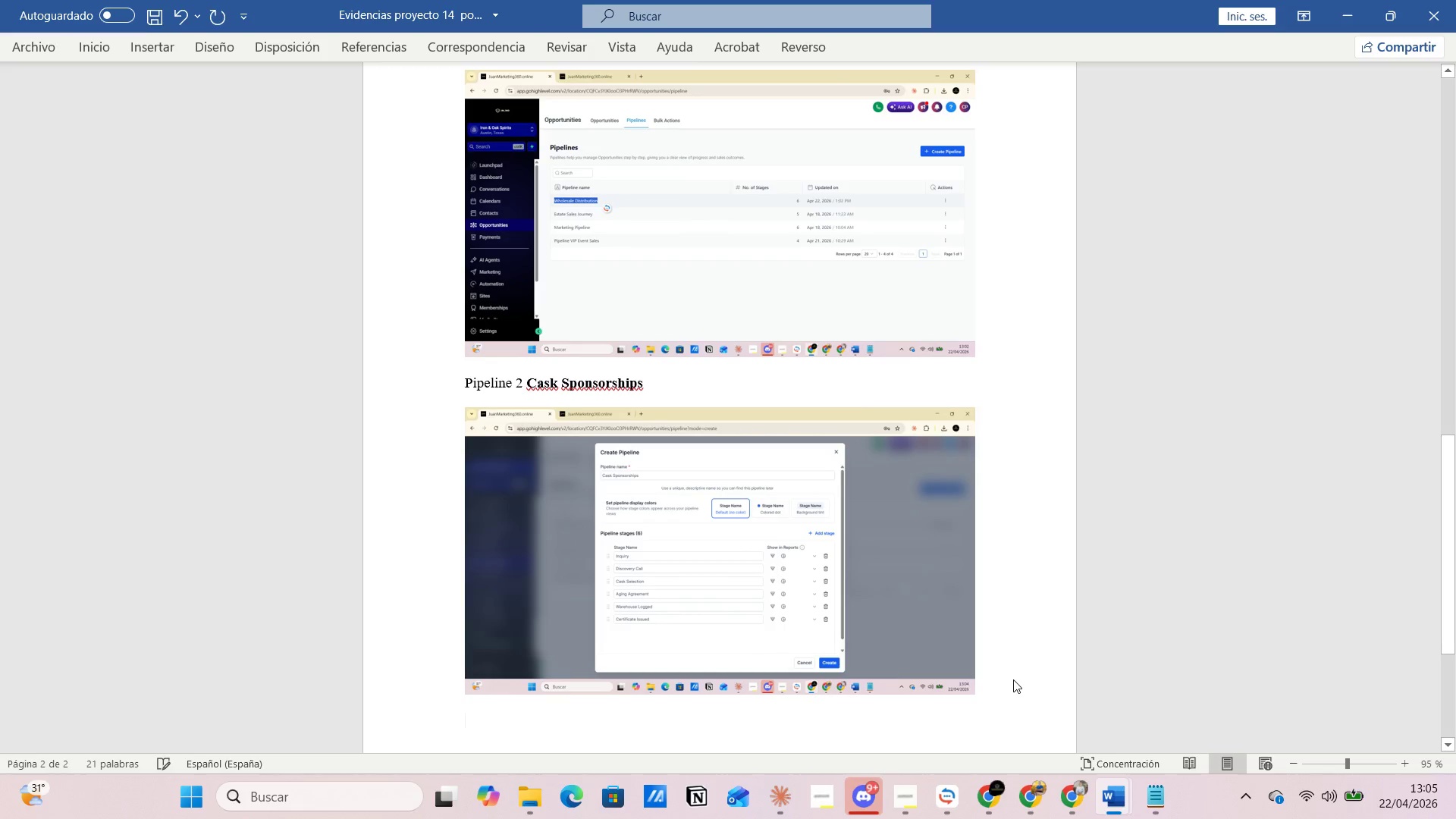 
key(Alt+AltLeft)
 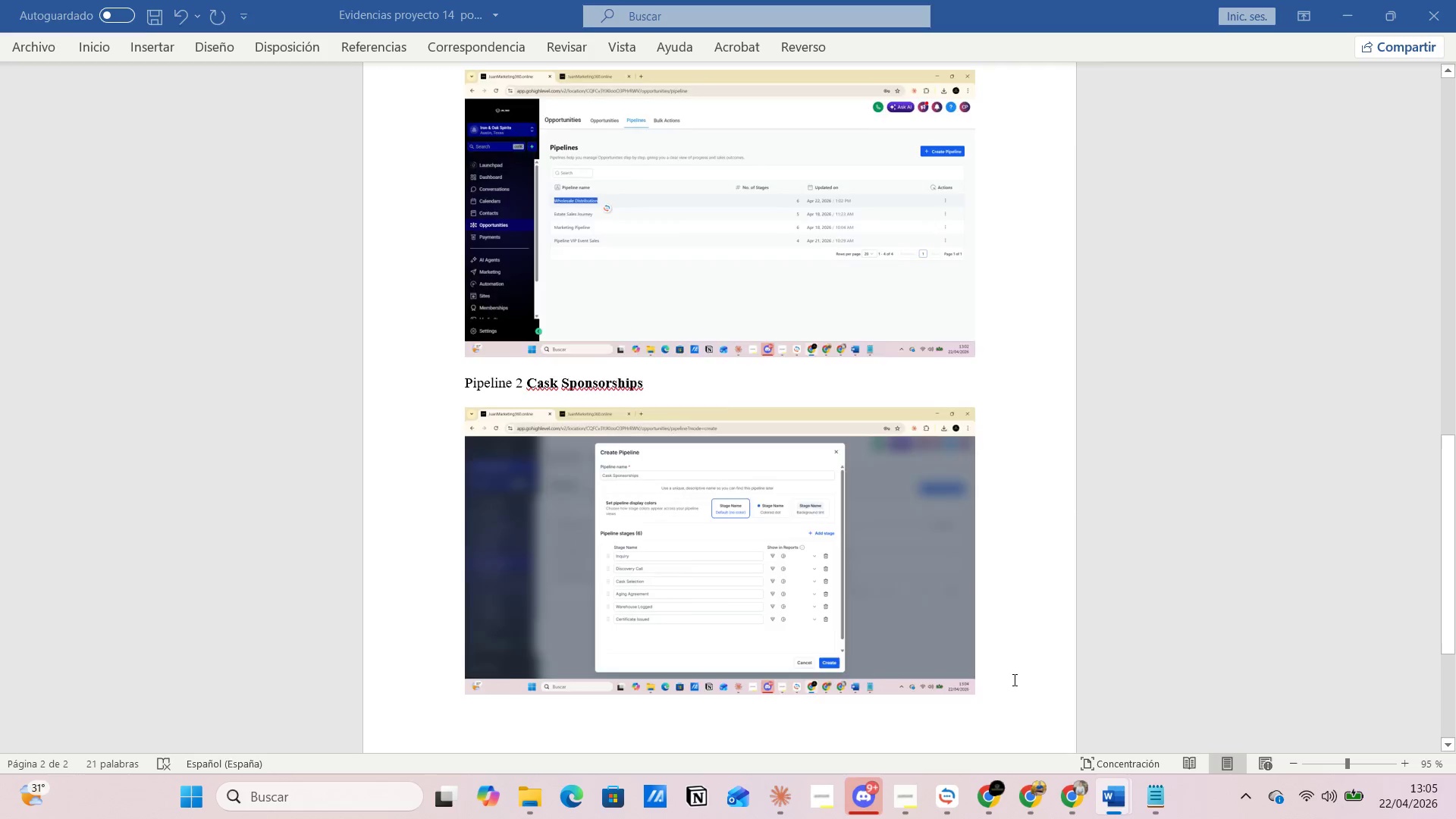 
key(Alt+Tab)
 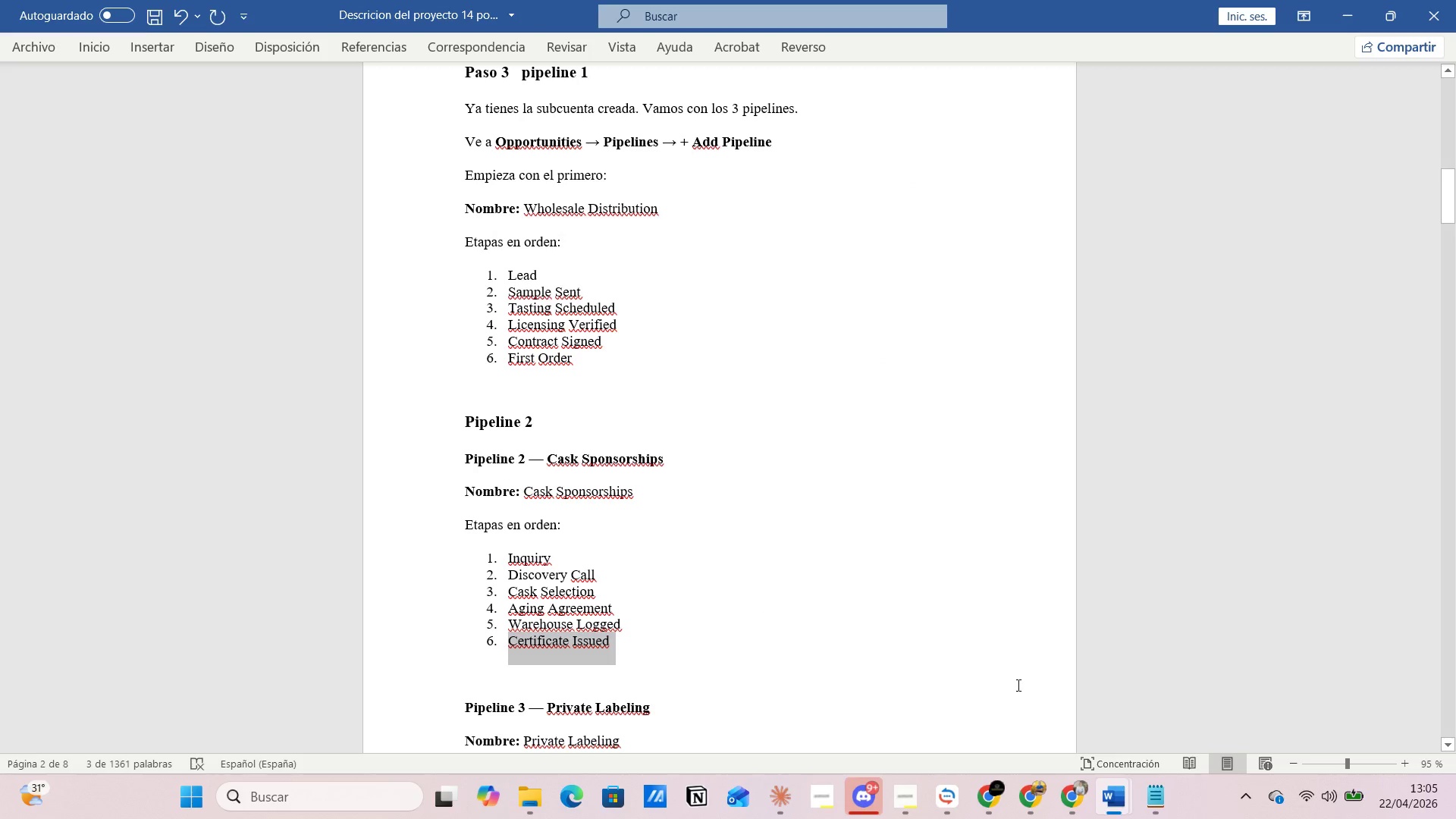 
left_click([784, 586])
 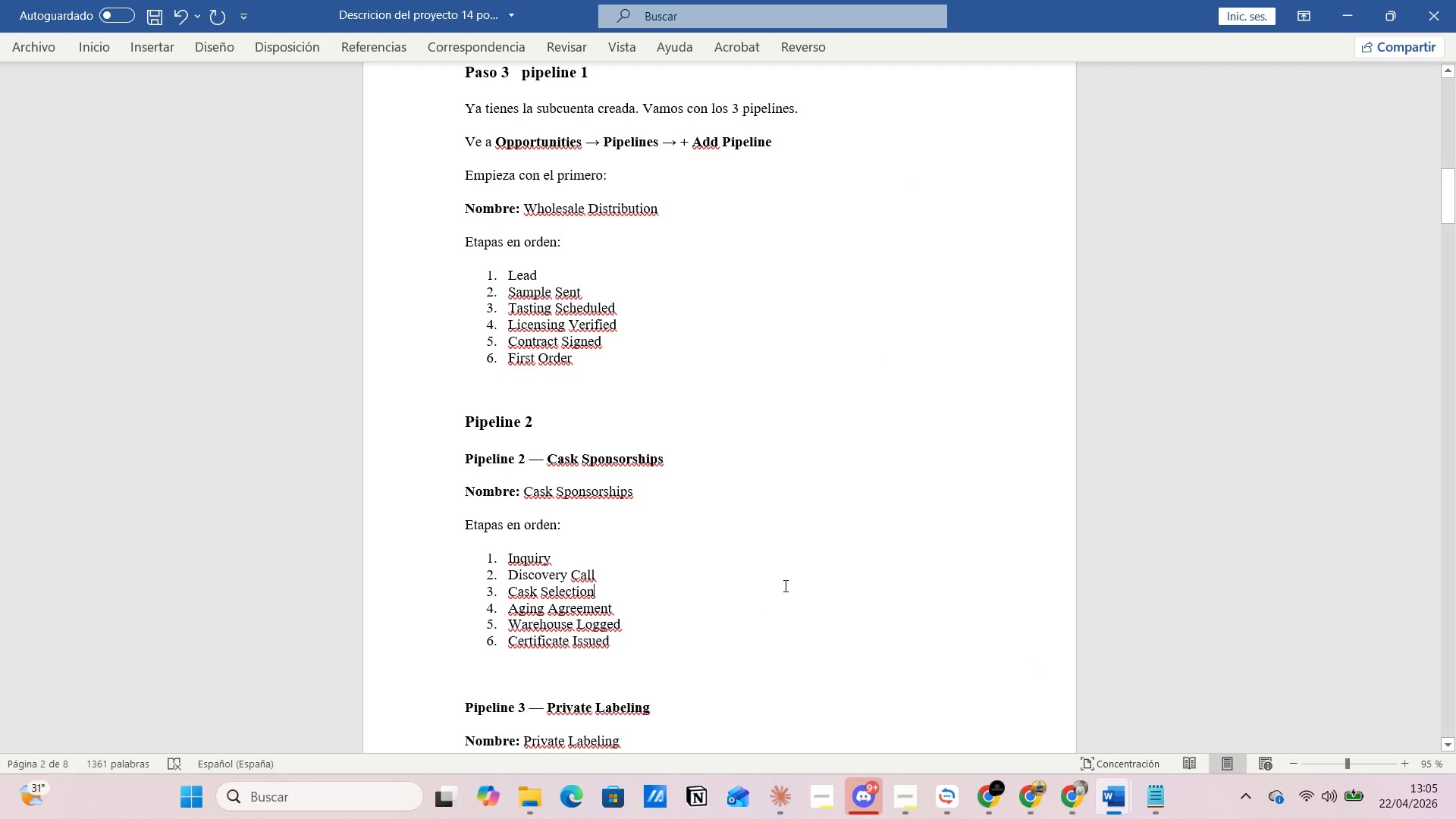 
key(Alt+AltLeft)
 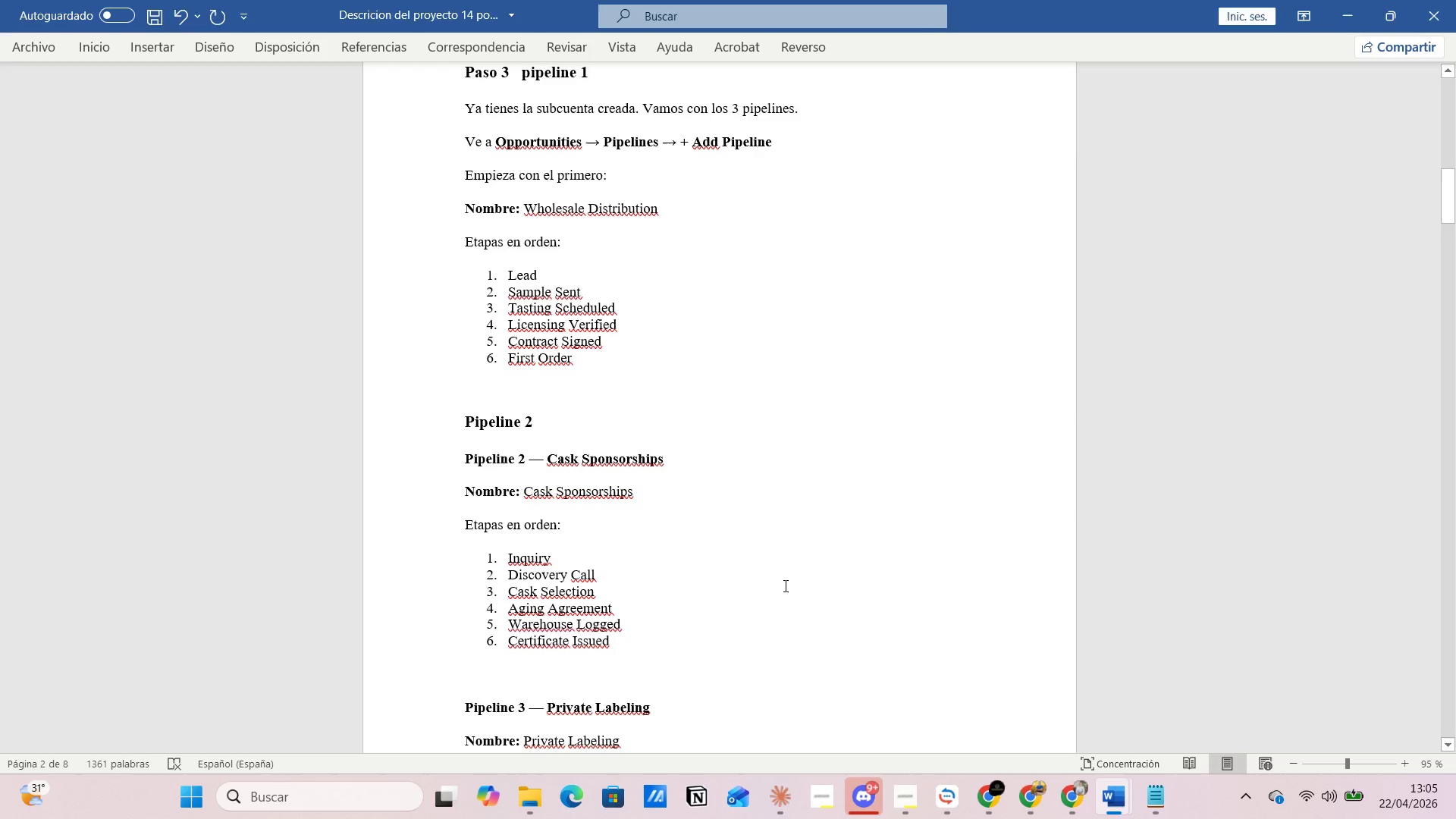 
key(Alt+Tab)
 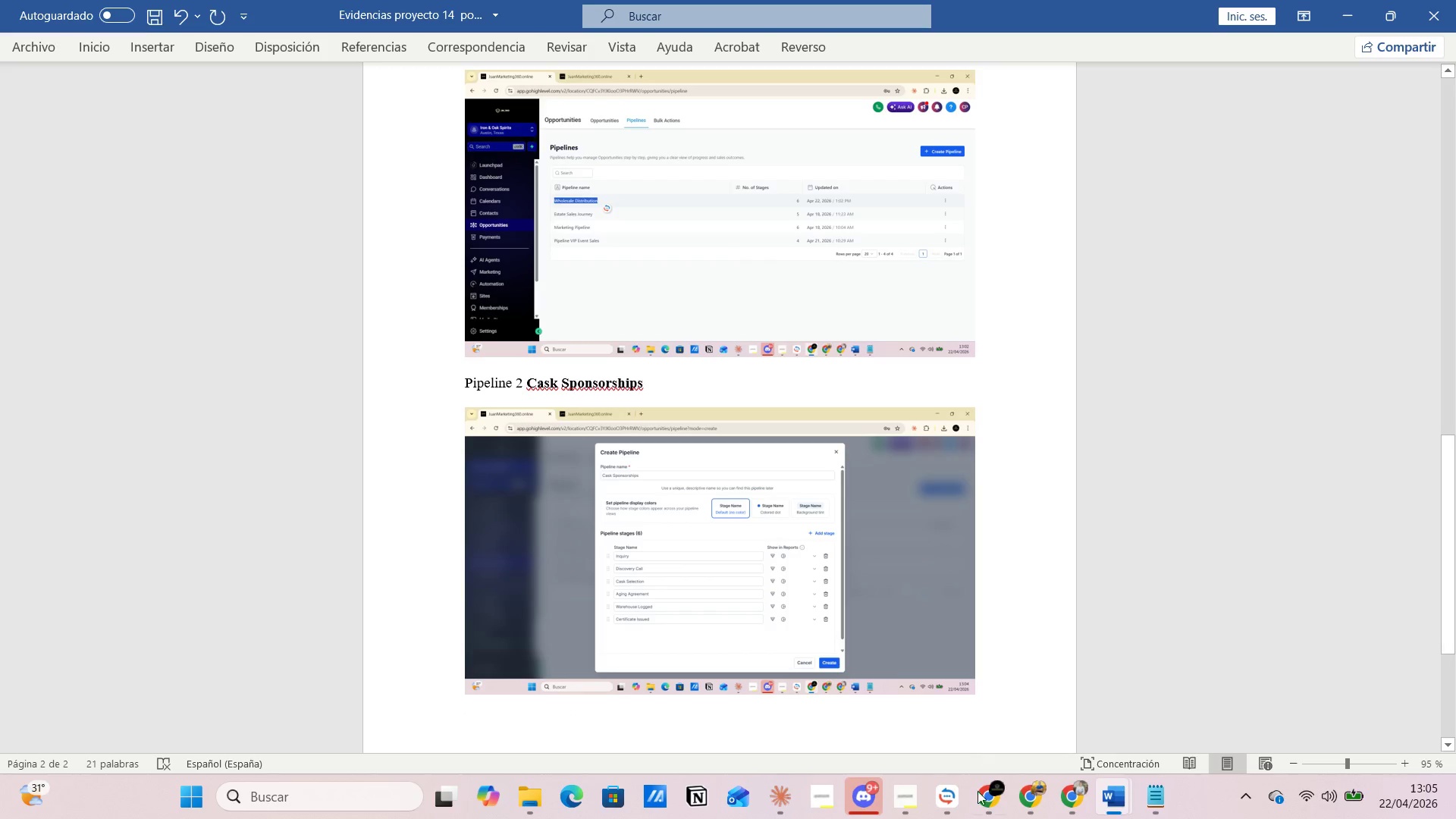 
left_click([985, 818])
 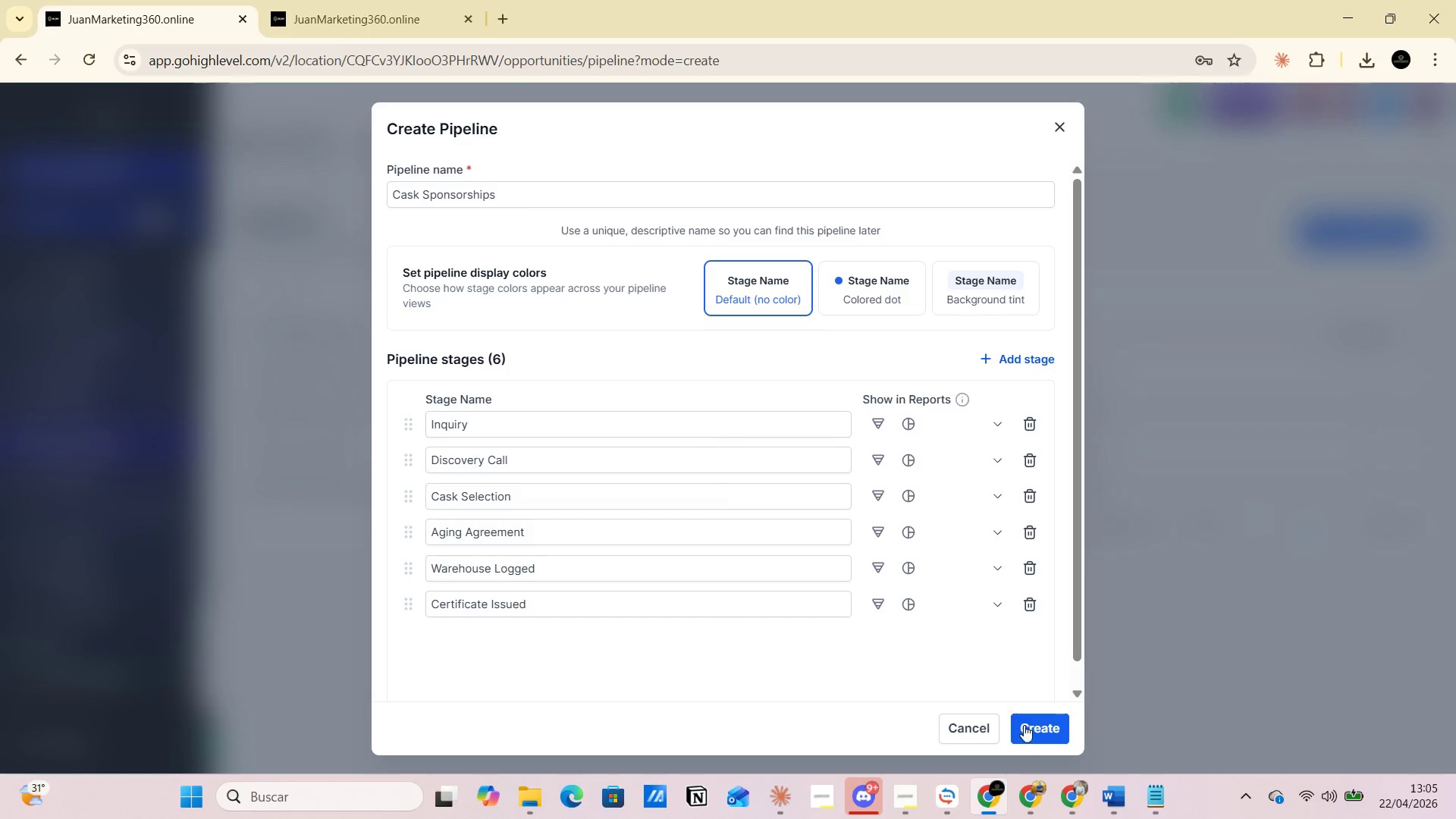 
left_click([1032, 733])
 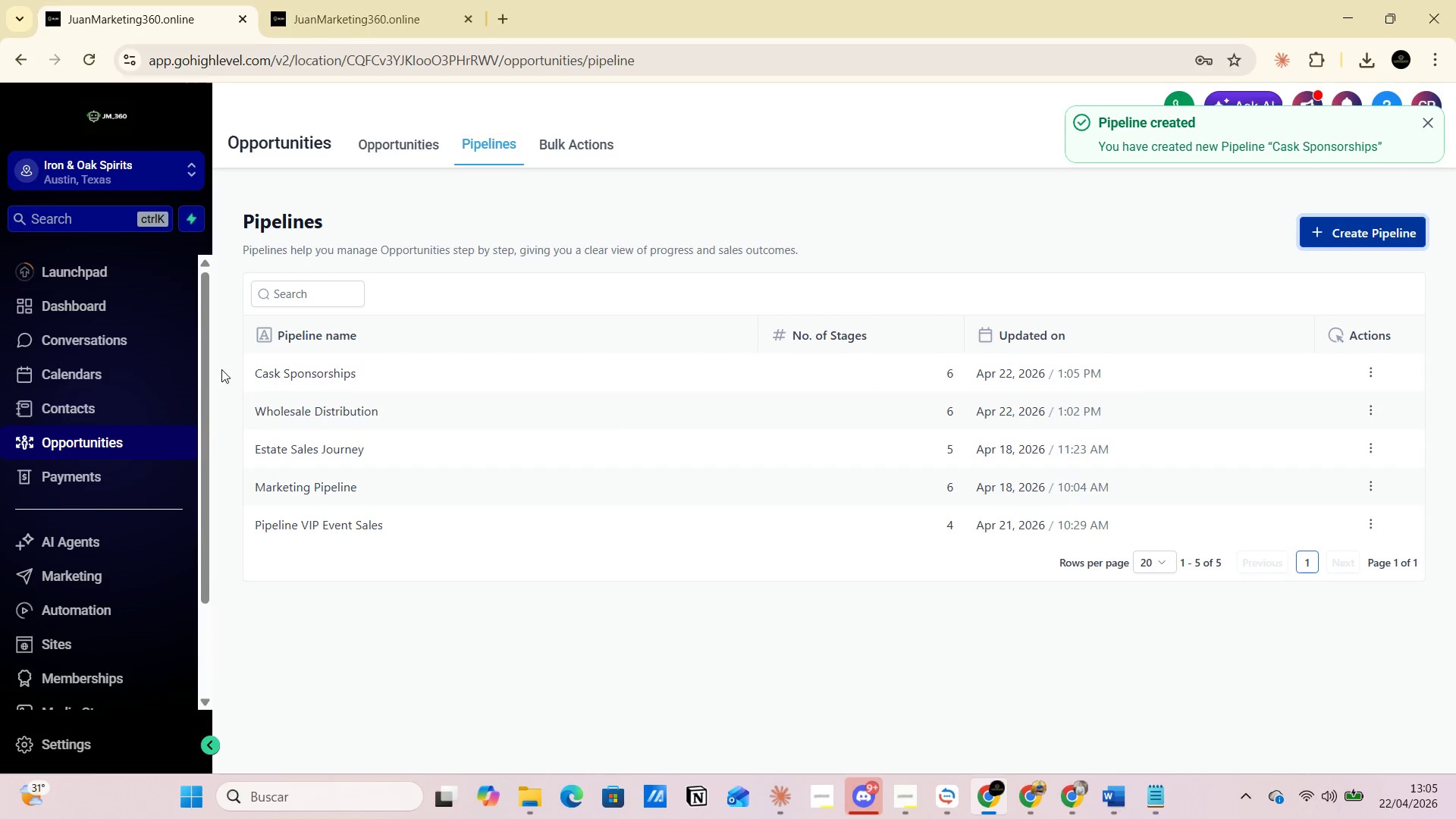 
left_click_drag(start_coordinate=[249, 373], to_coordinate=[394, 373])
 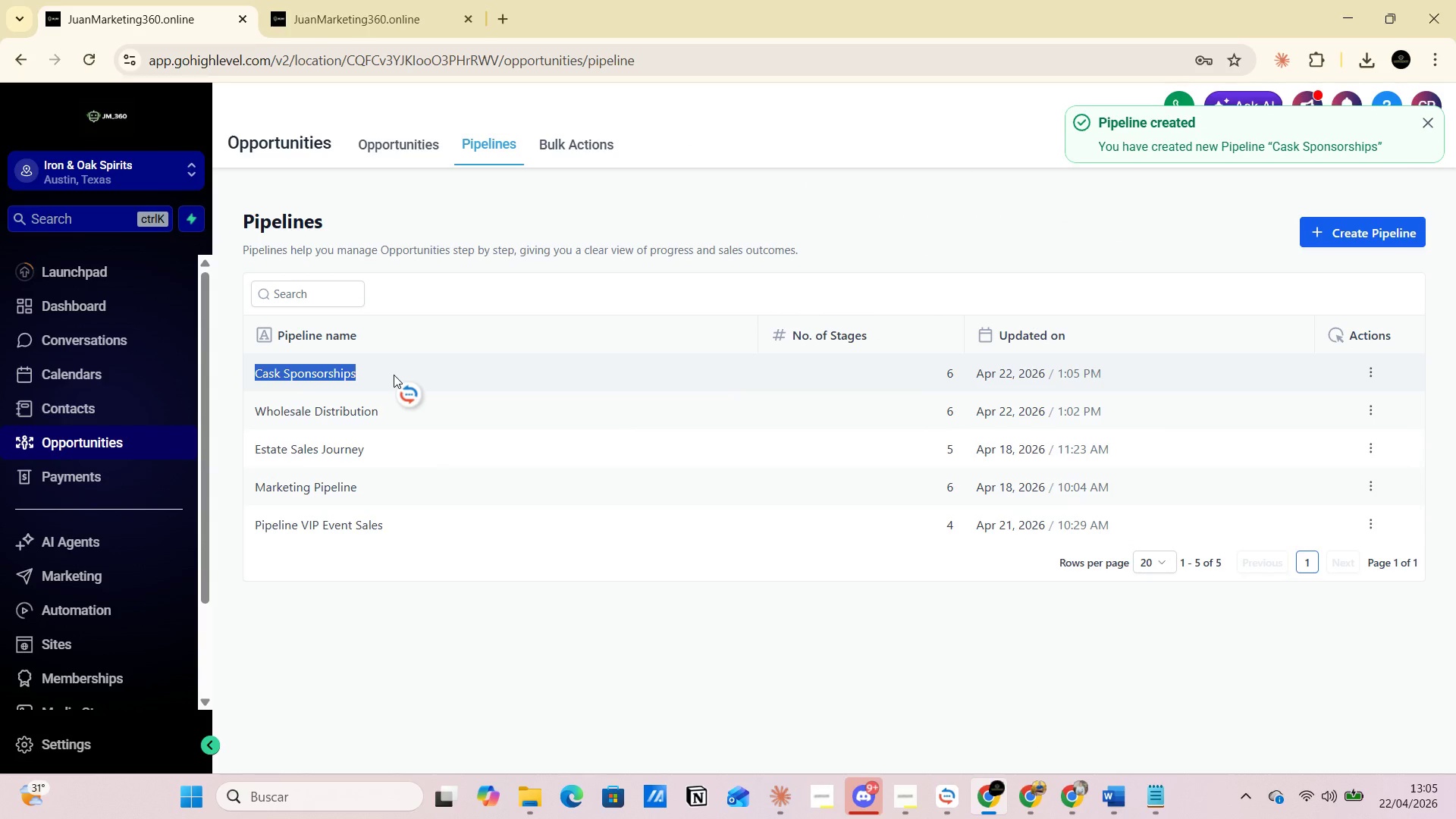 
key(PrintScreen)
 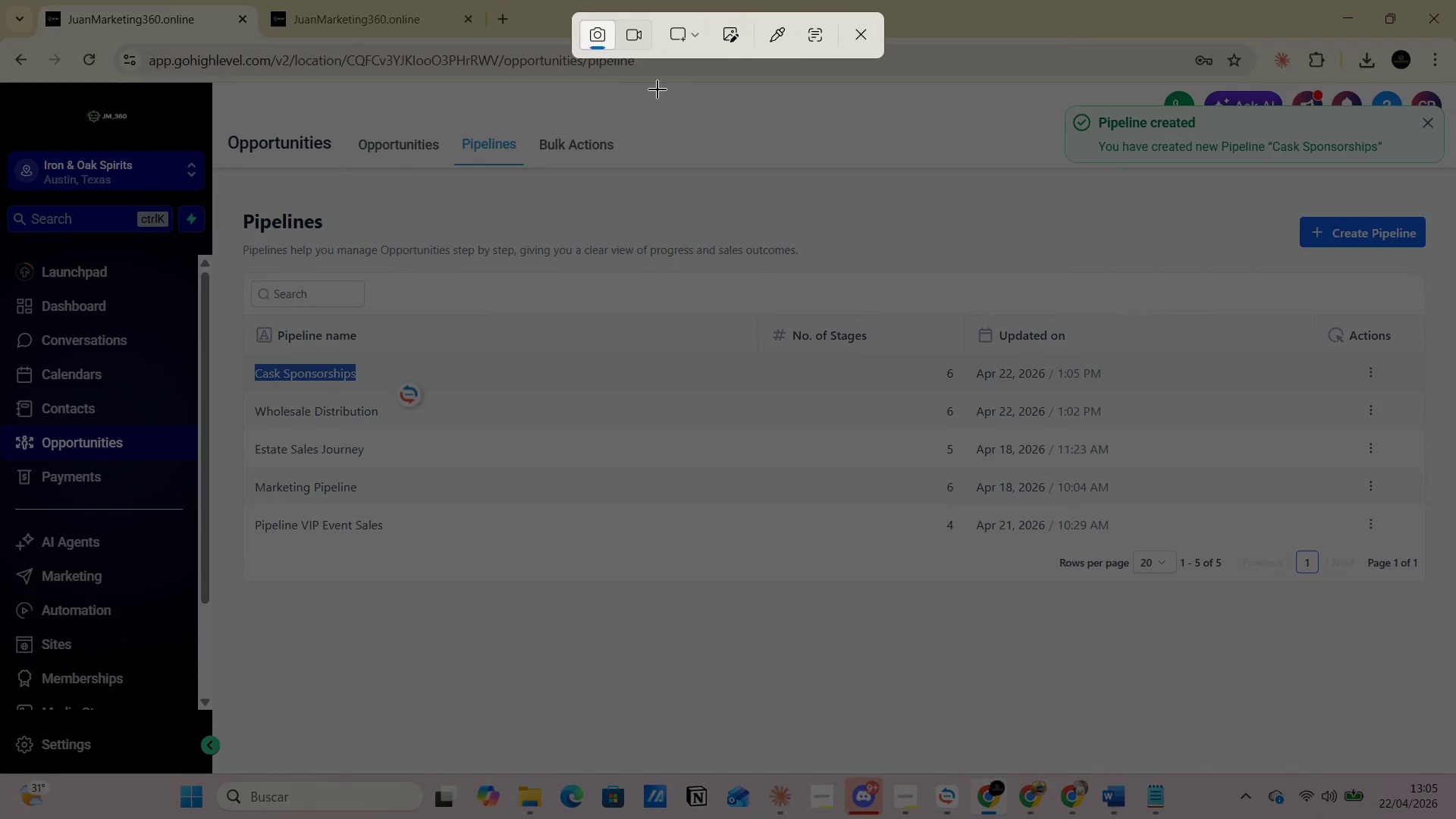 
left_click([706, 43])
 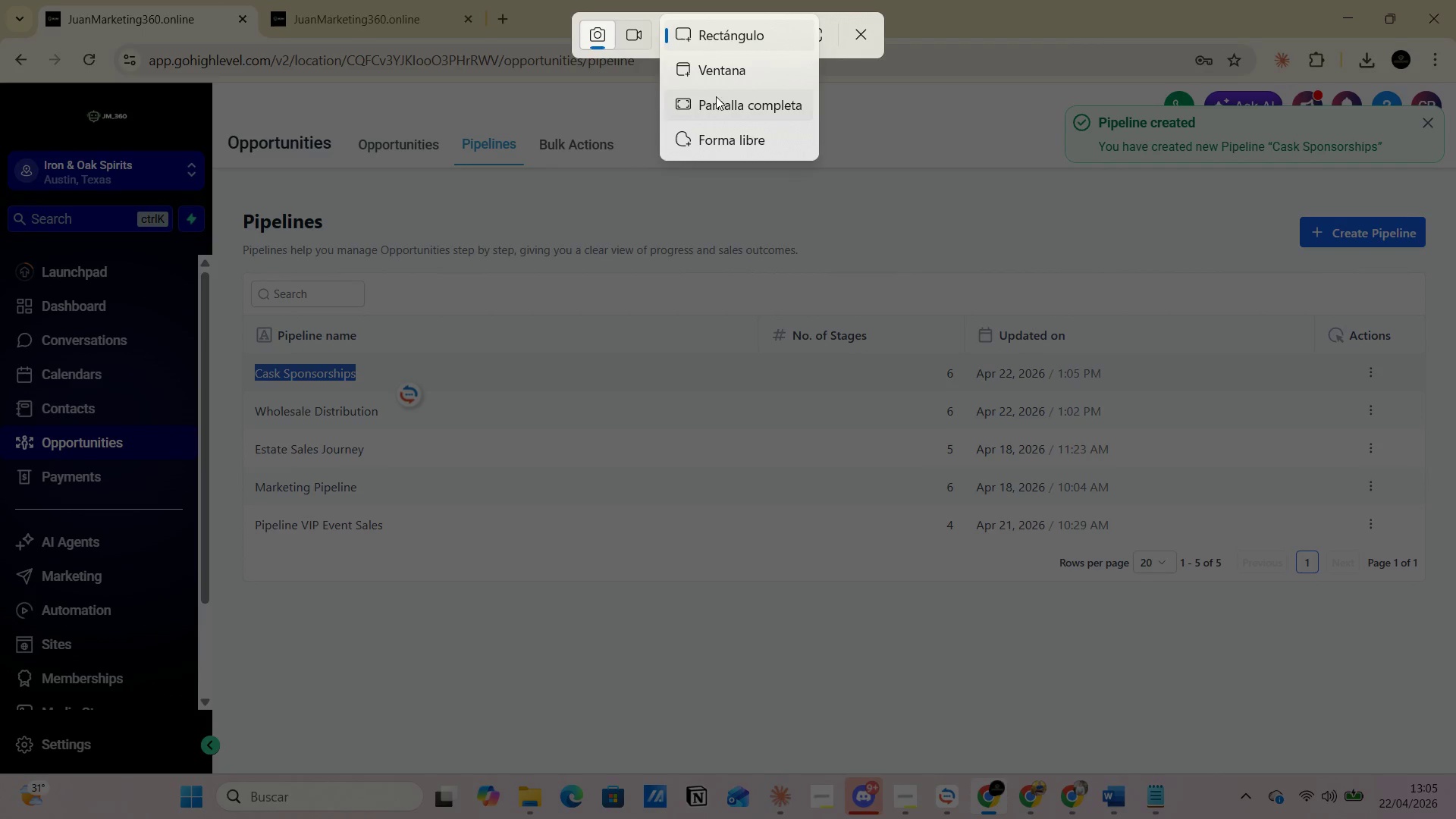 
left_click([718, 105])
 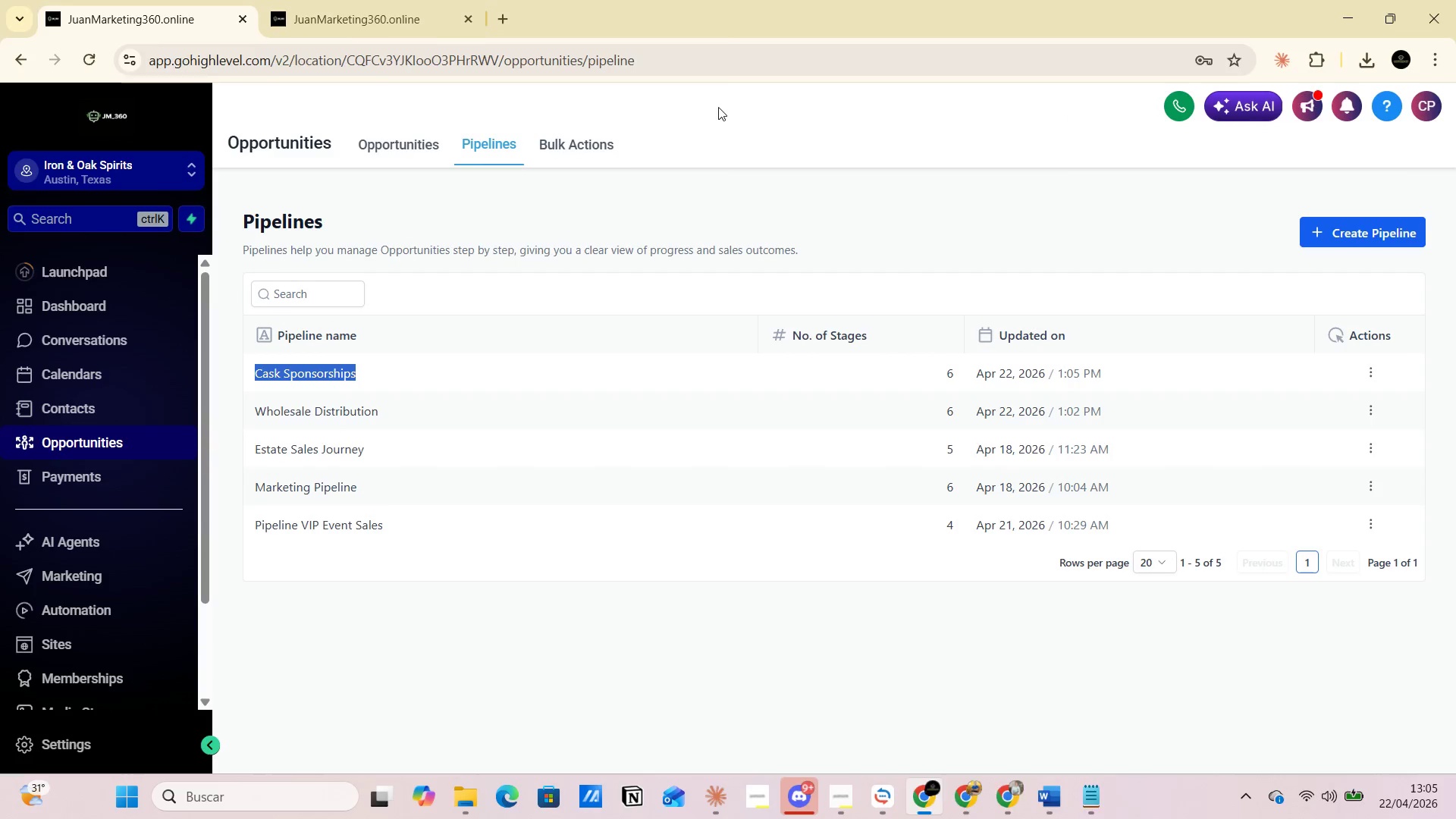 
key(Alt+Tab)
 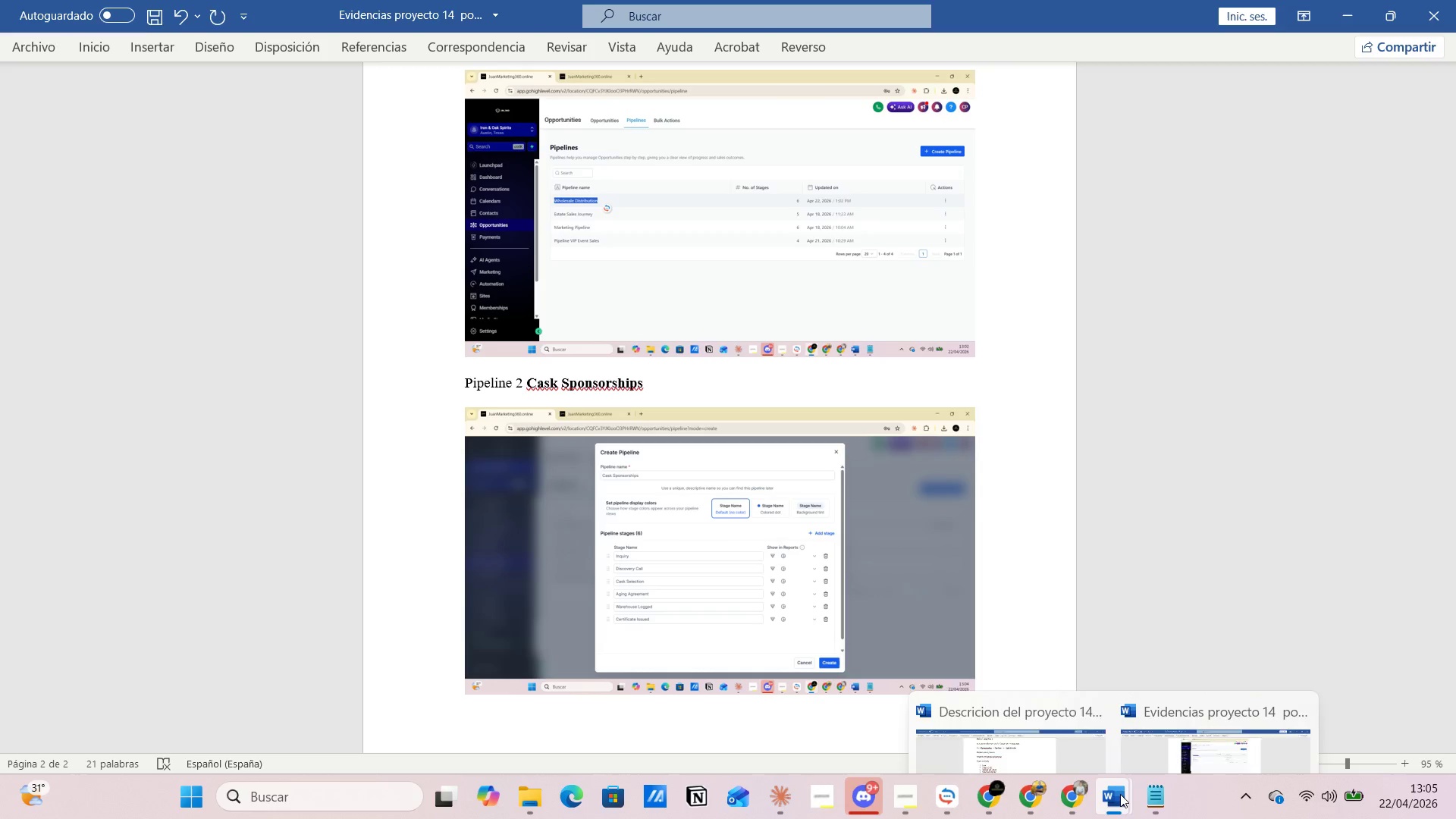 
left_click([1160, 715])
 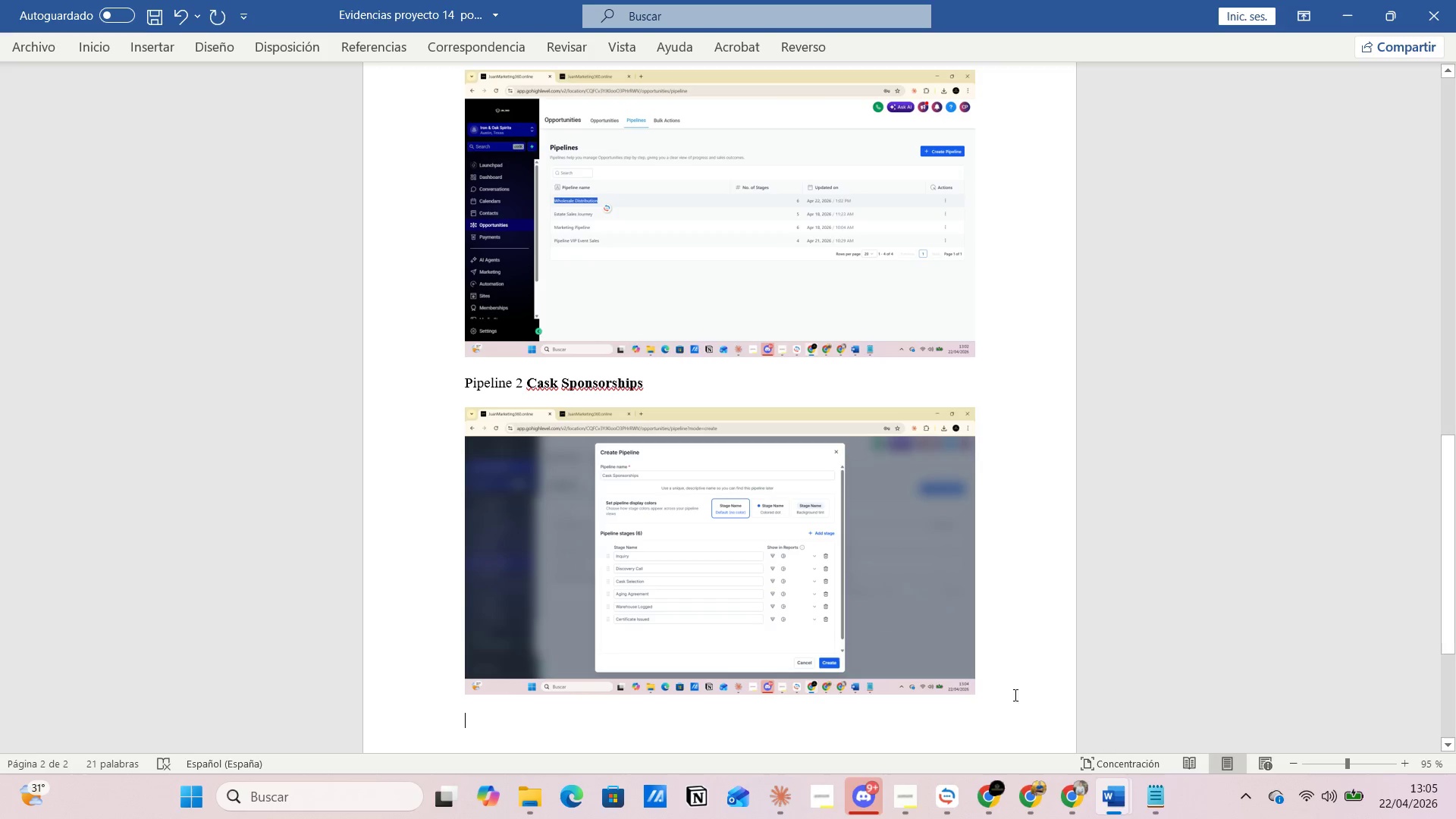 
left_click([1002, 688])
 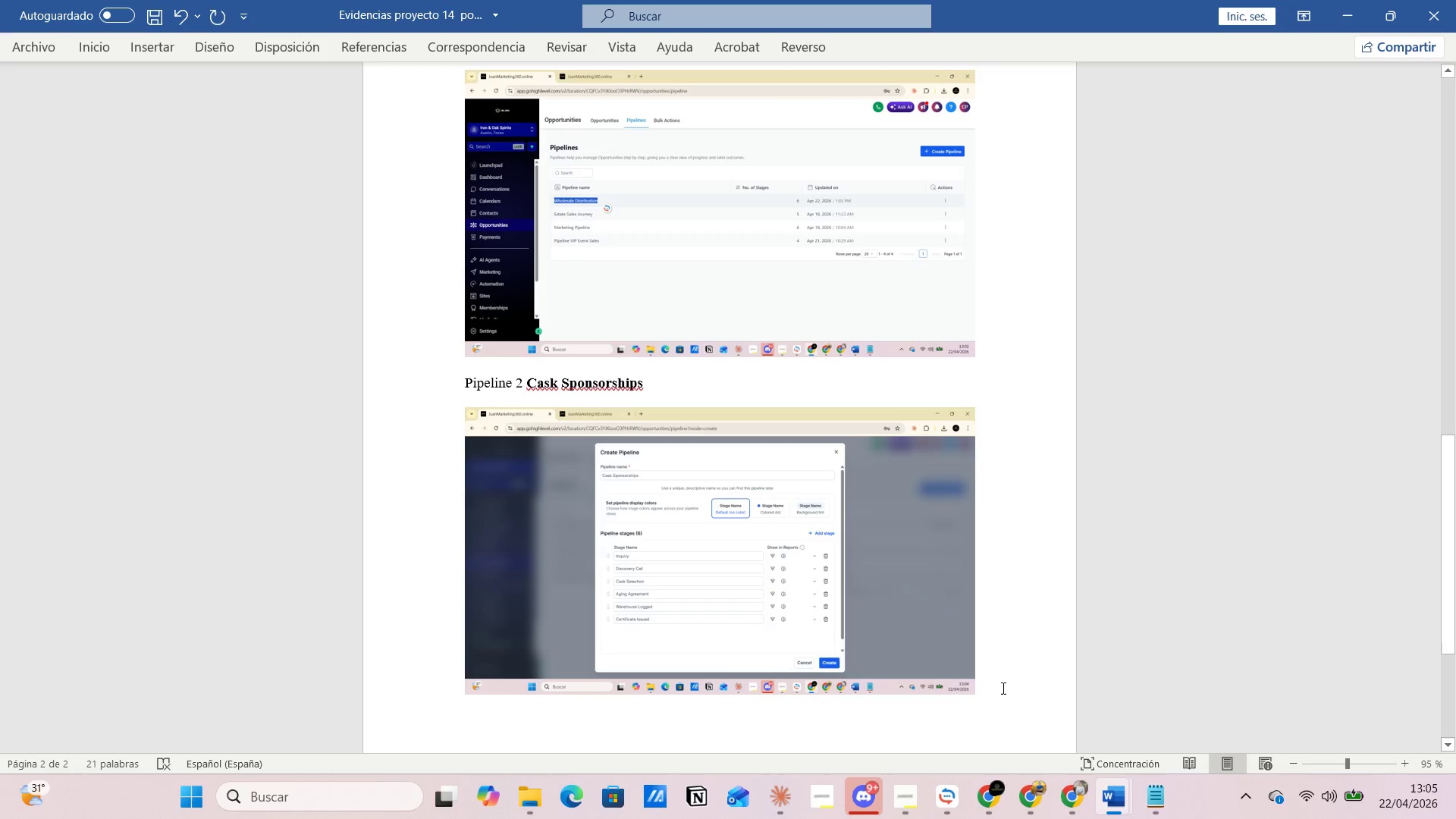 
key(Enter)
 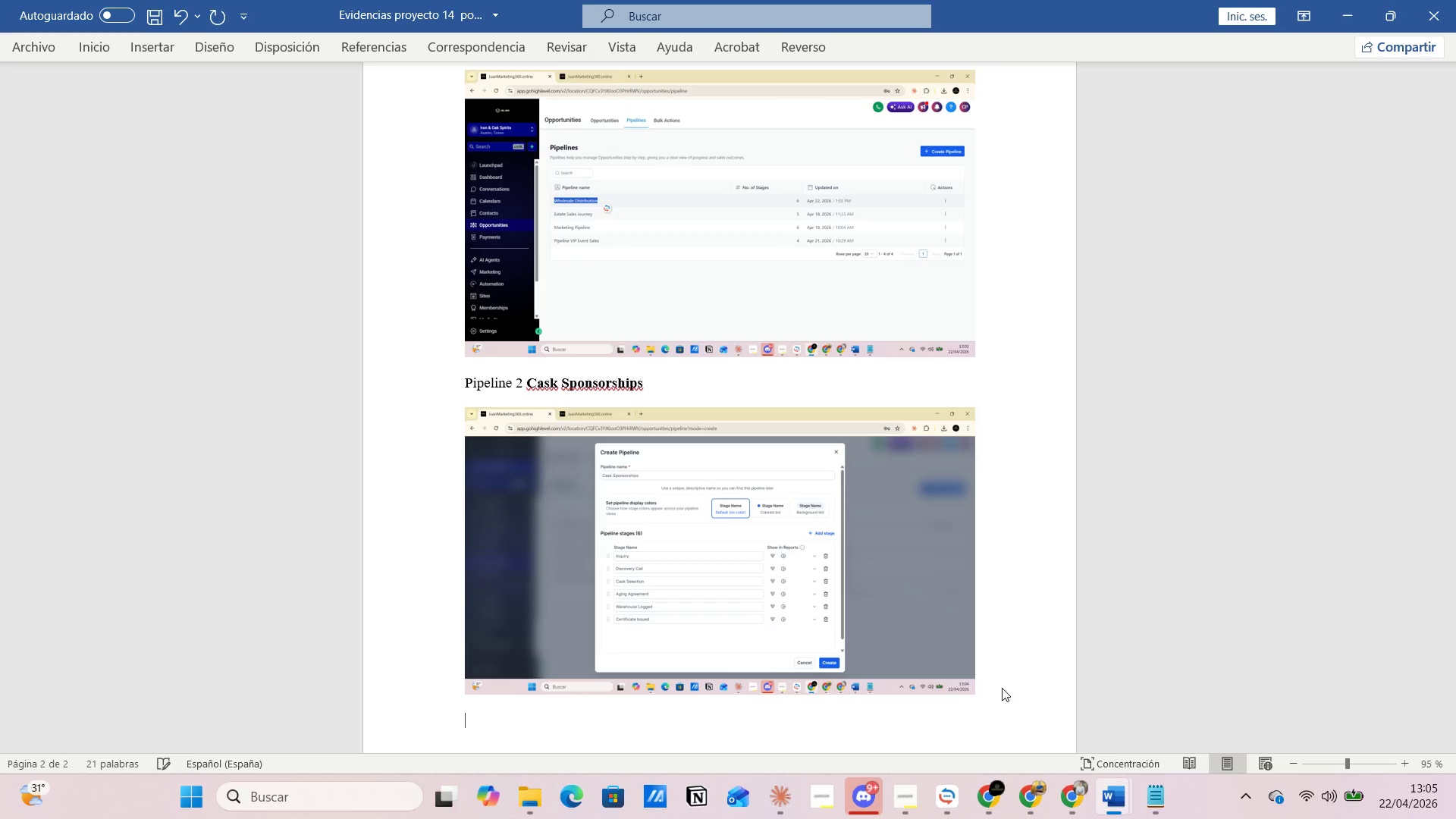 
key(Control+V)
 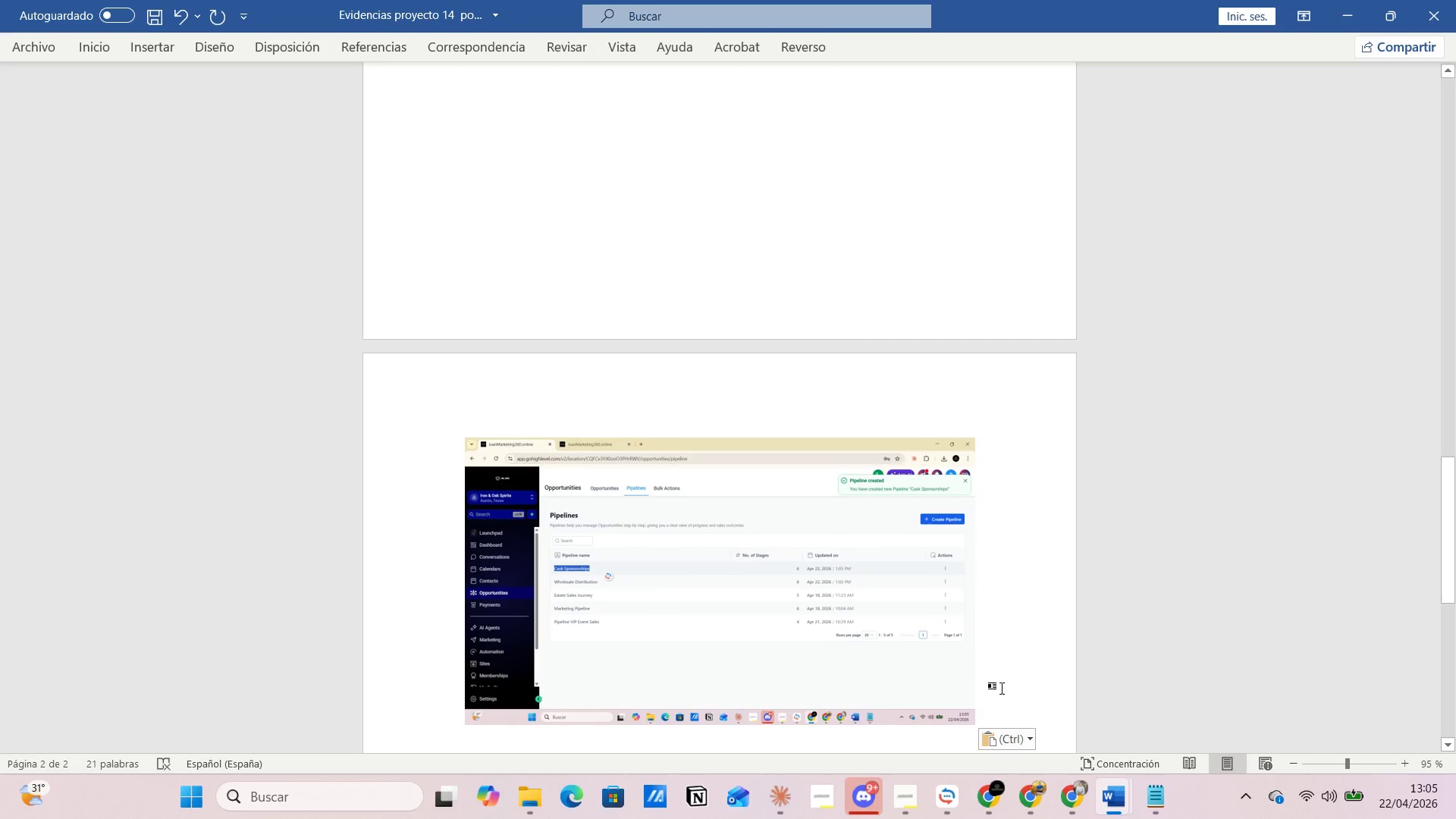 
key(Enter)
 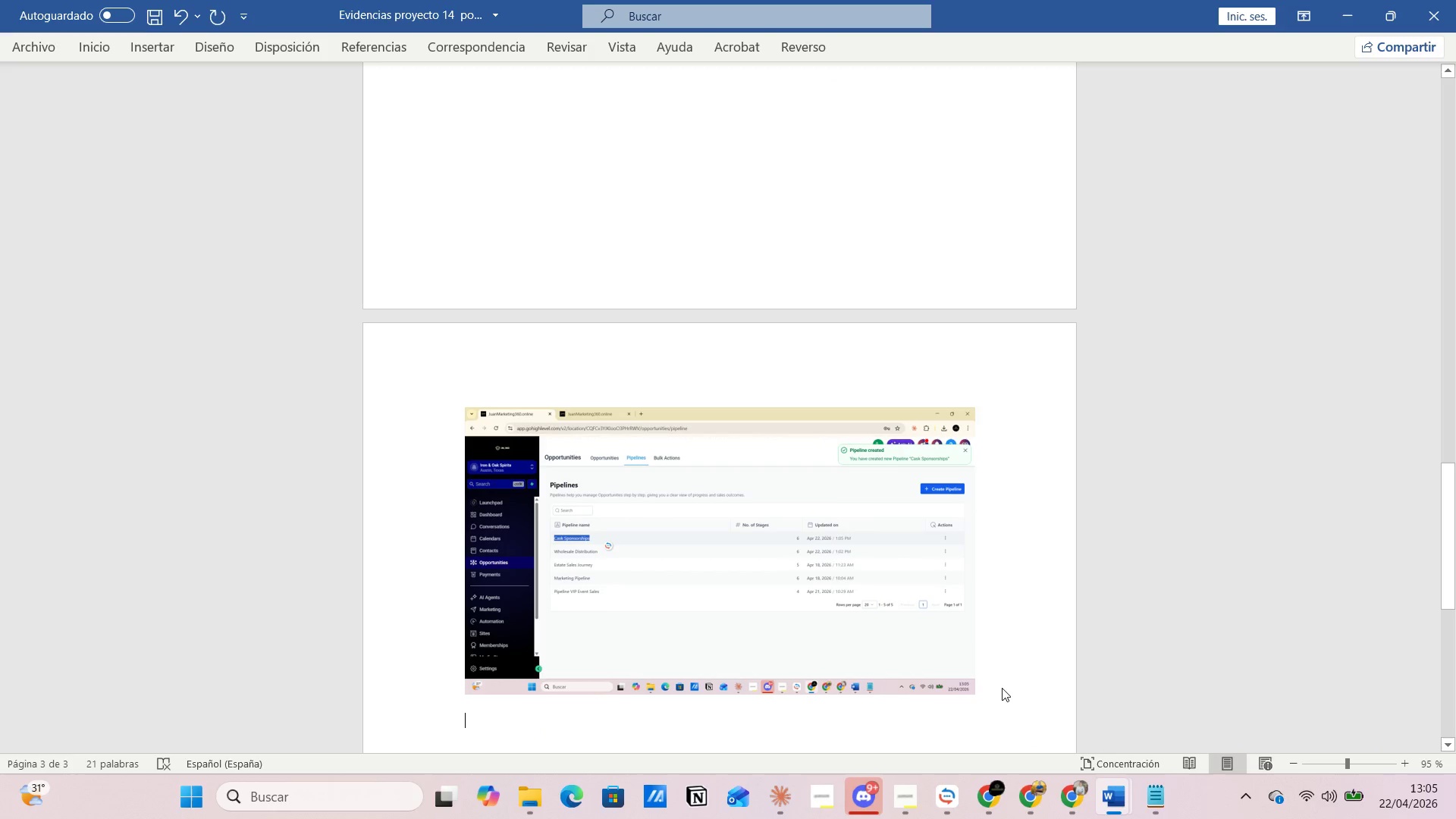 
type(tercer Pipeline )
 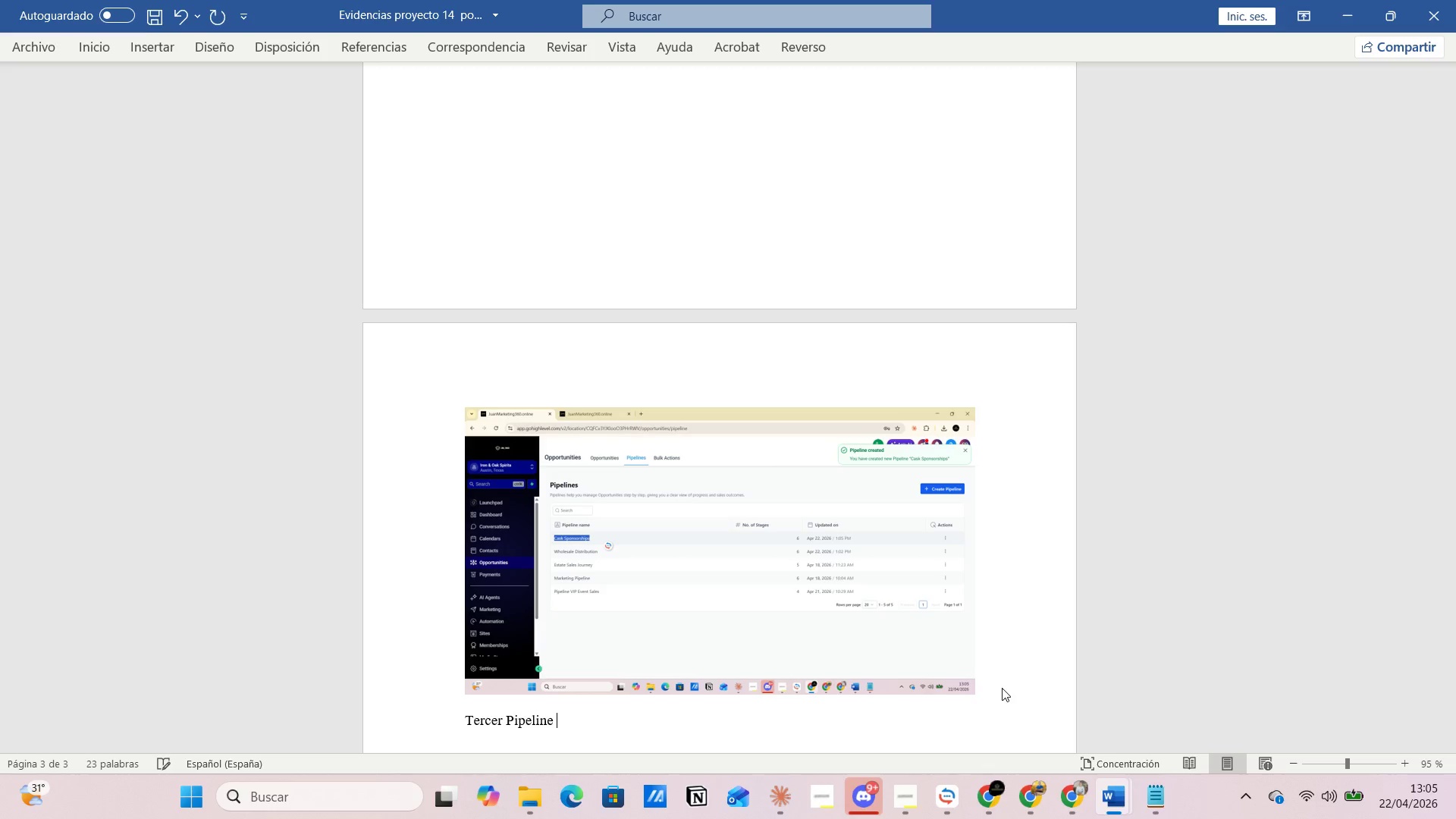 
key(Enter)
 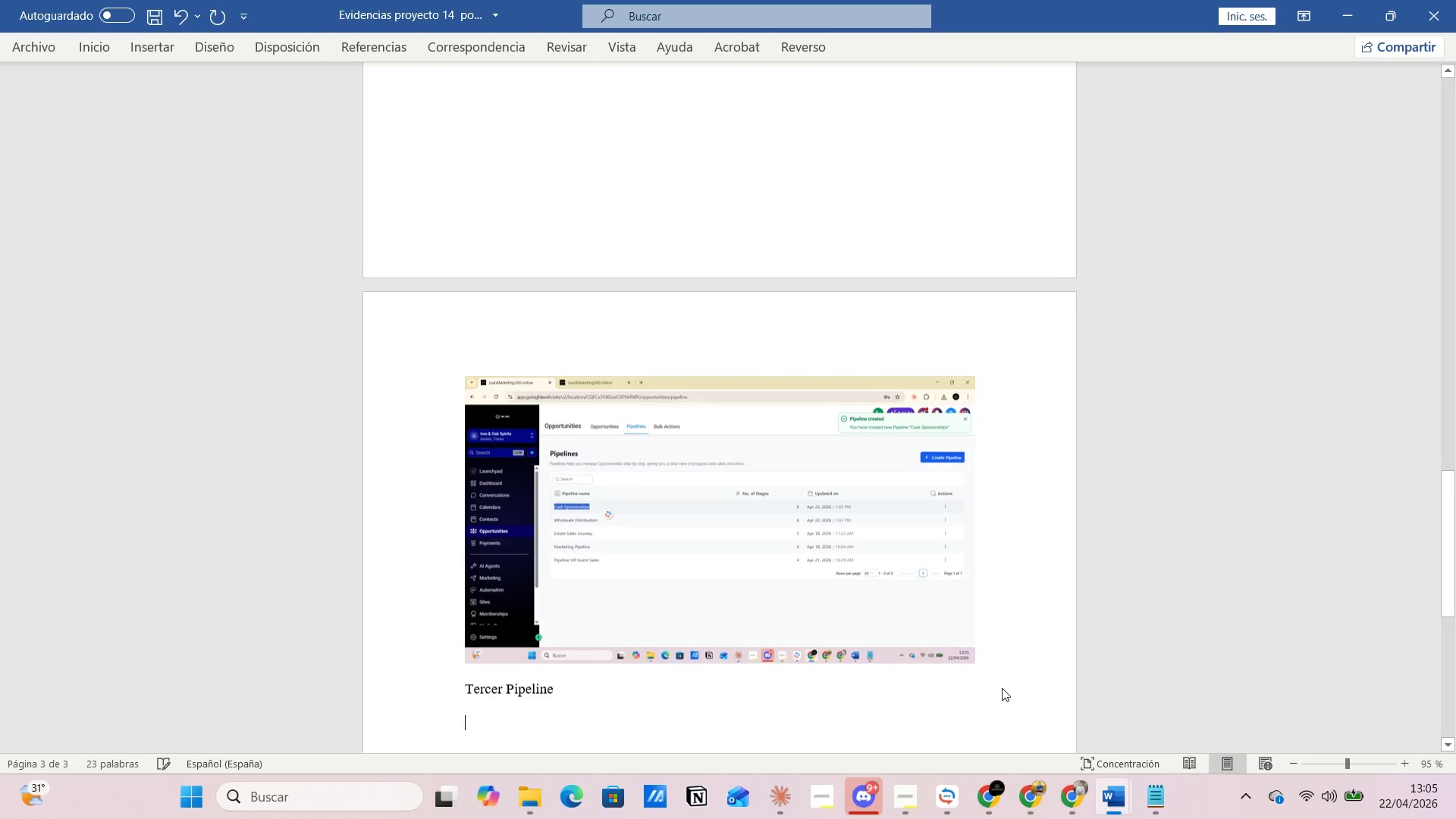 
key(Alt+AltLeft)
 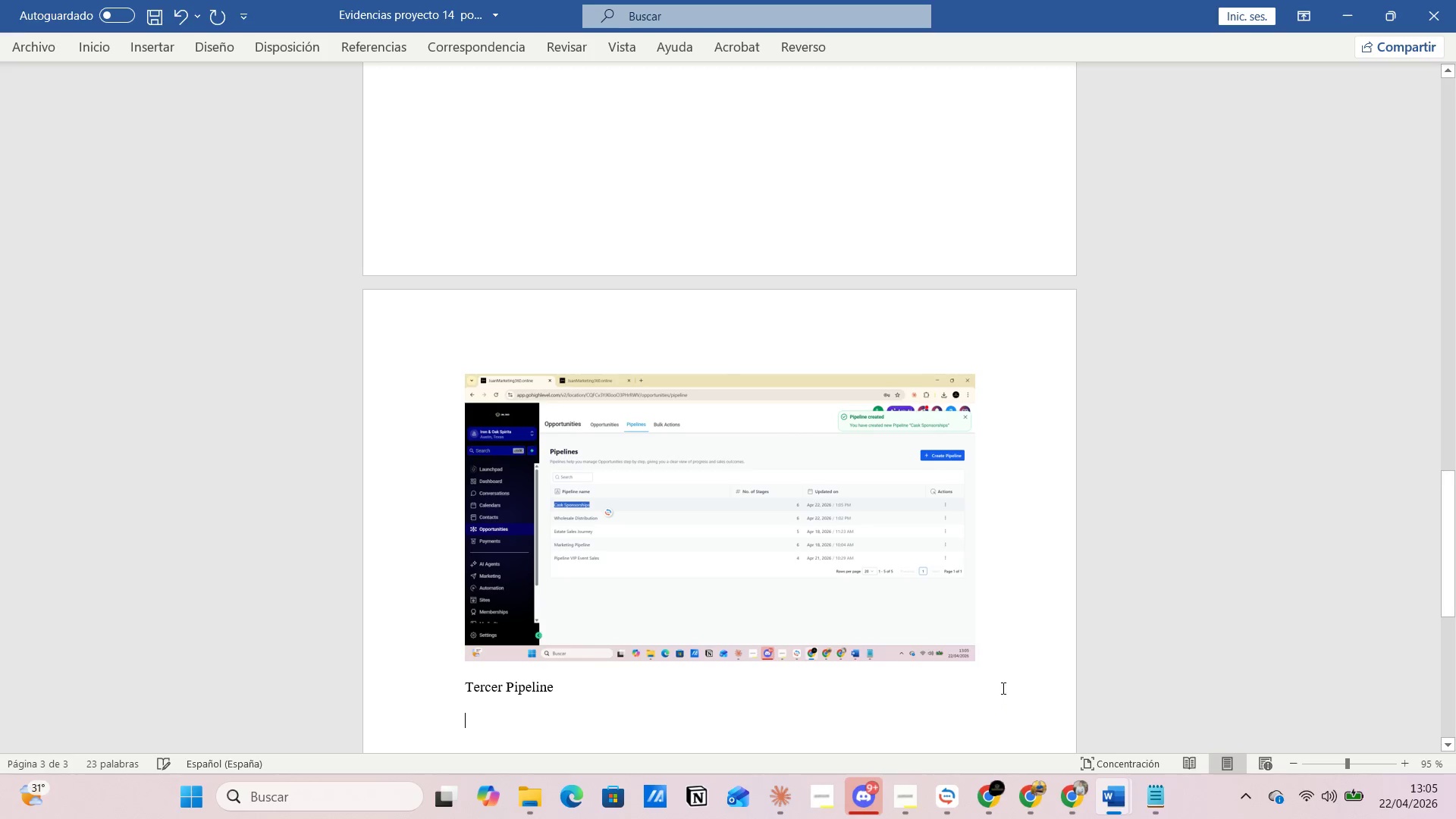 
key(Alt+Tab)
 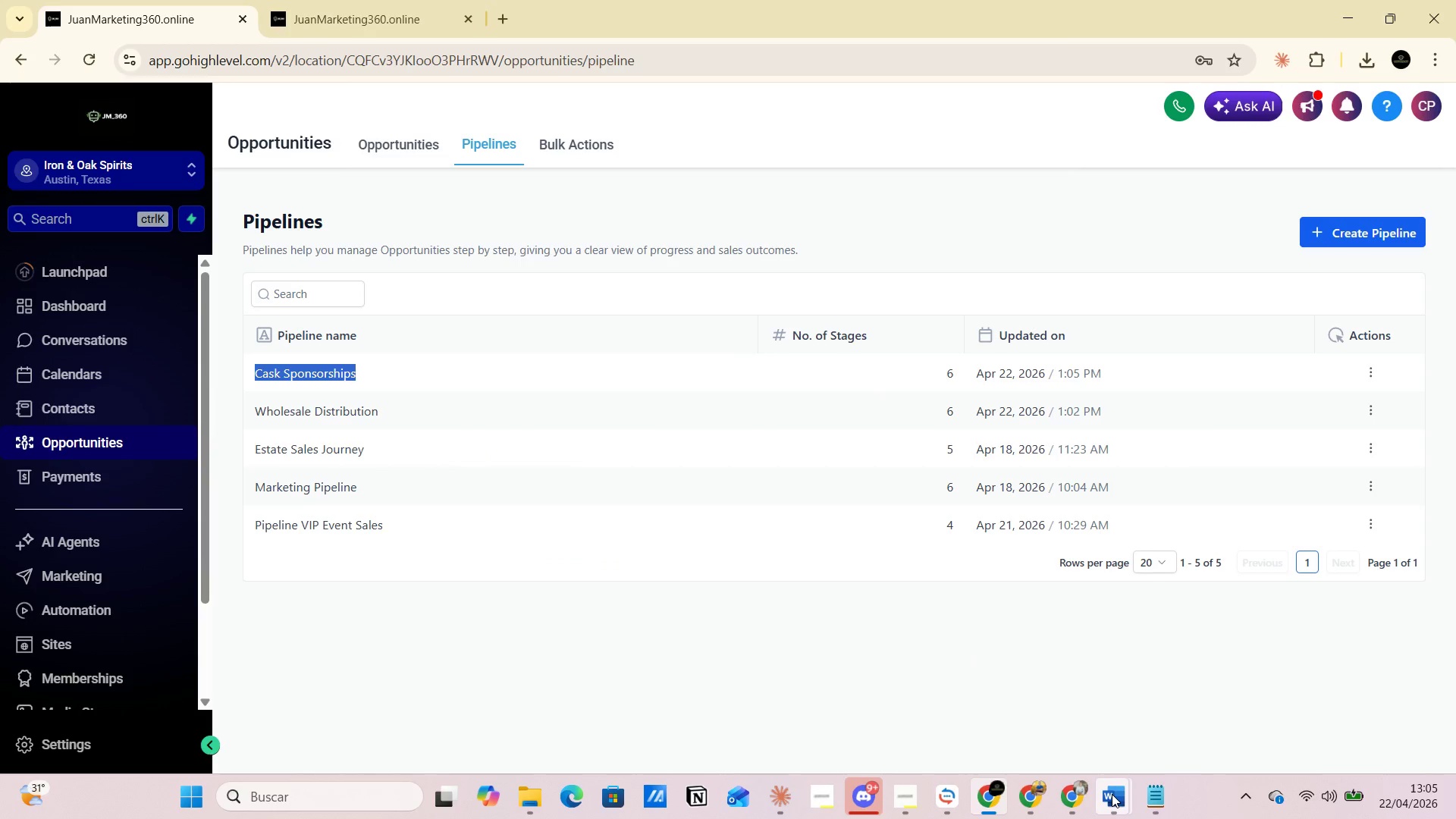 
left_click([999, 703])
 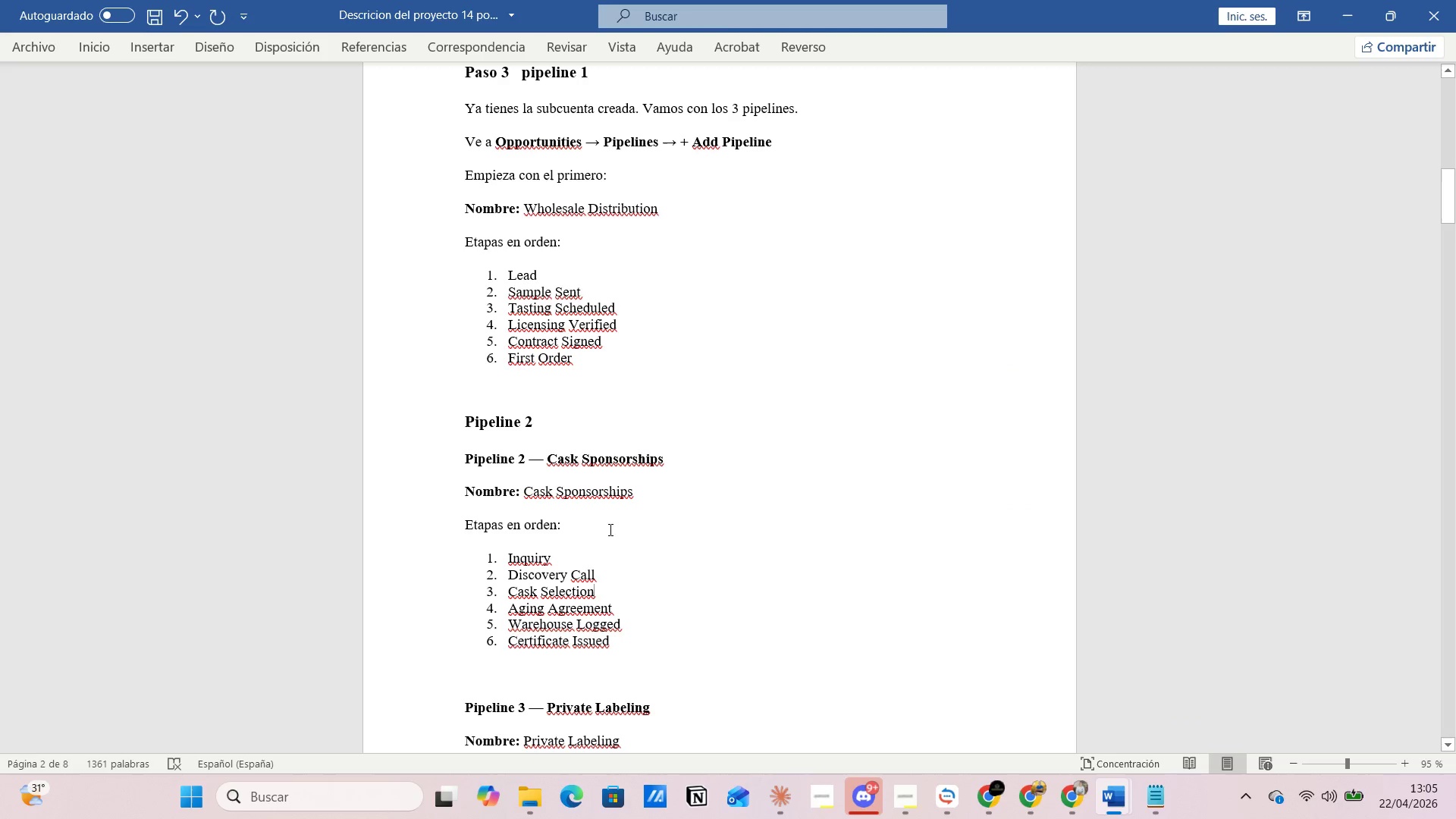 
scroll: coordinate [615, 520], scroll_direction: down, amount: 8.0
 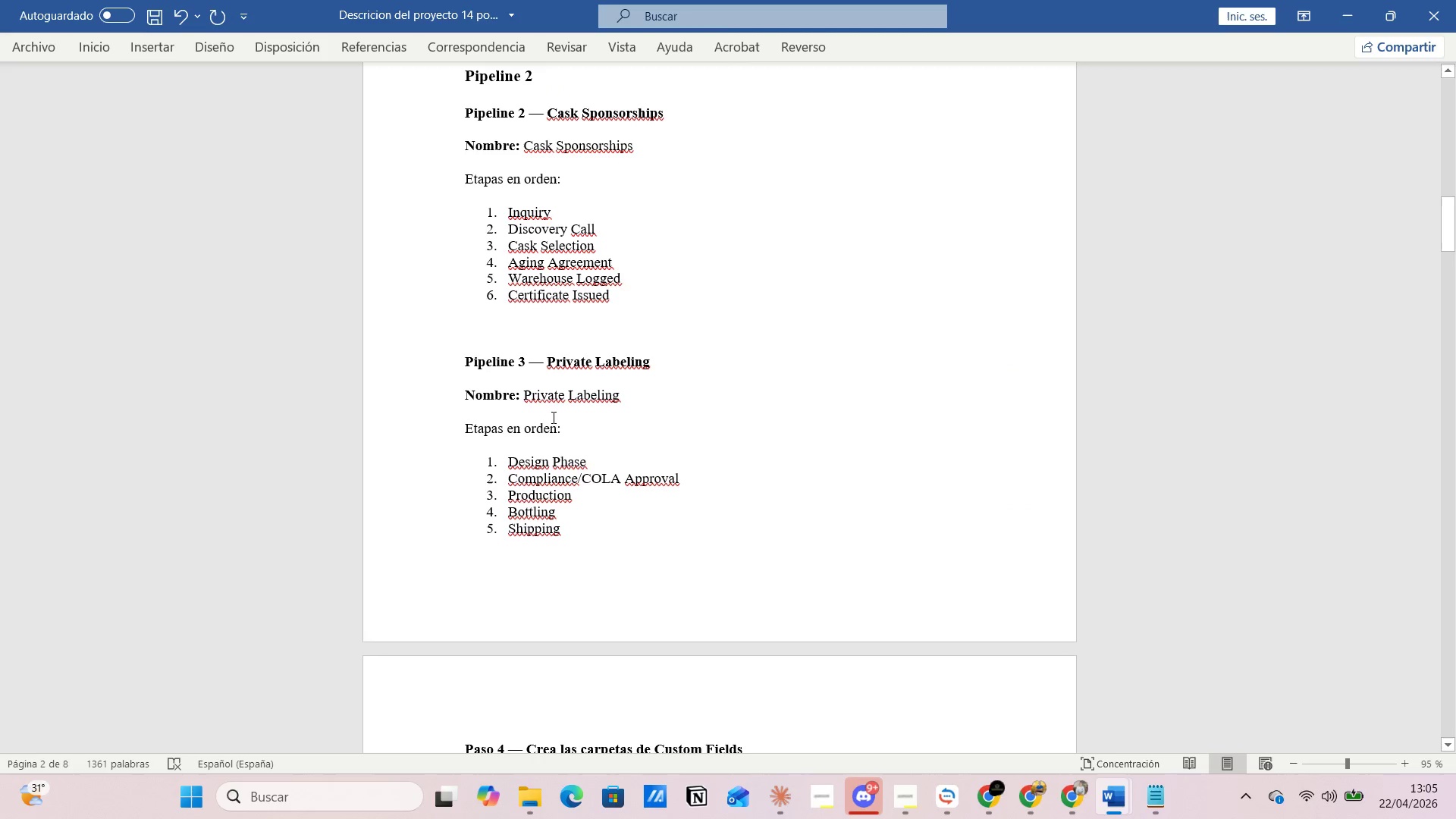 
left_click([535, 412])
 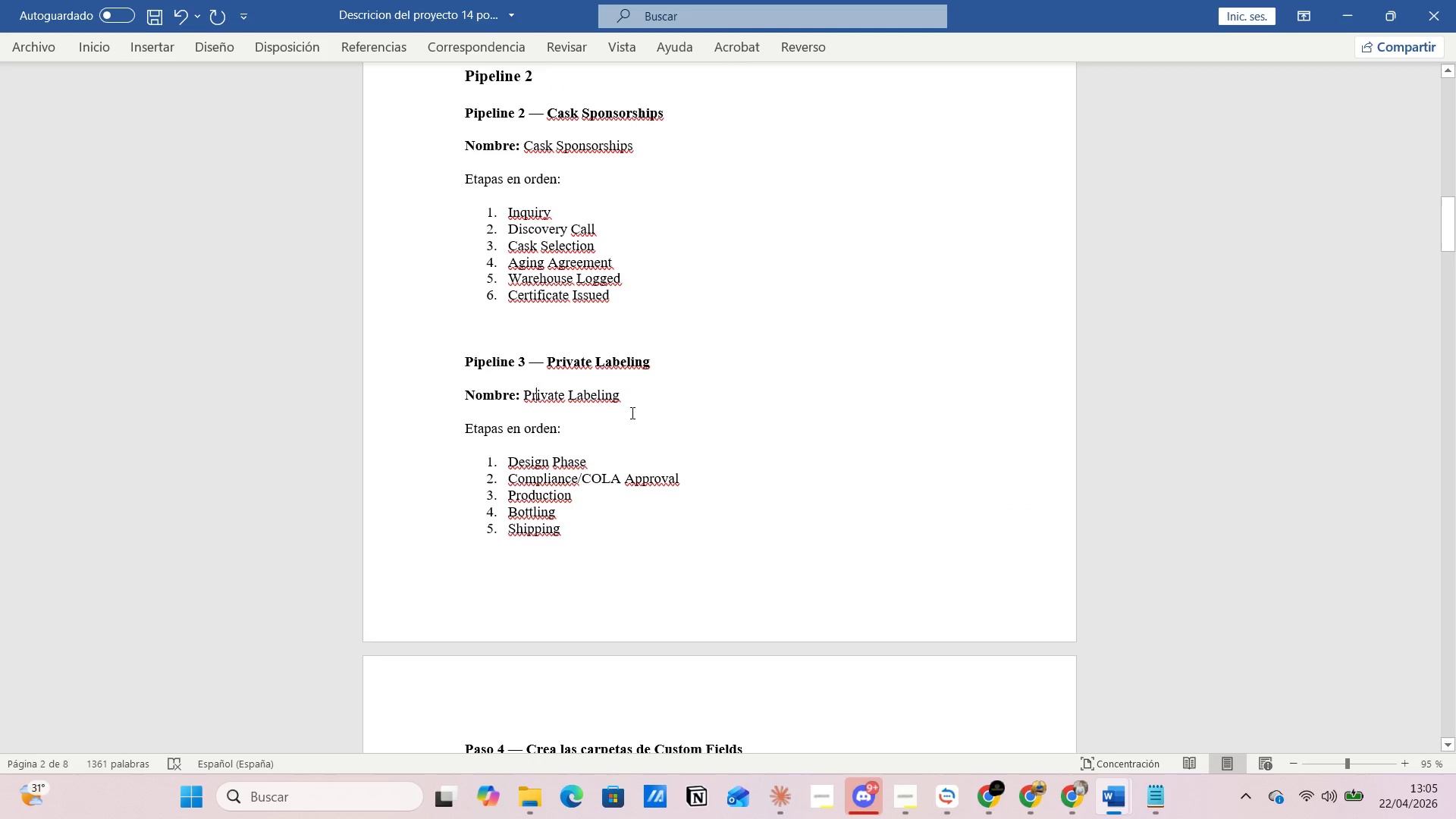 
left_click([632, 413])
 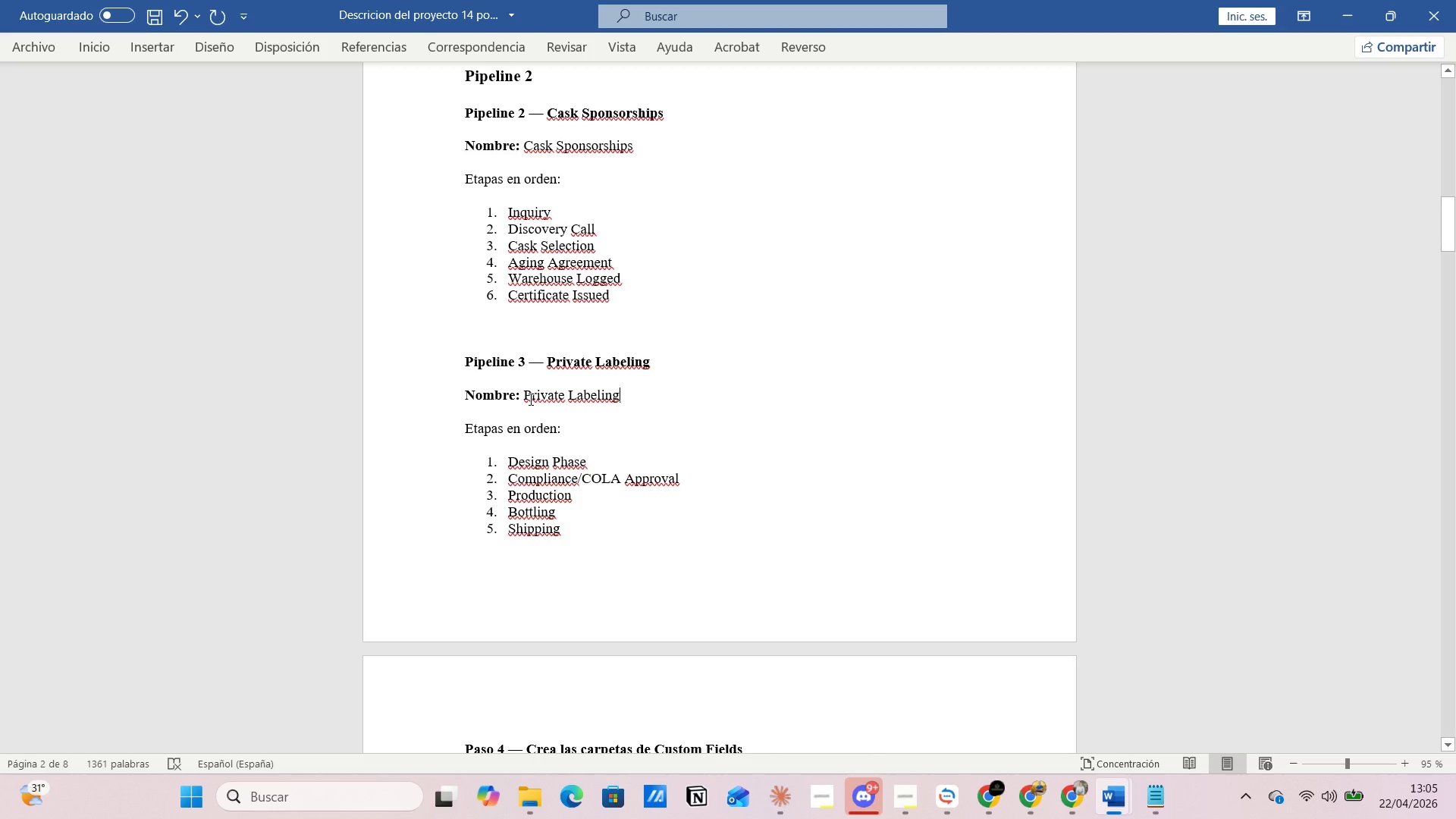 
left_click_drag(start_coordinate=[524, 397], to_coordinate=[635, 397])
 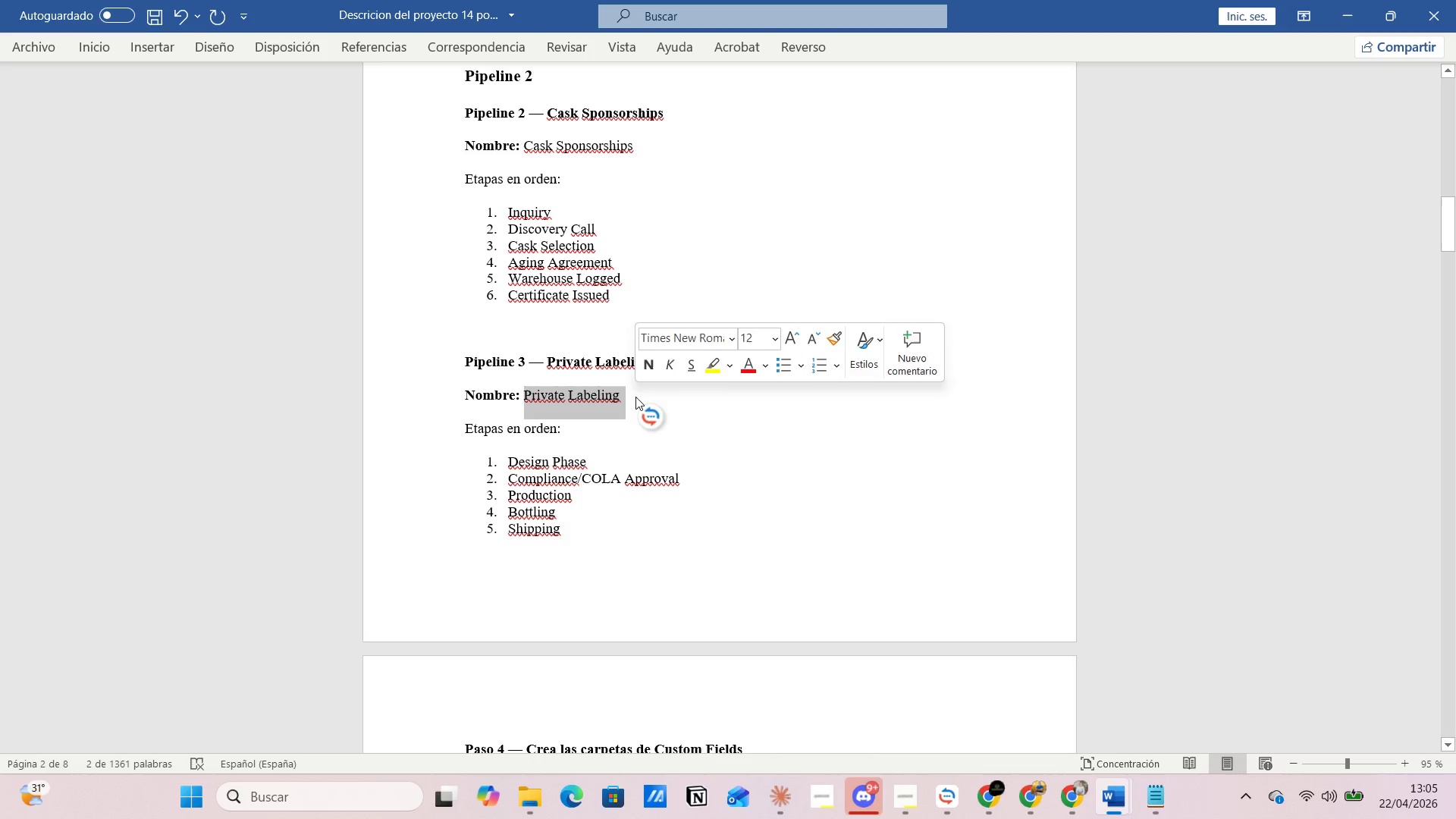 
key(Control+C)
 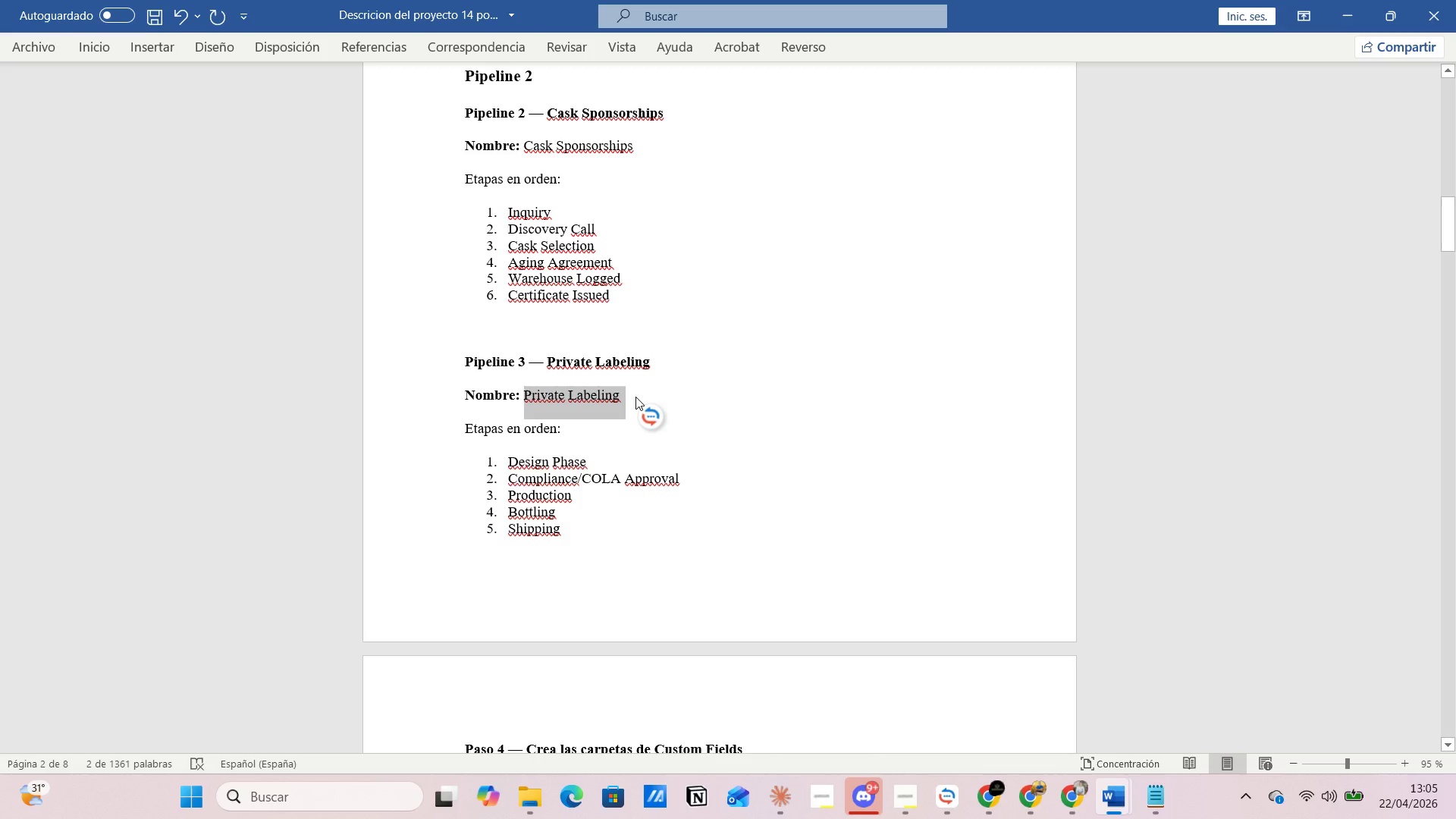 
key(Alt+Tab)
 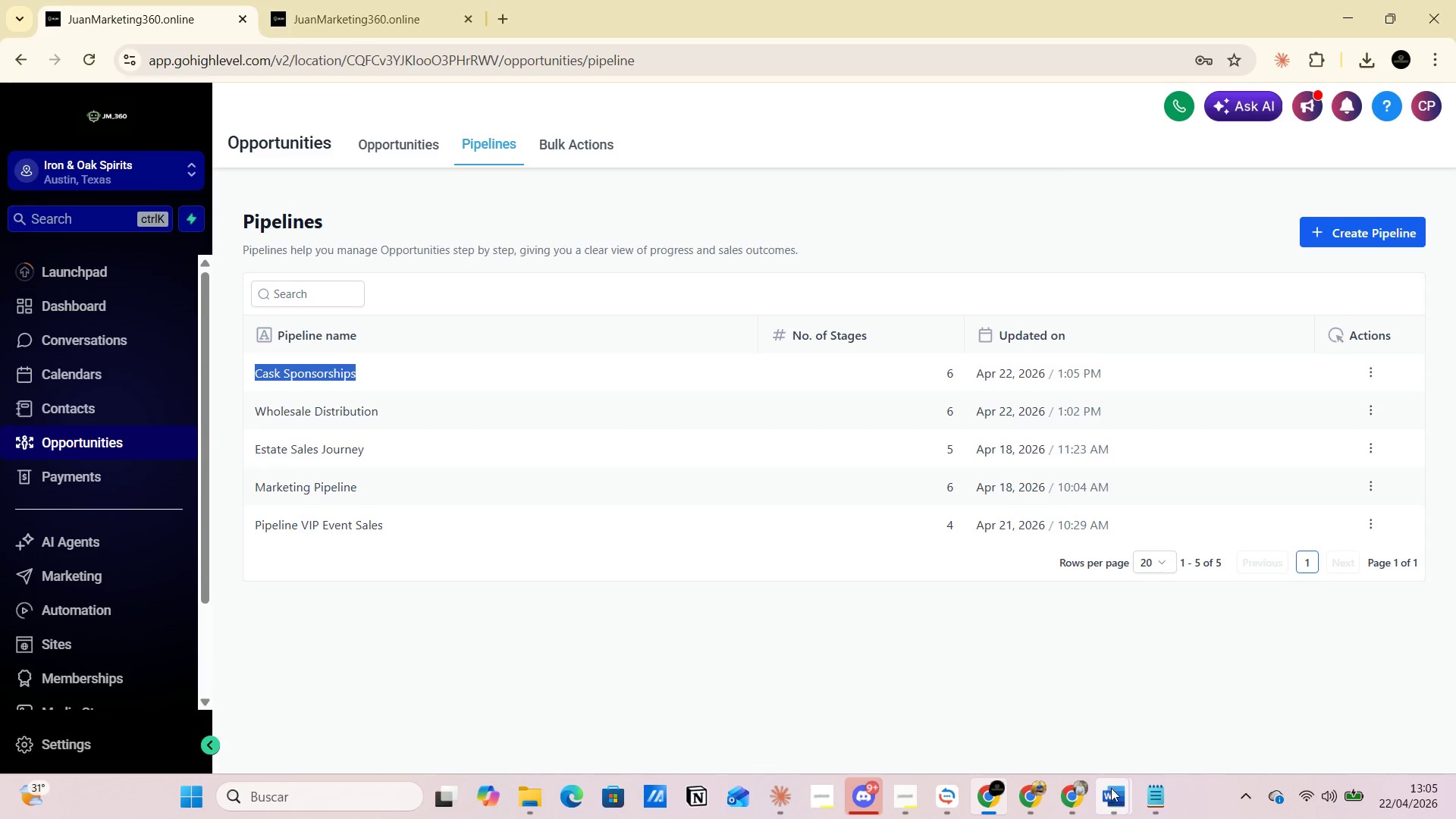 
left_click([1156, 708])
 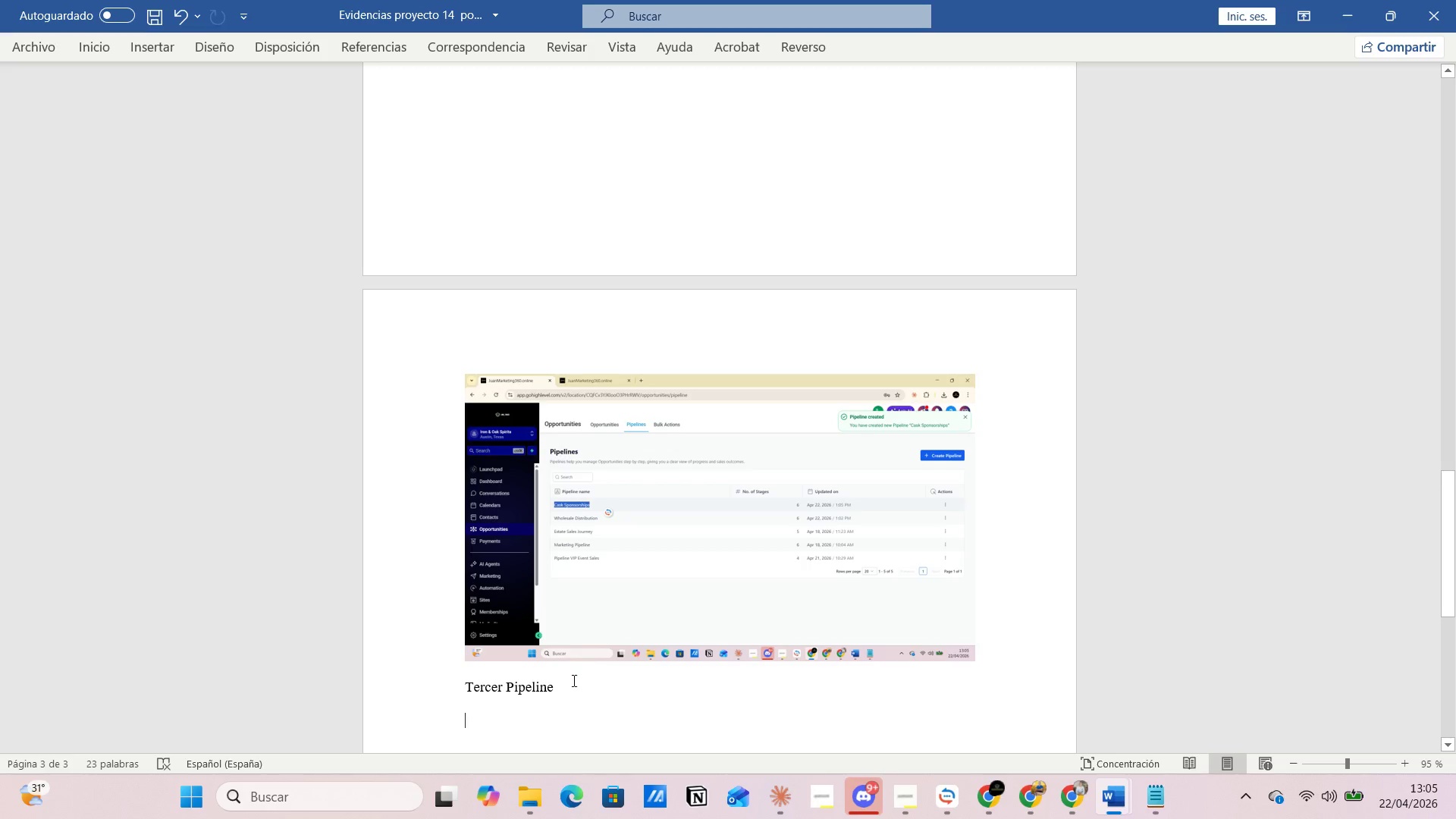 
left_click([572, 684])
 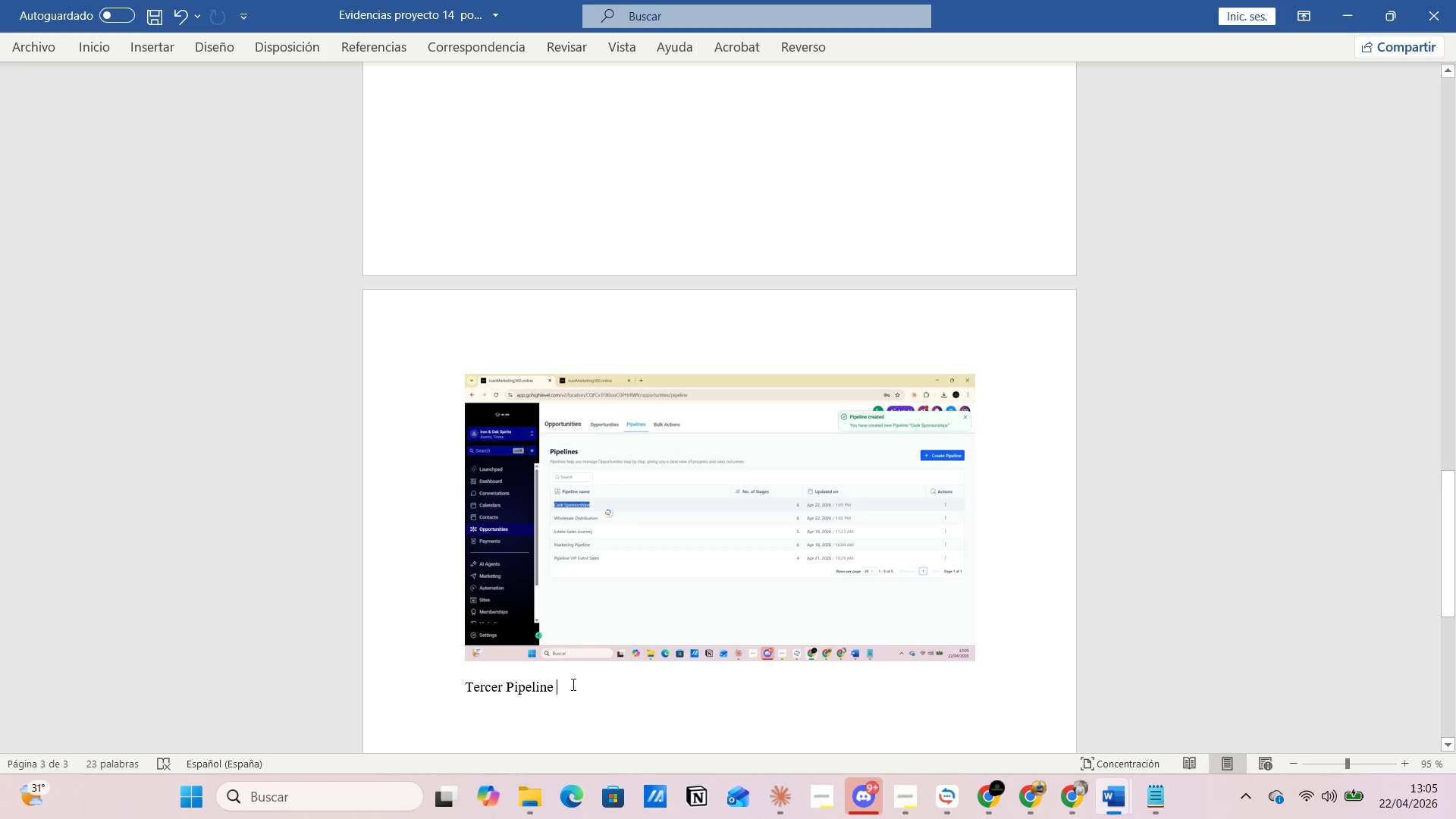 
key(Space)
 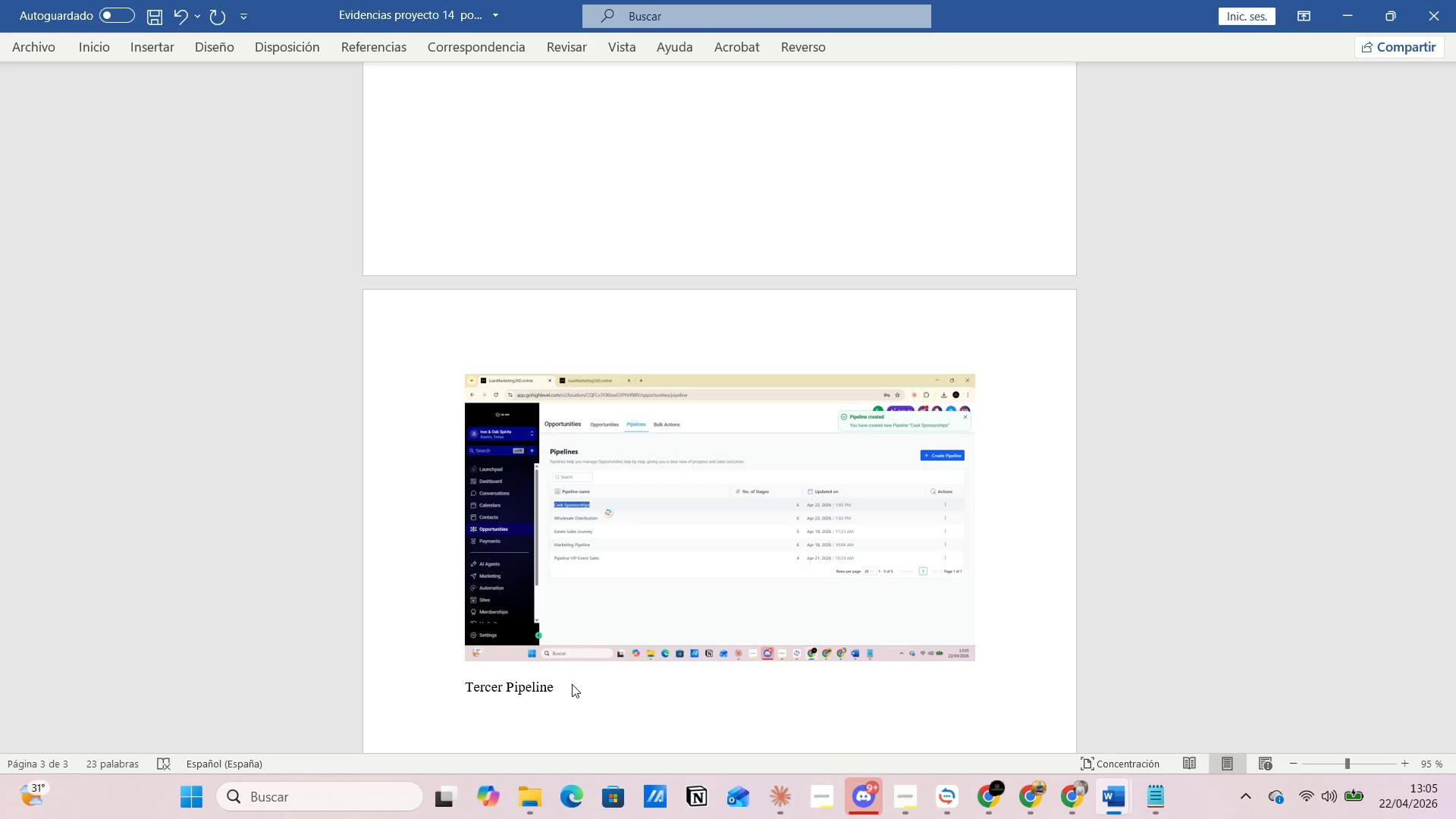 
key(Control+V)
 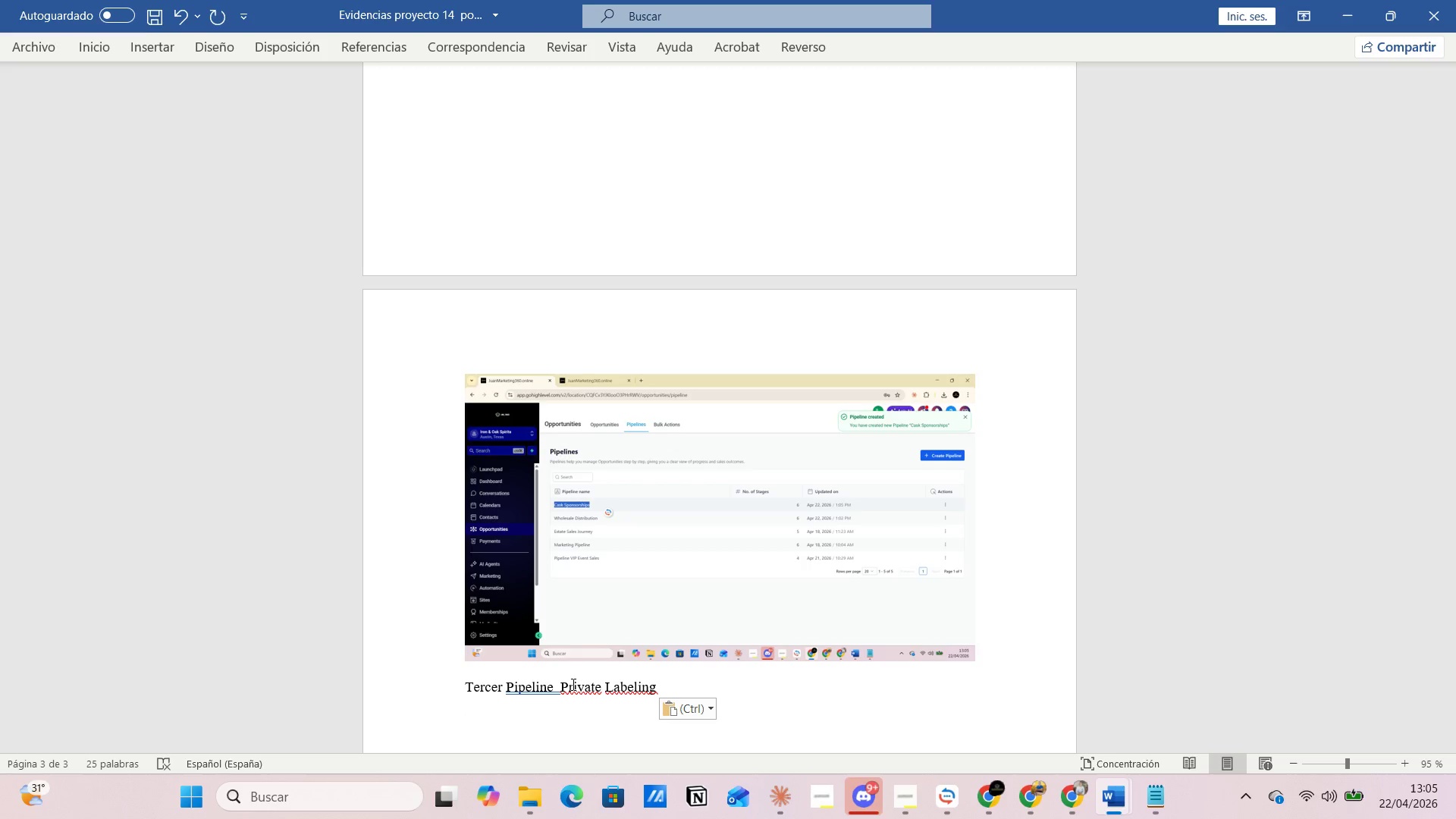 
key(Enter)
 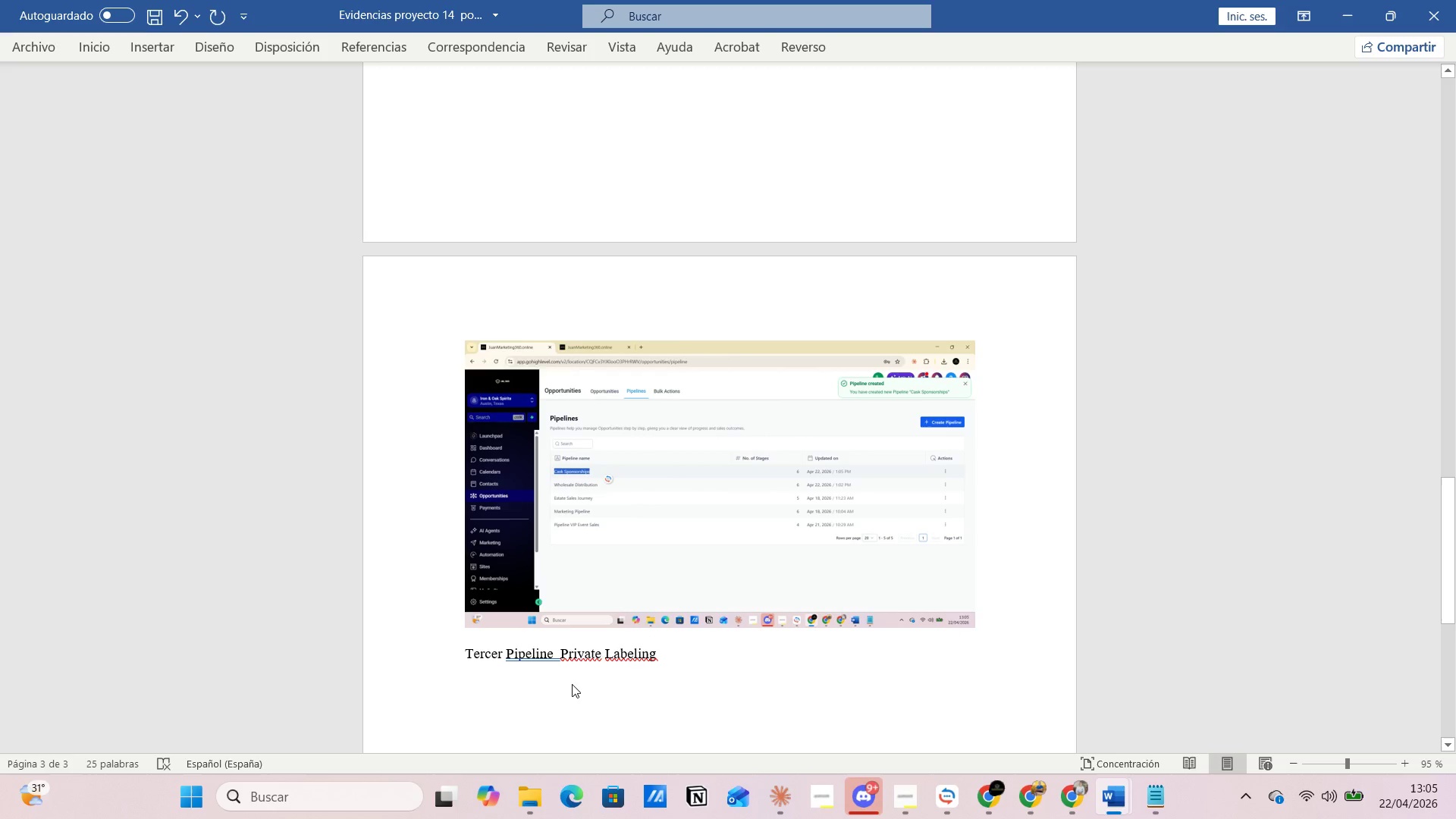 
key(ArrowUp)
 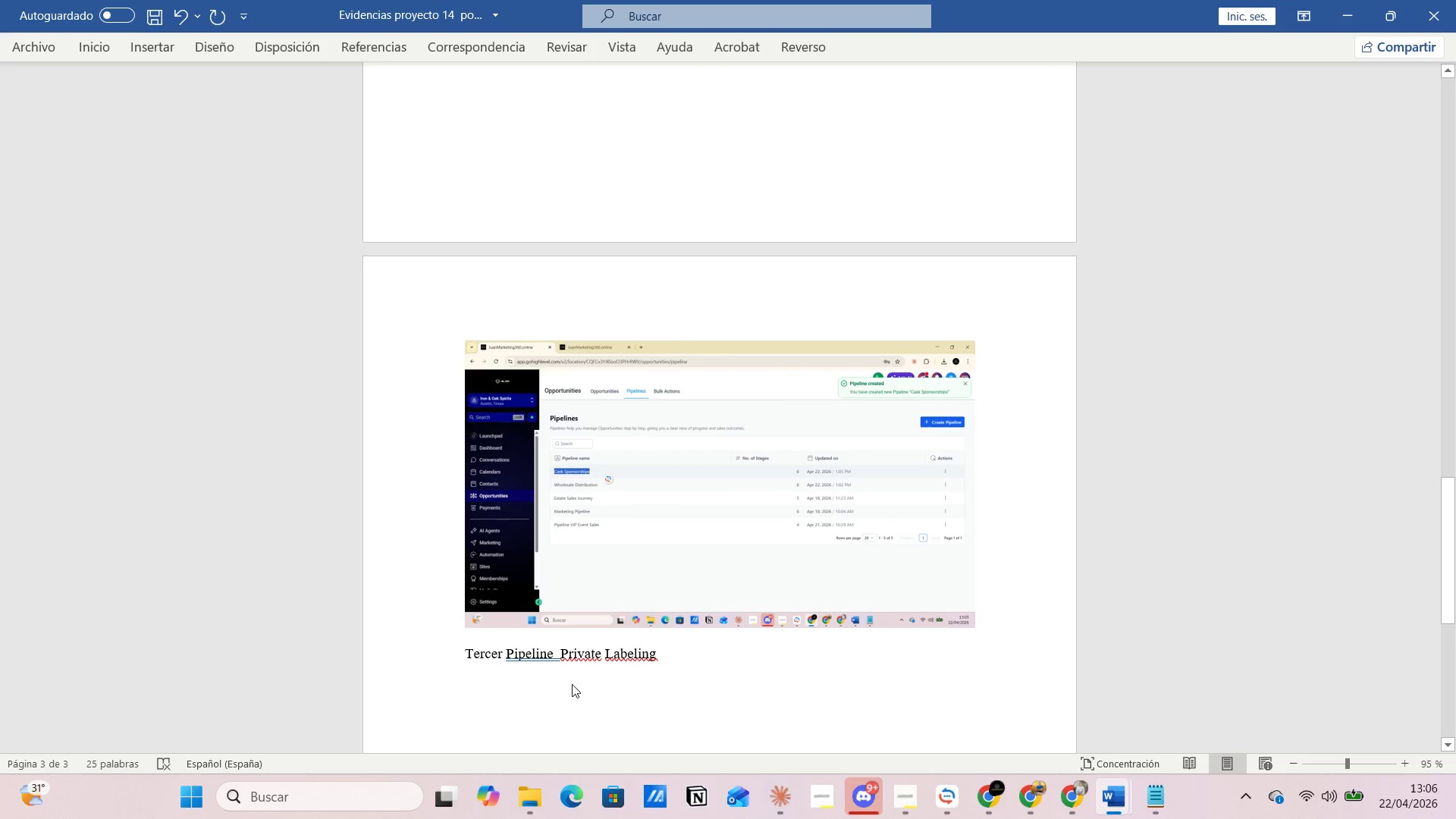 
key(Alt+AltLeft)
 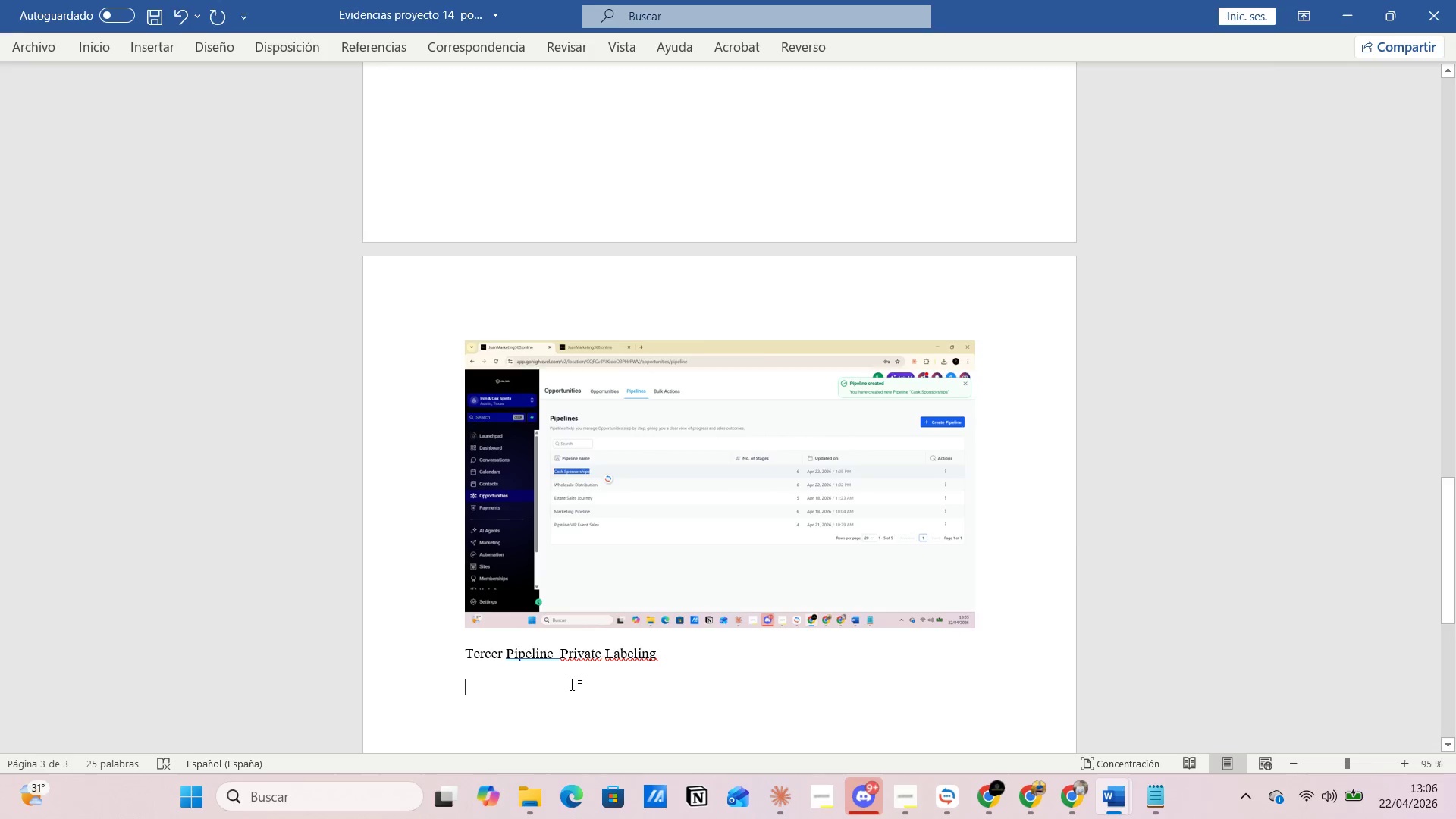 
key(Alt+Tab)
 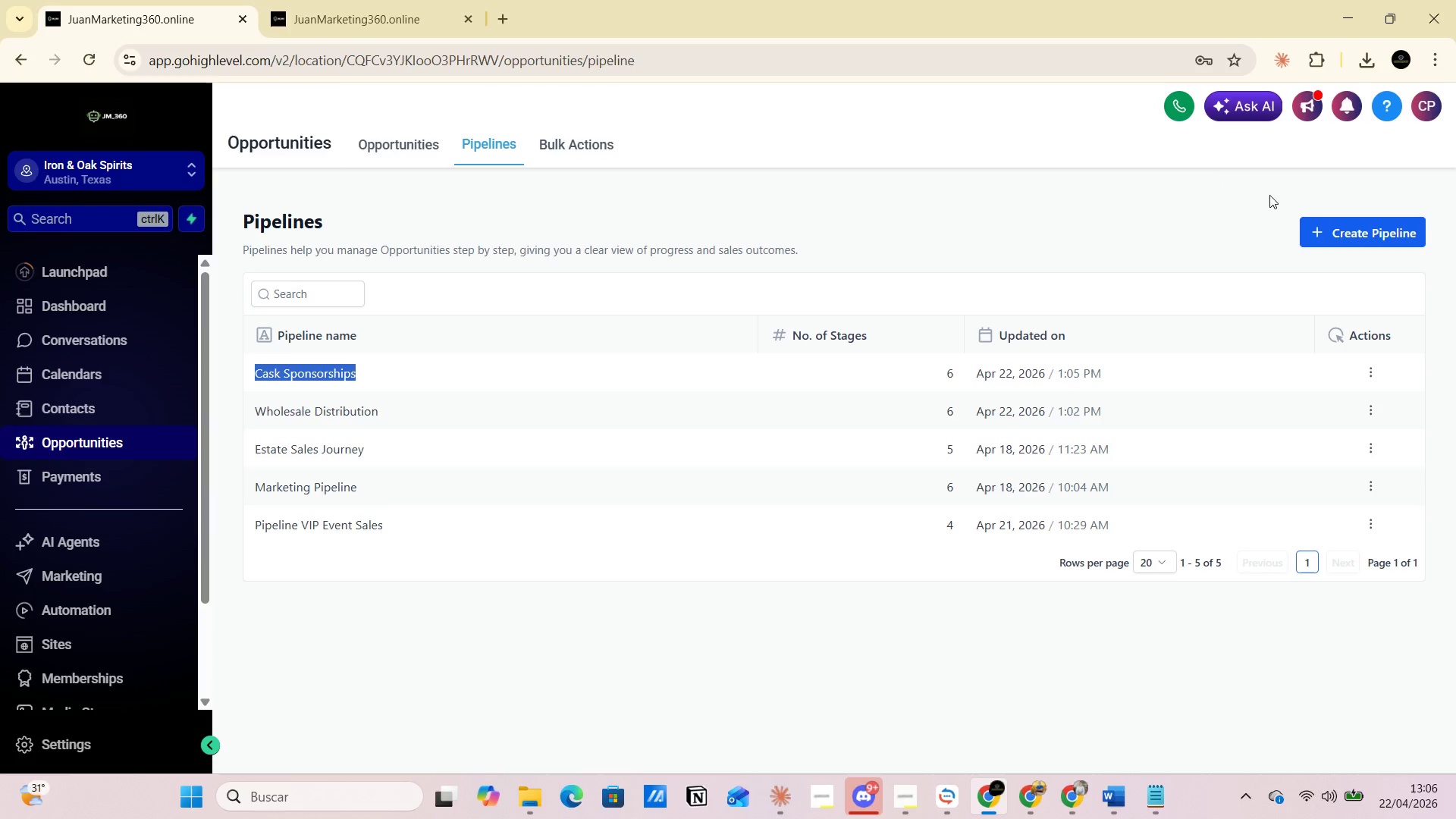 
left_click([1329, 228])
 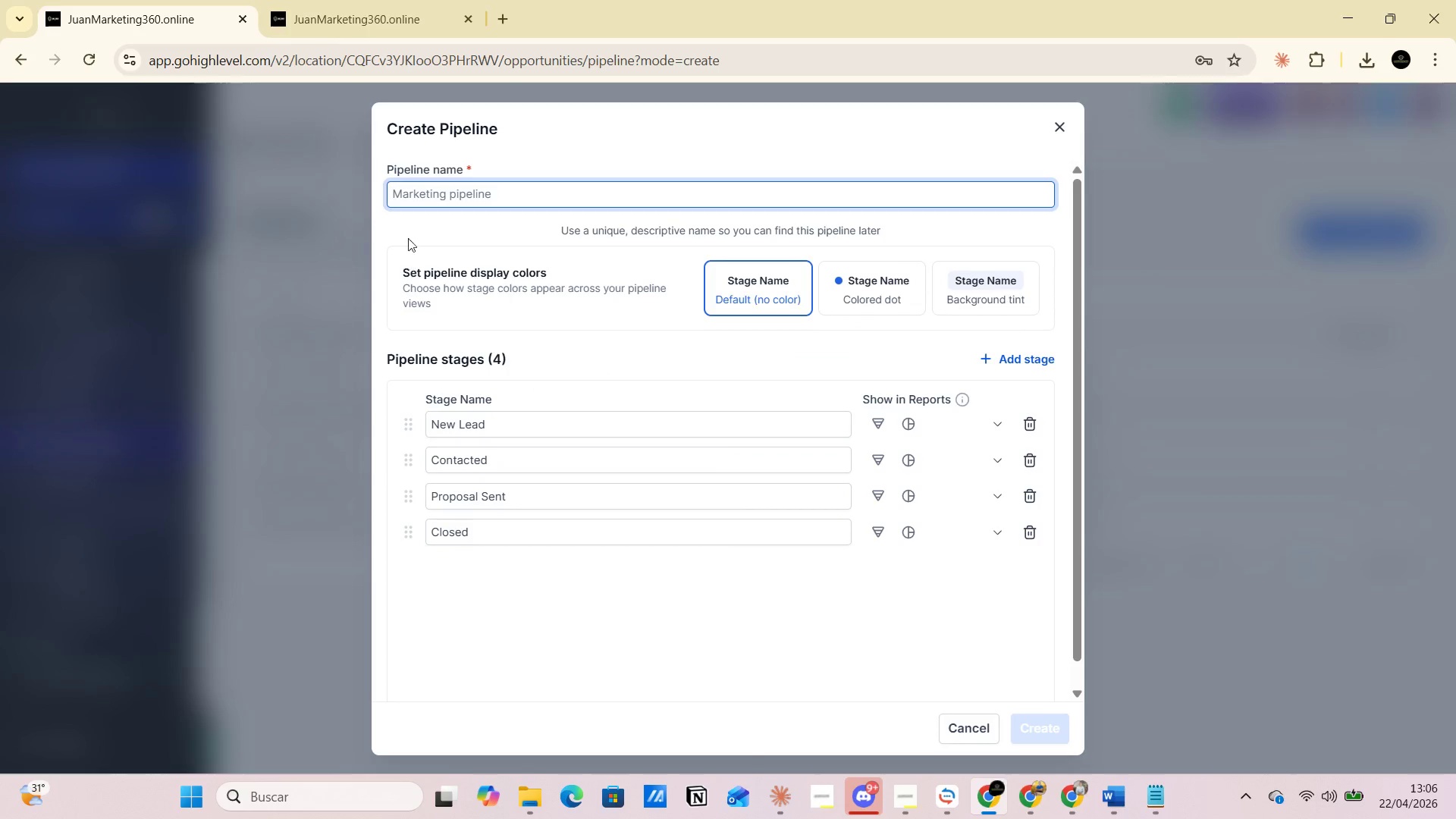 
left_click([419, 192])
 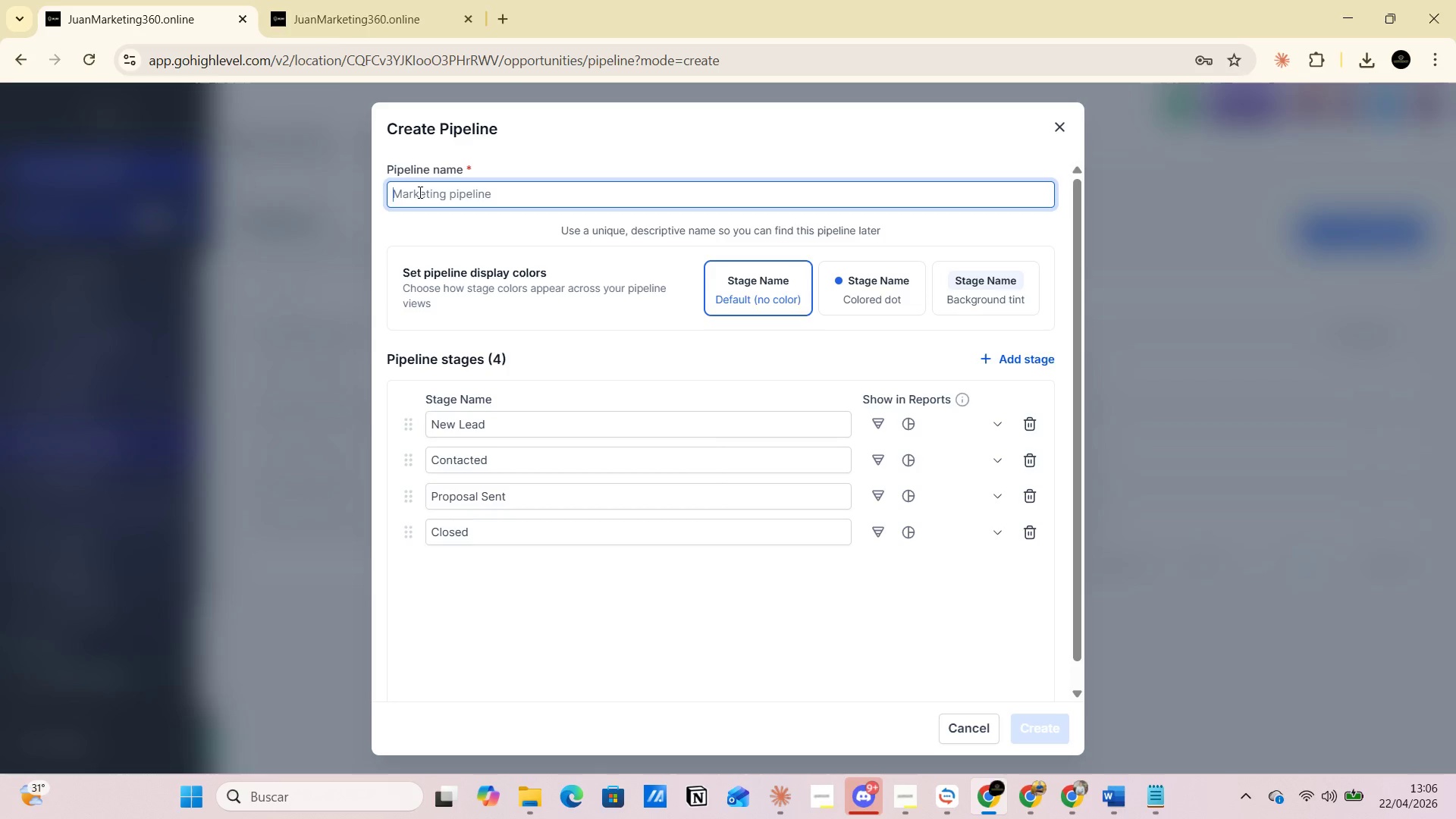 
key(Control+V)
 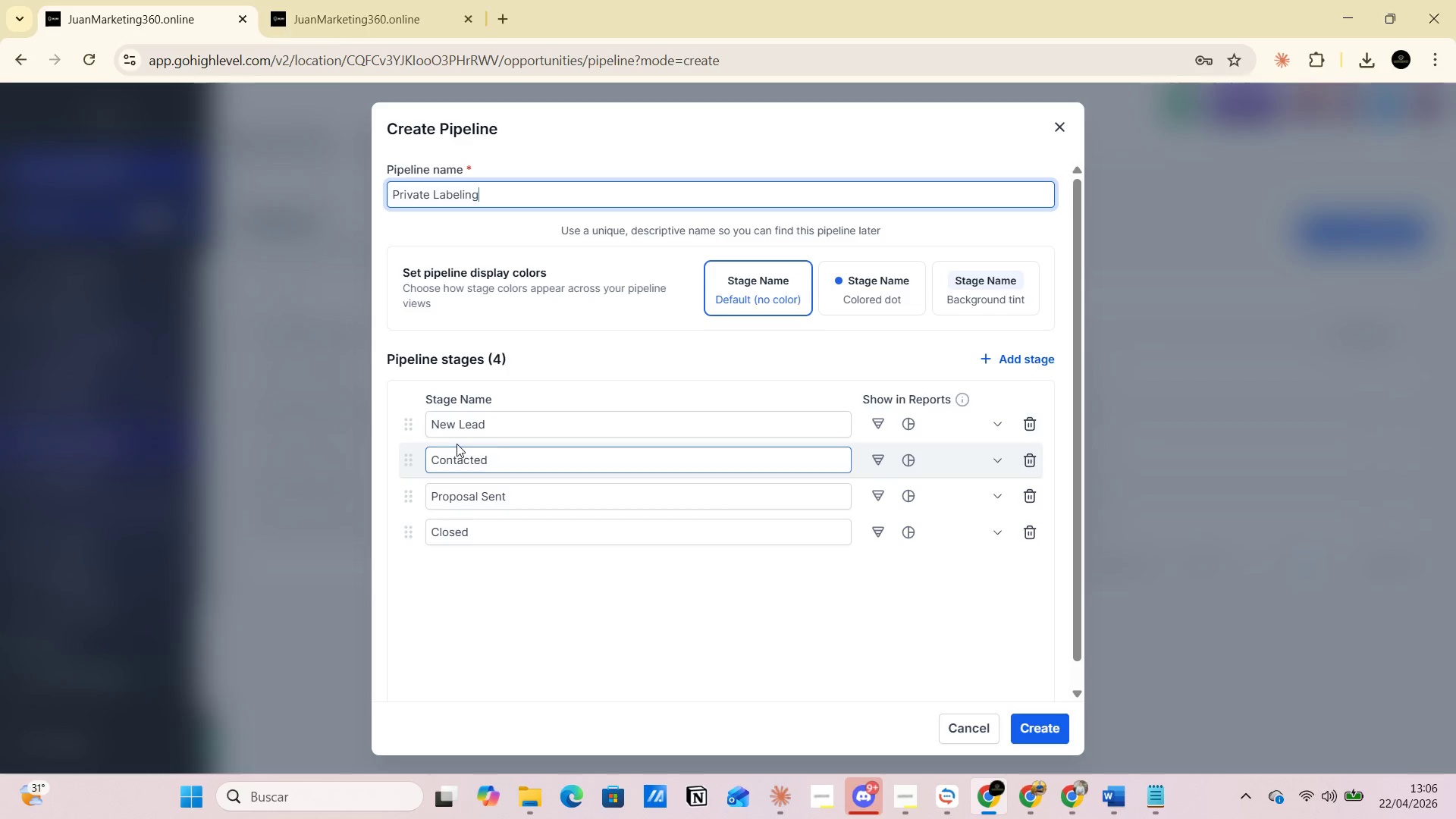 
left_click([504, 422])
 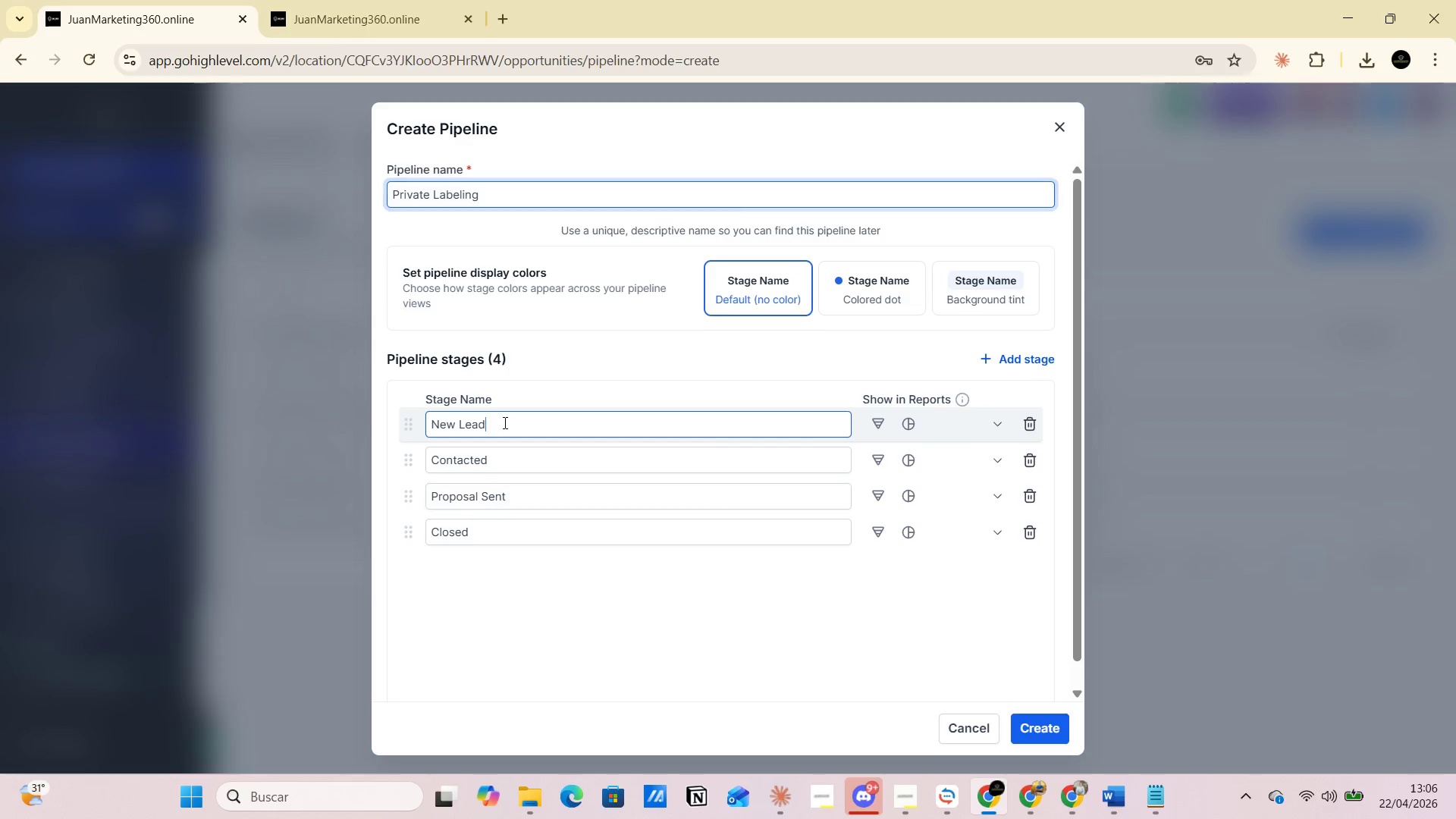 
key(Alt+AltLeft)
 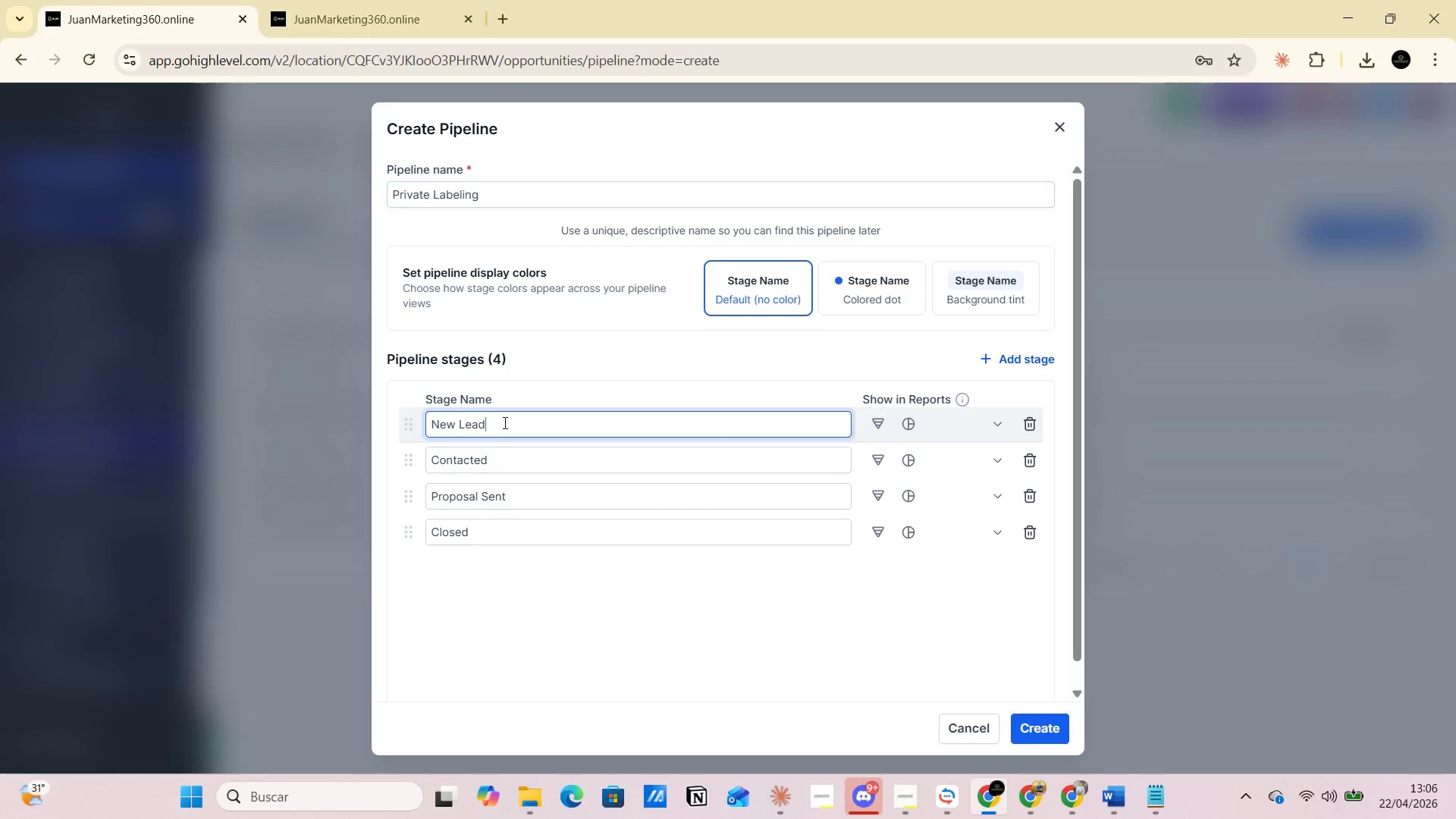 
key(Alt+Tab)
 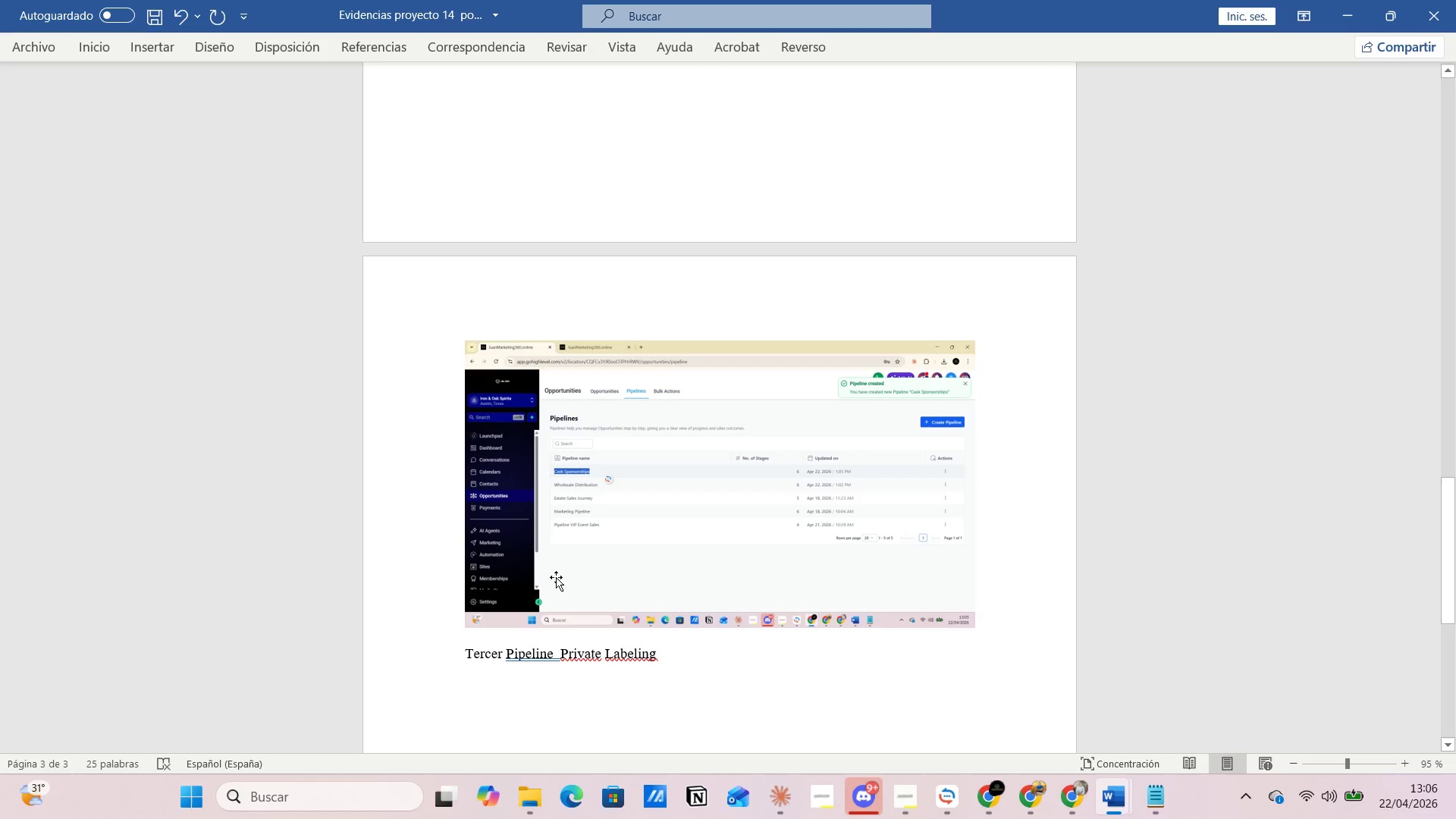 
key(Alt+AltLeft)
 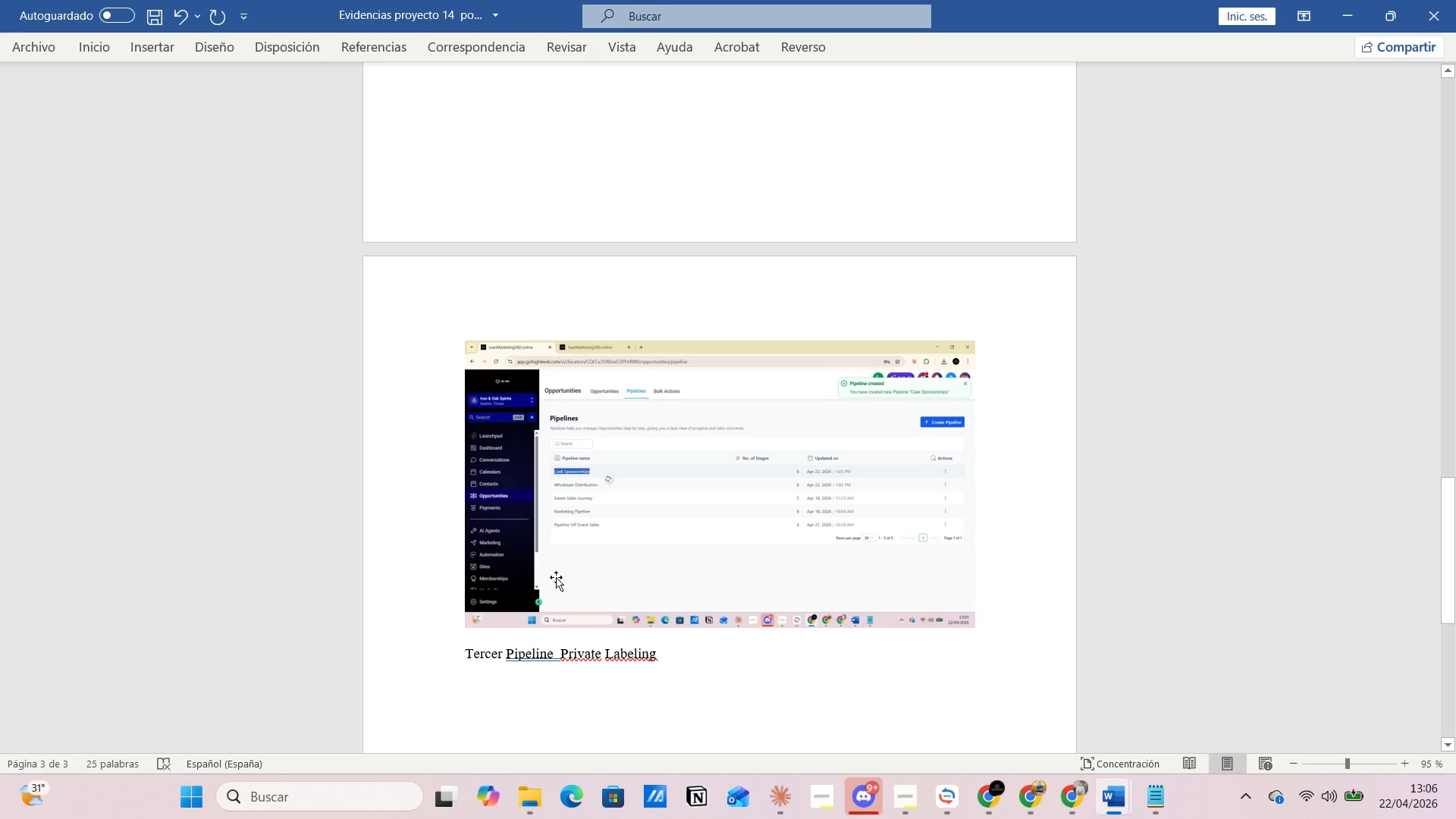 
key(Alt+Tab)
 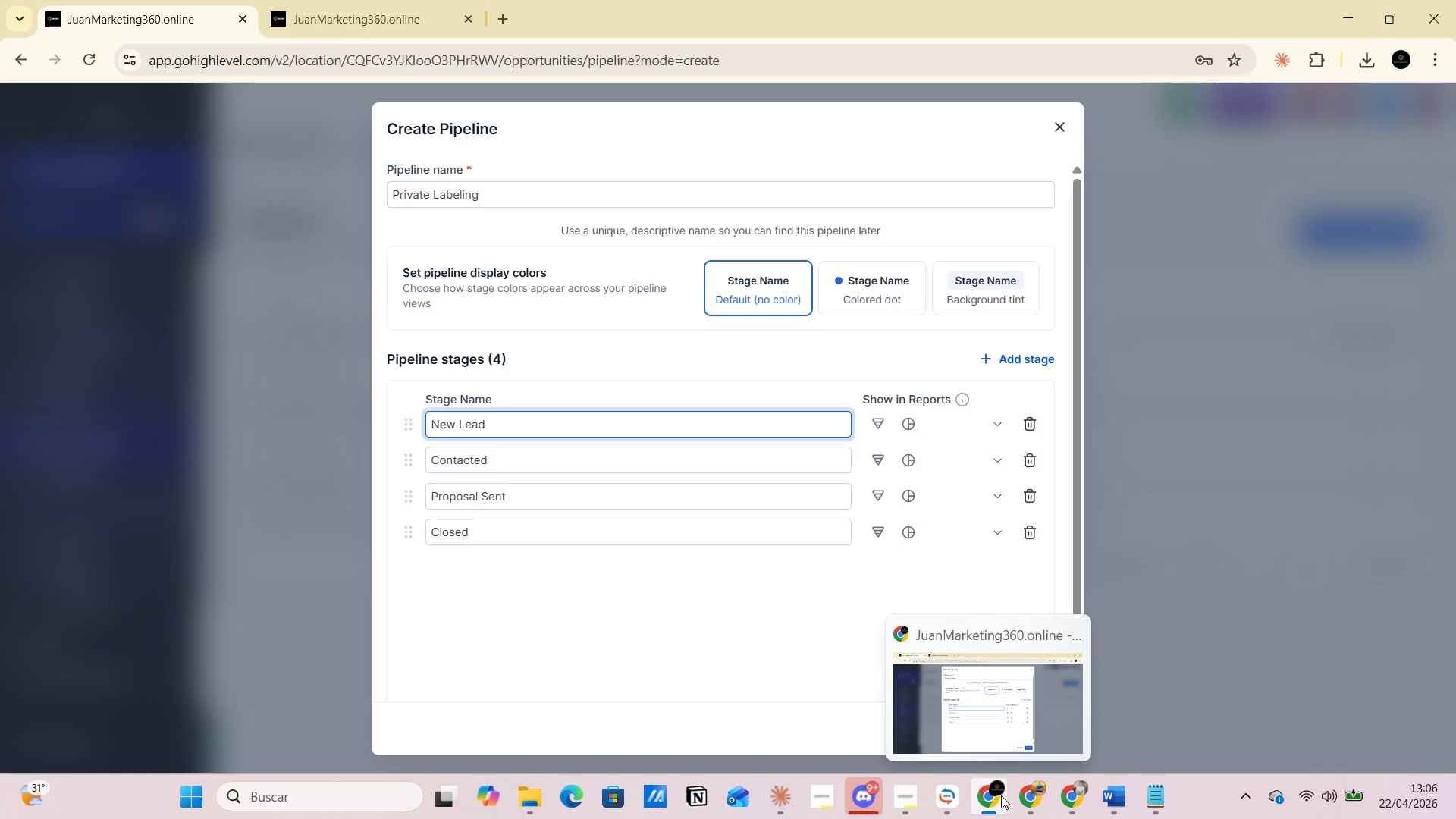 
wait(5.77)
 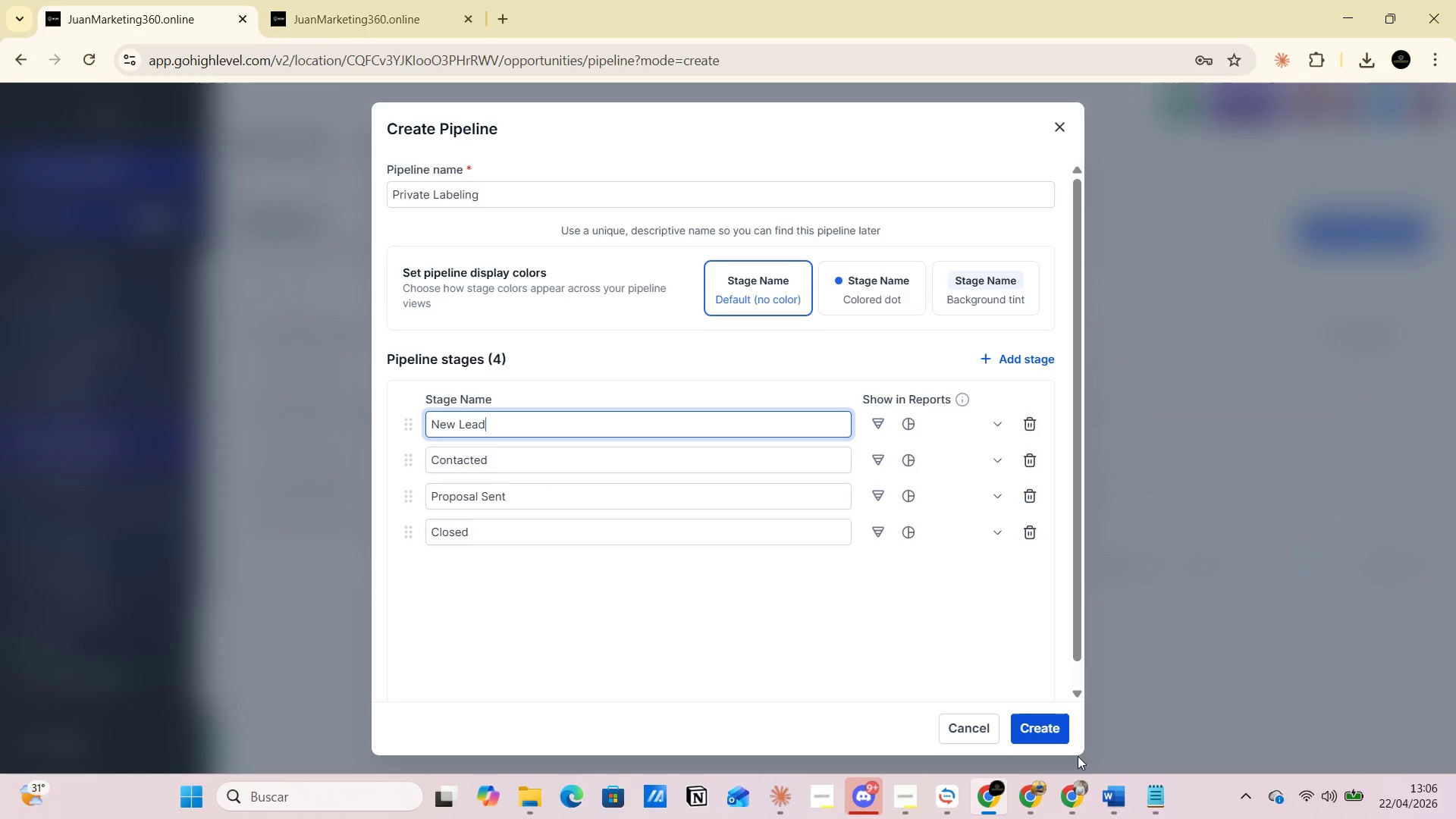 
left_click([1015, 717])
 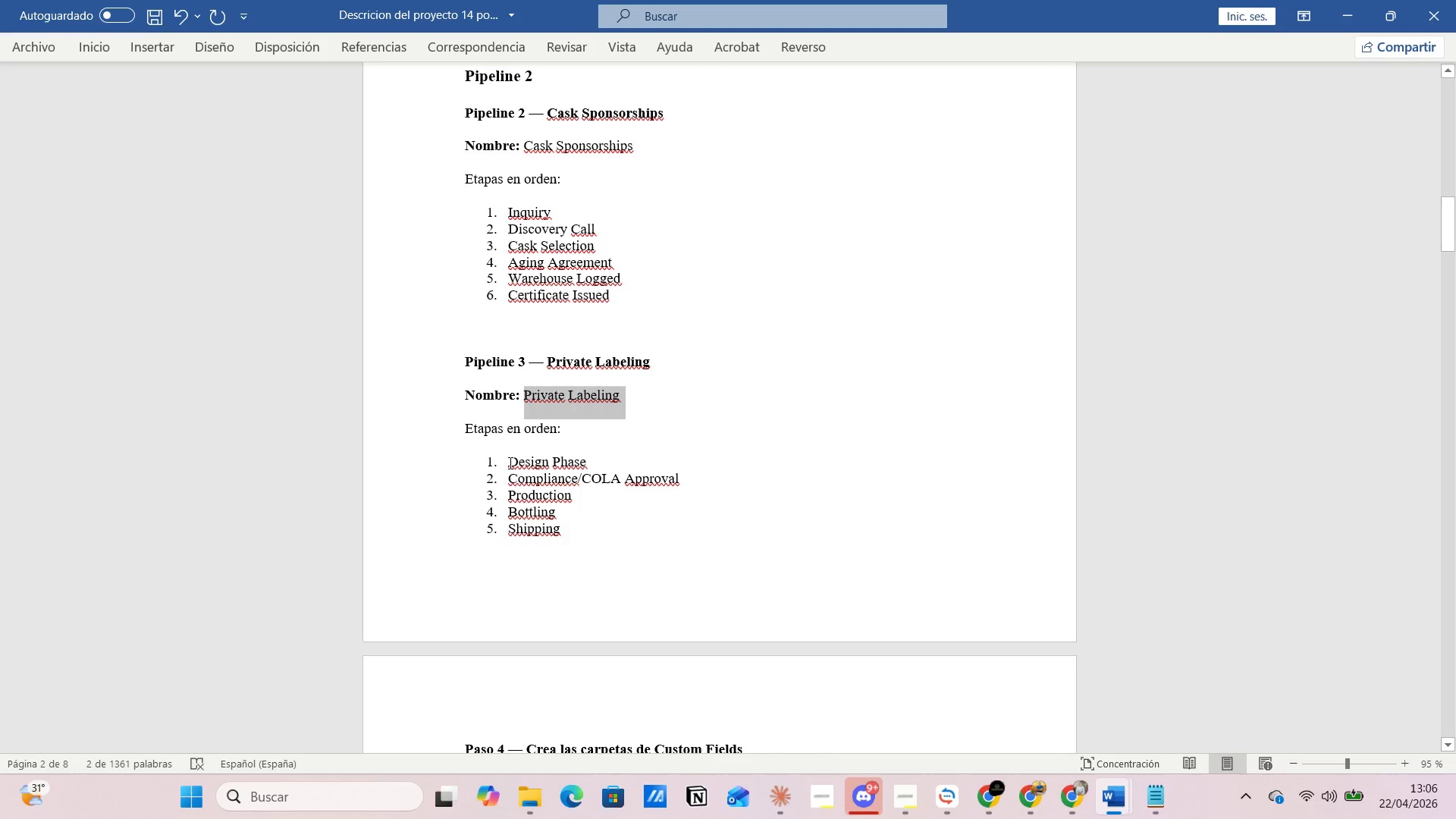 
left_click_drag(start_coordinate=[509, 460], to_coordinate=[582, 460])
 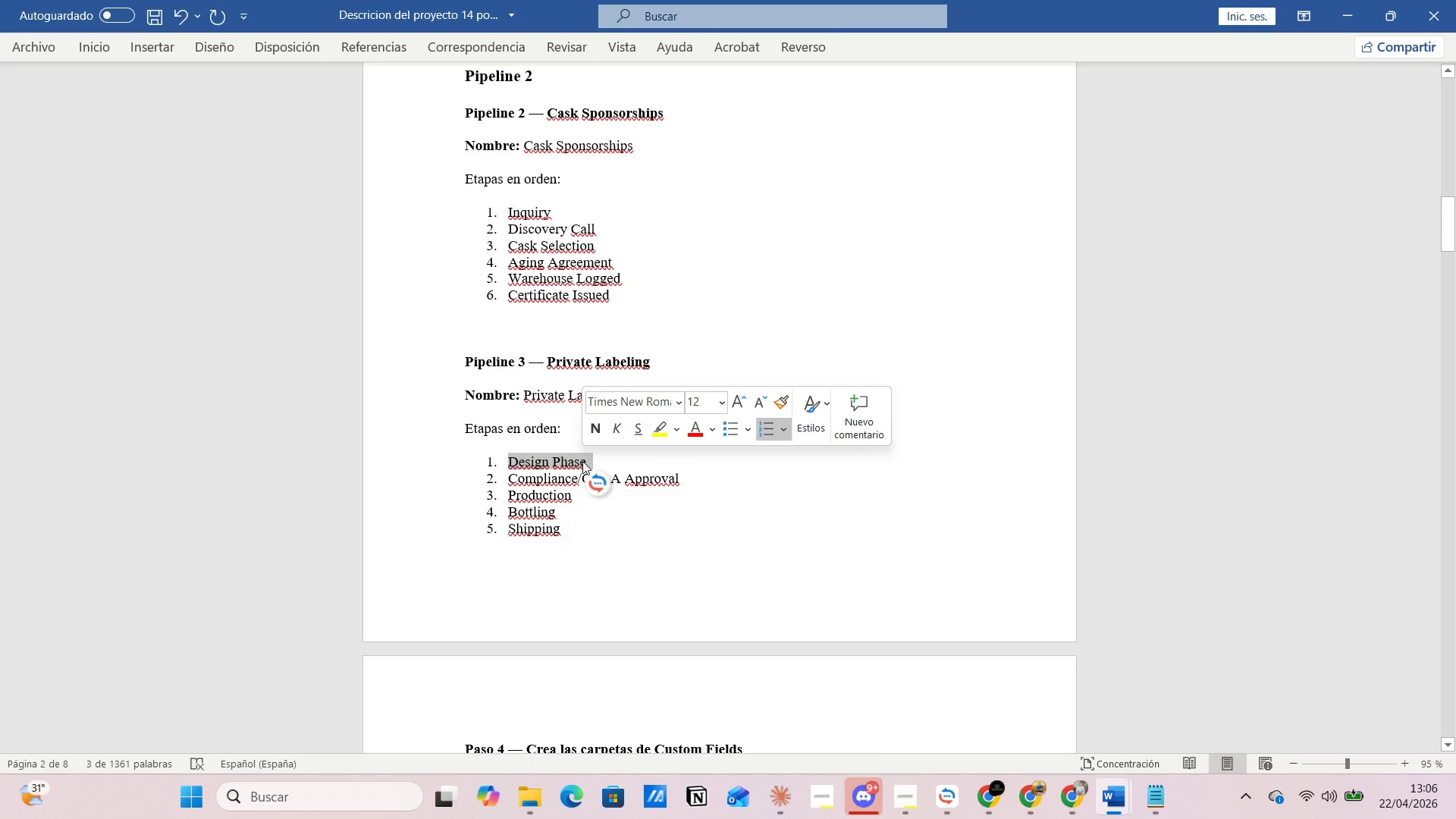 
key(Control+C)
 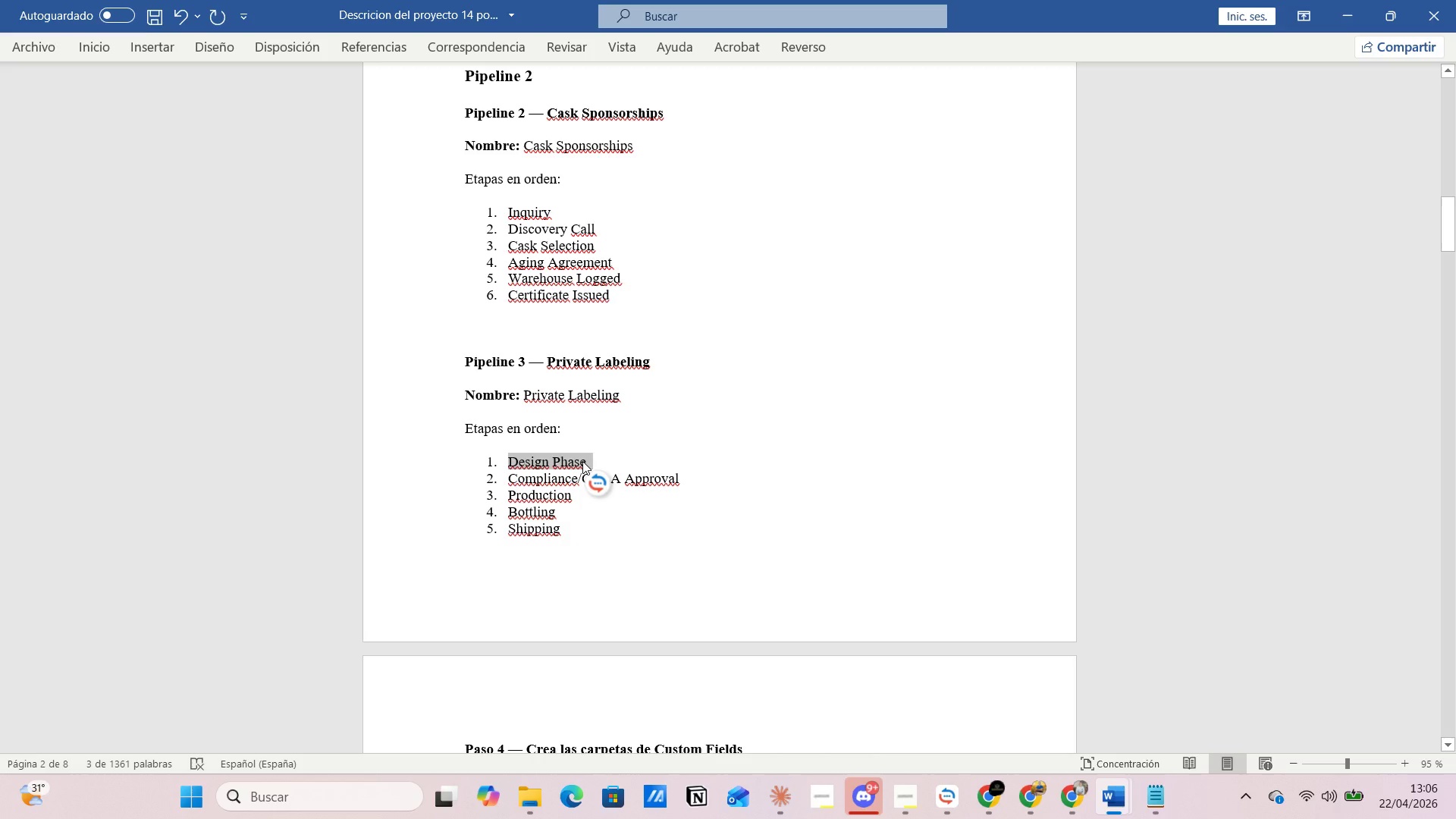 
key(Alt+AltLeft)
 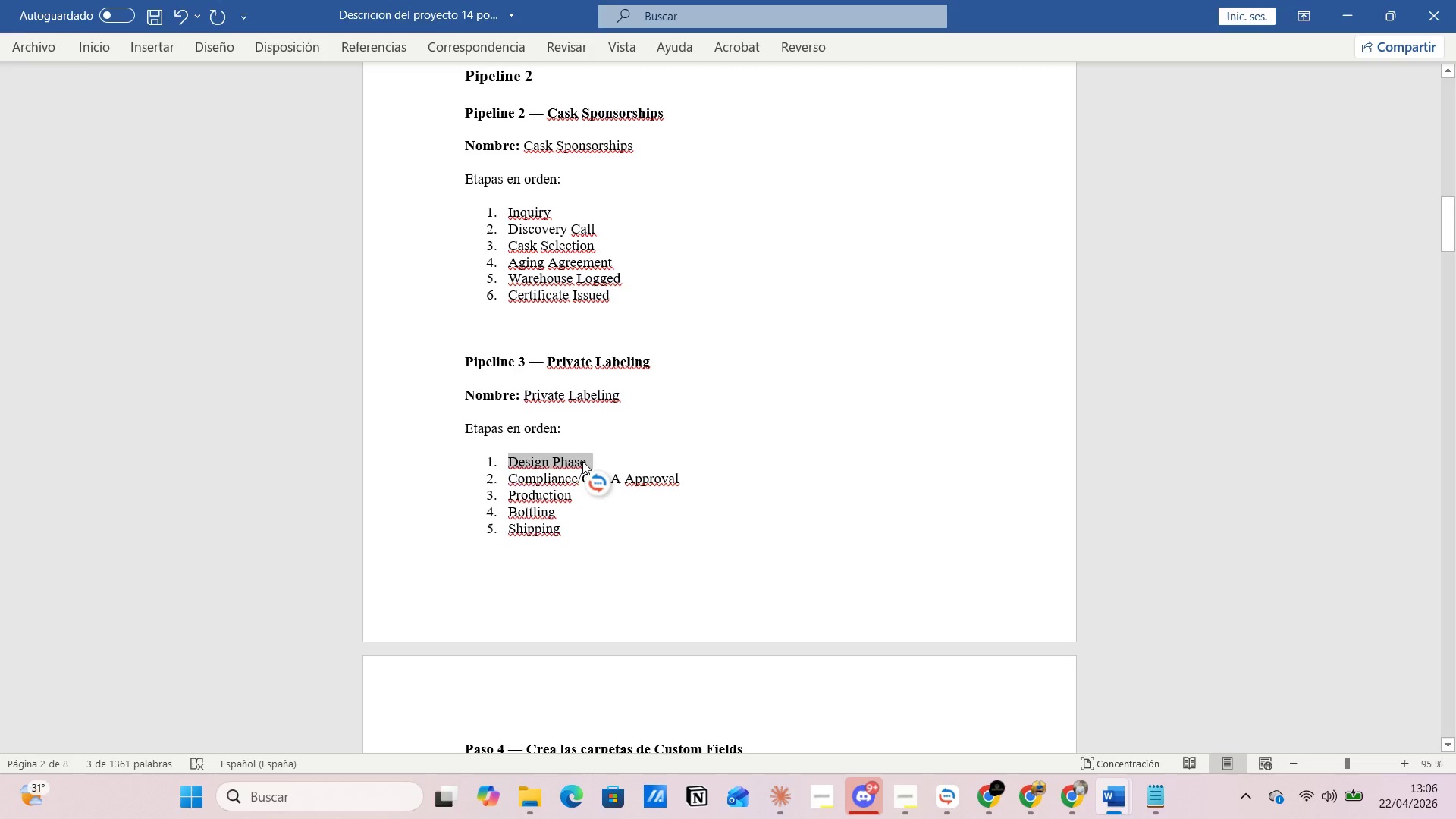 
key(Alt+Tab)
 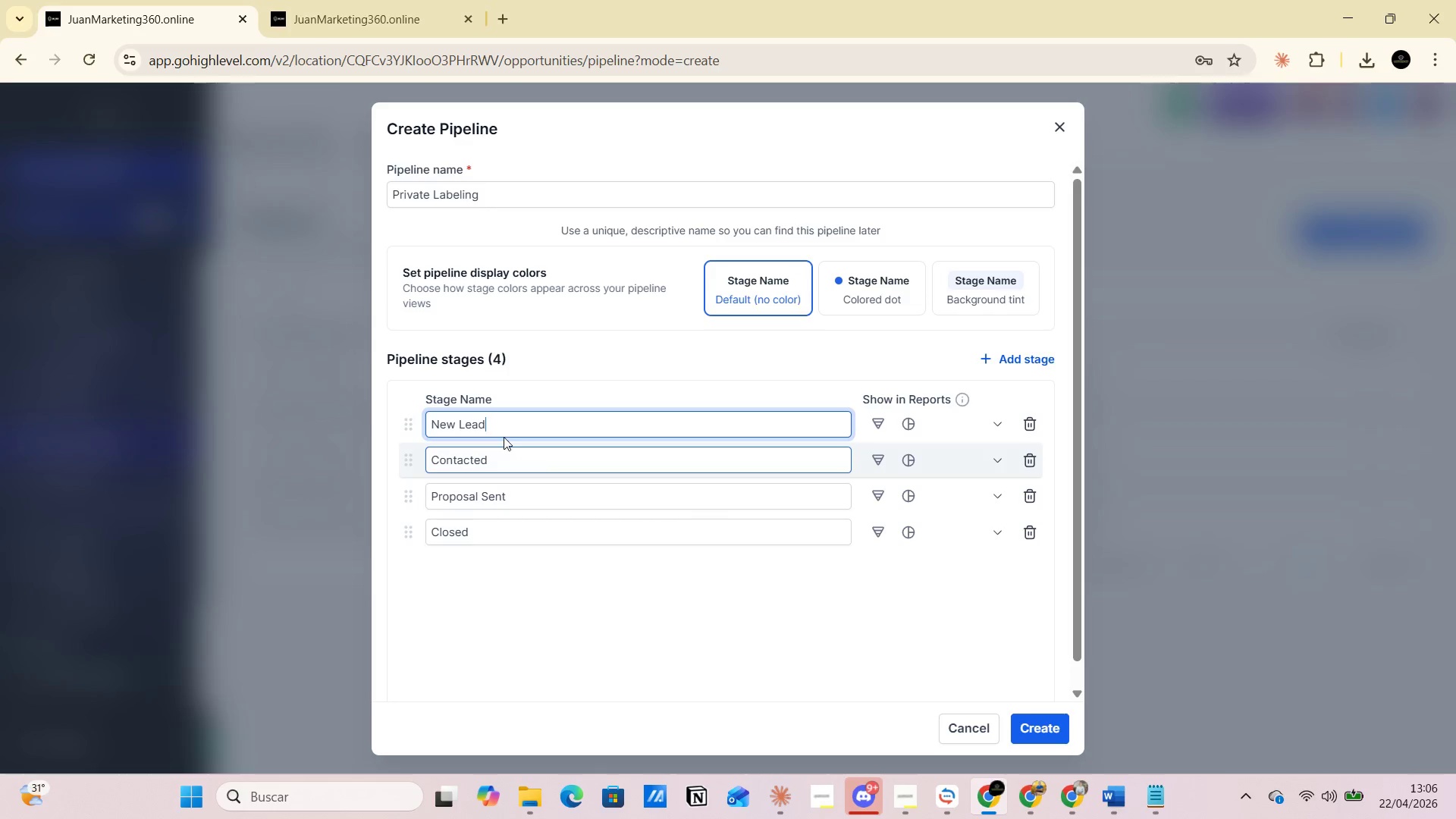 
left_click_drag(start_coordinate=[504, 428], to_coordinate=[409, 426])
 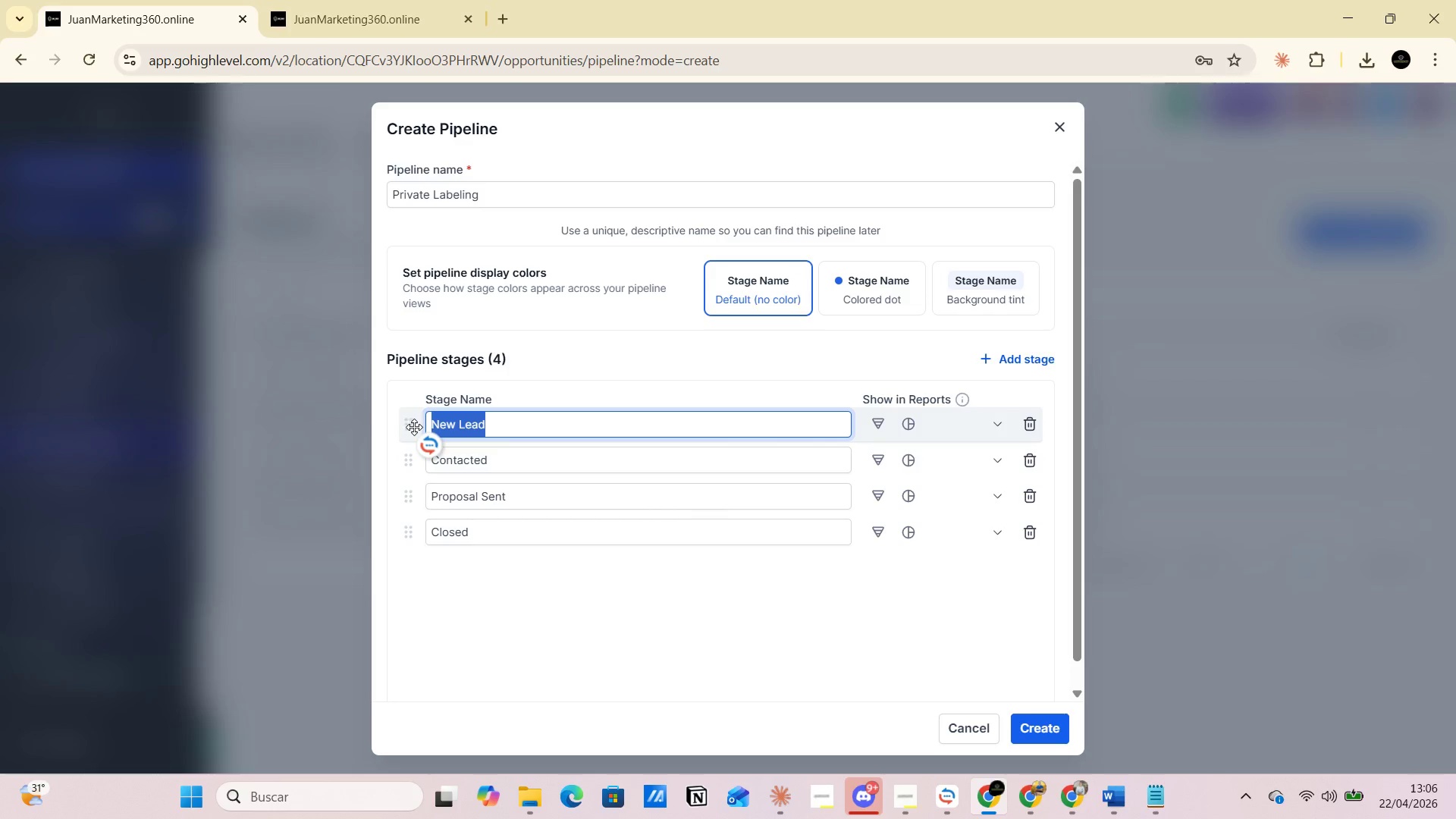 
hold_key(key=ControlLeft, duration=0.55)
 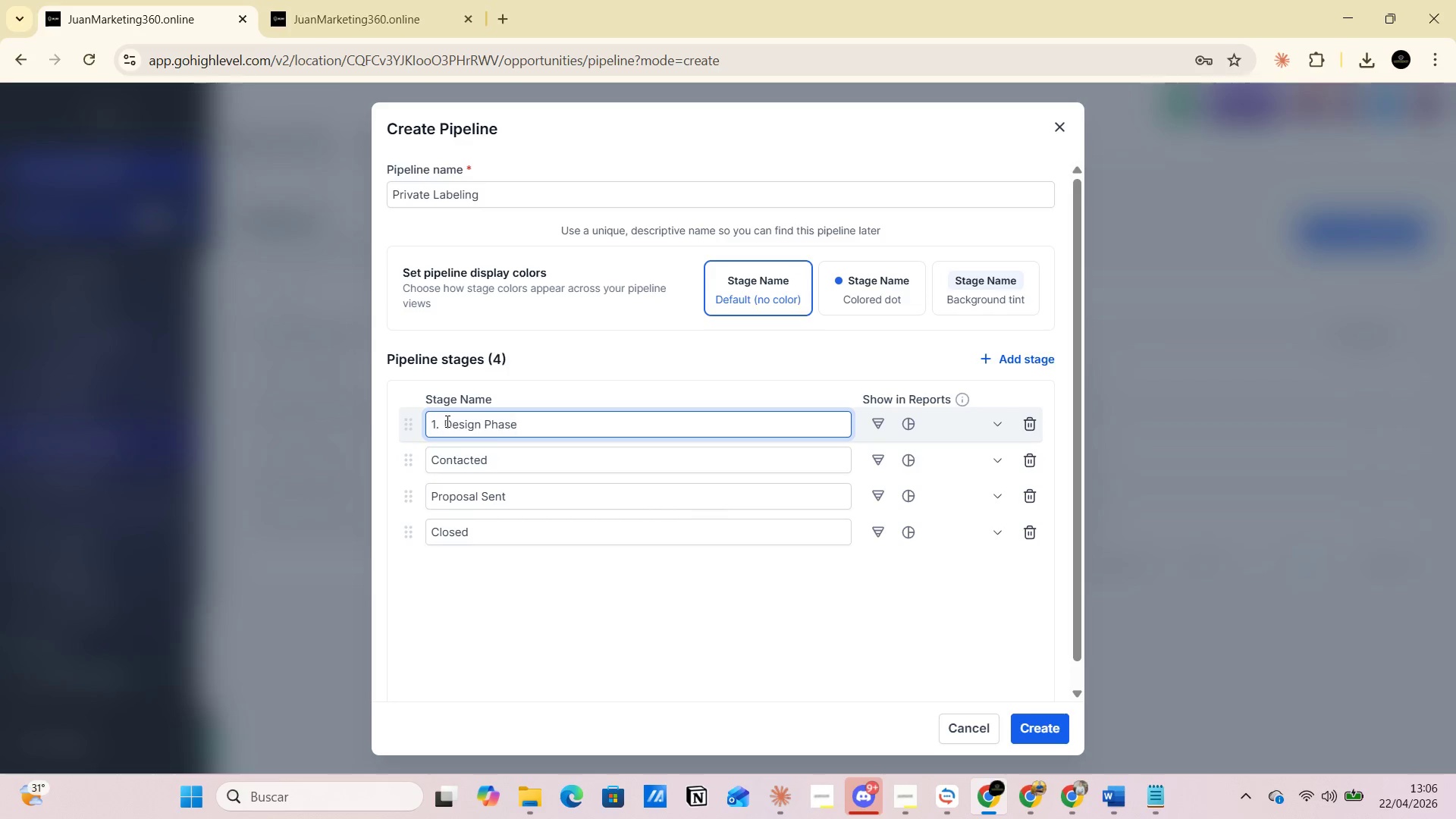 
key(V)
 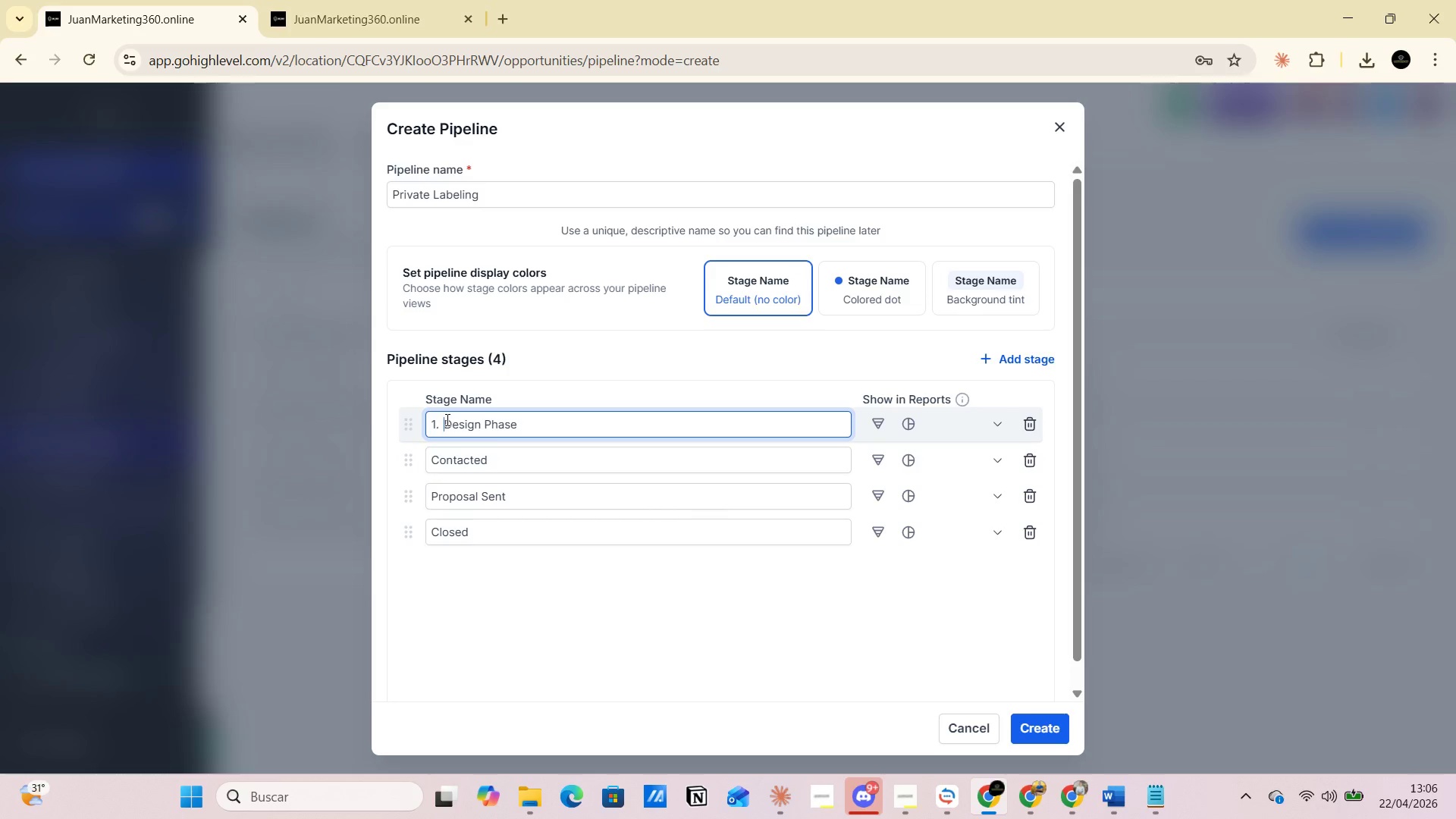 
key(Backspace)
 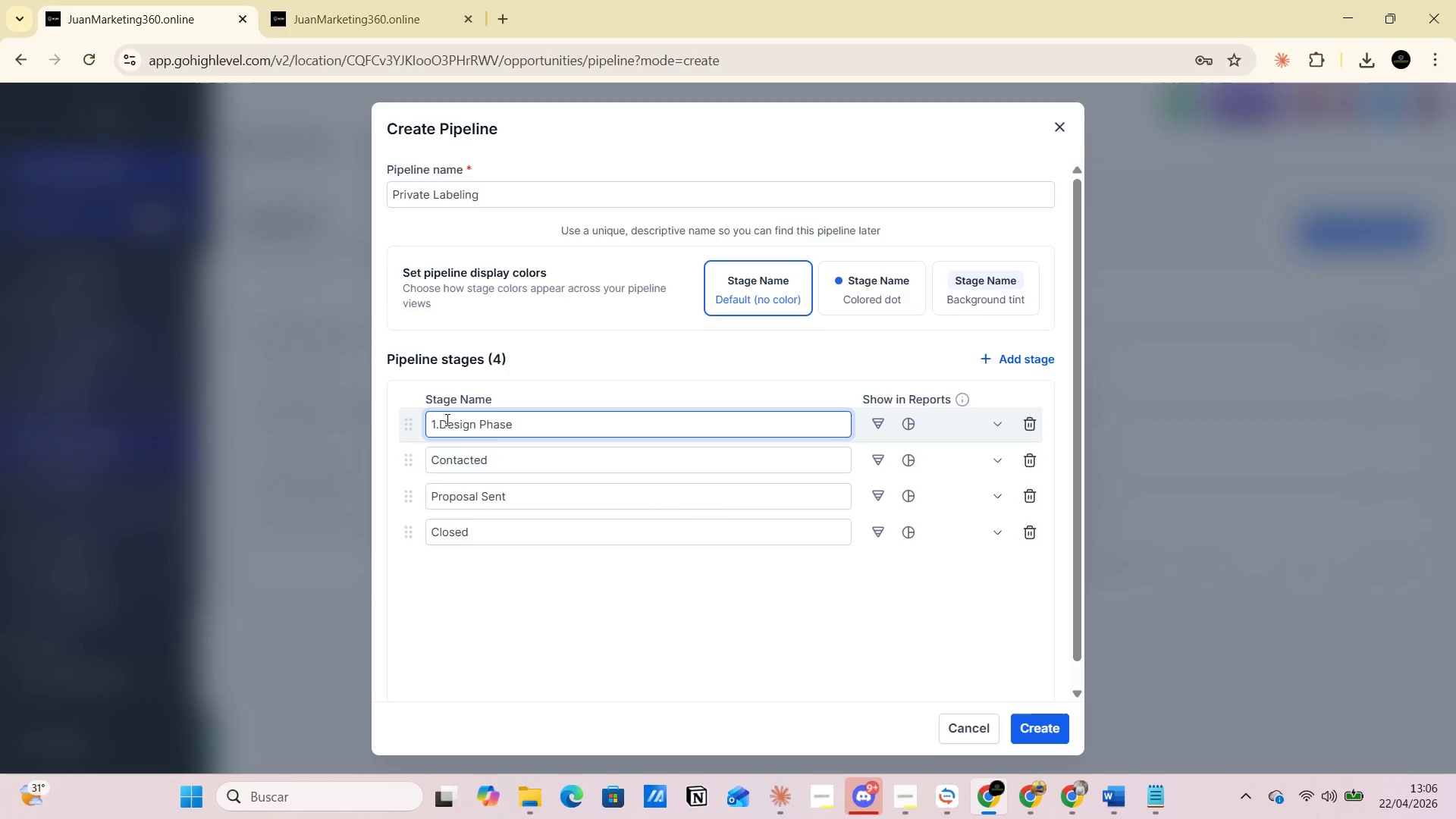 
key(Backspace)
 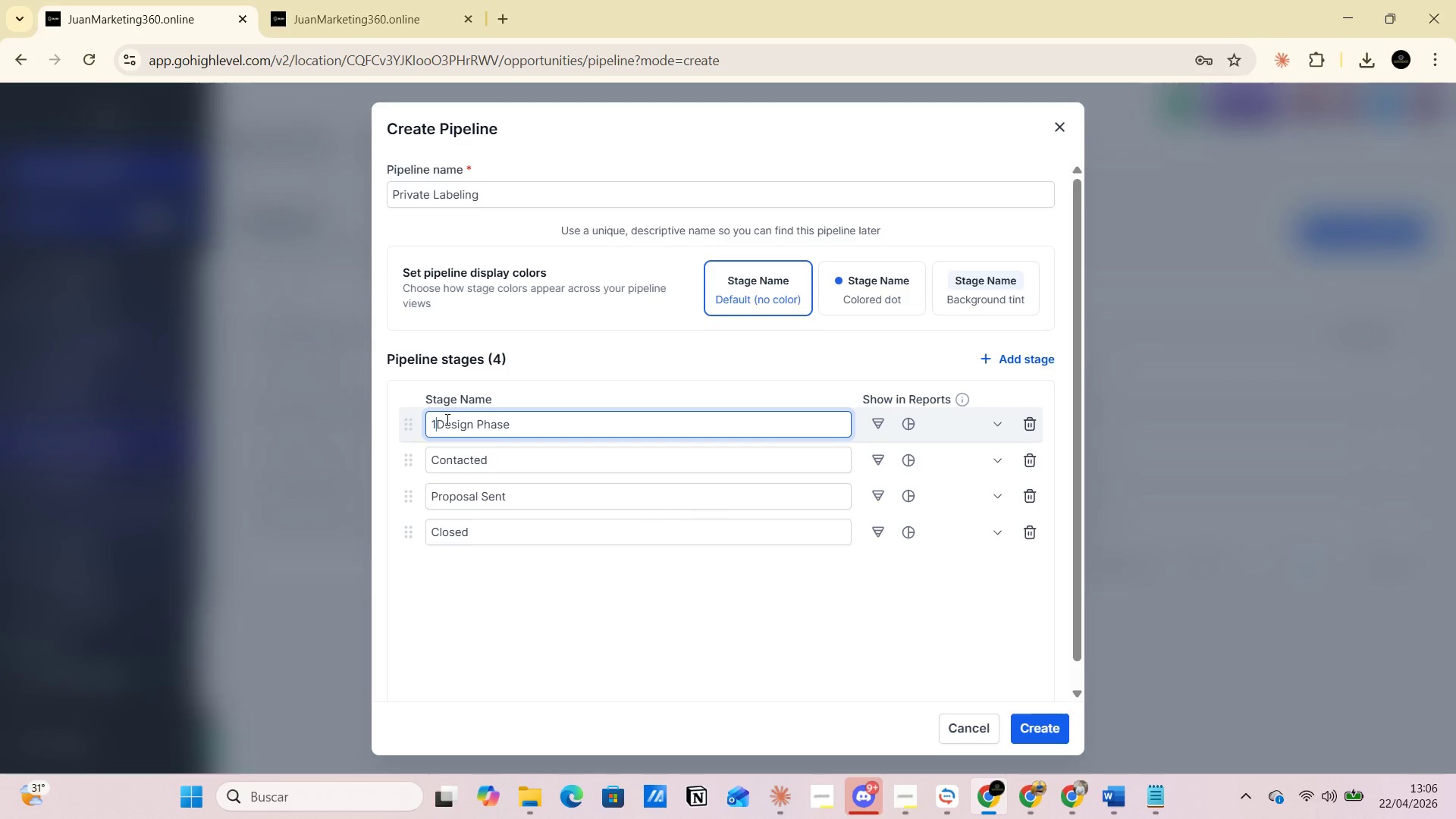 
key(Backspace)
 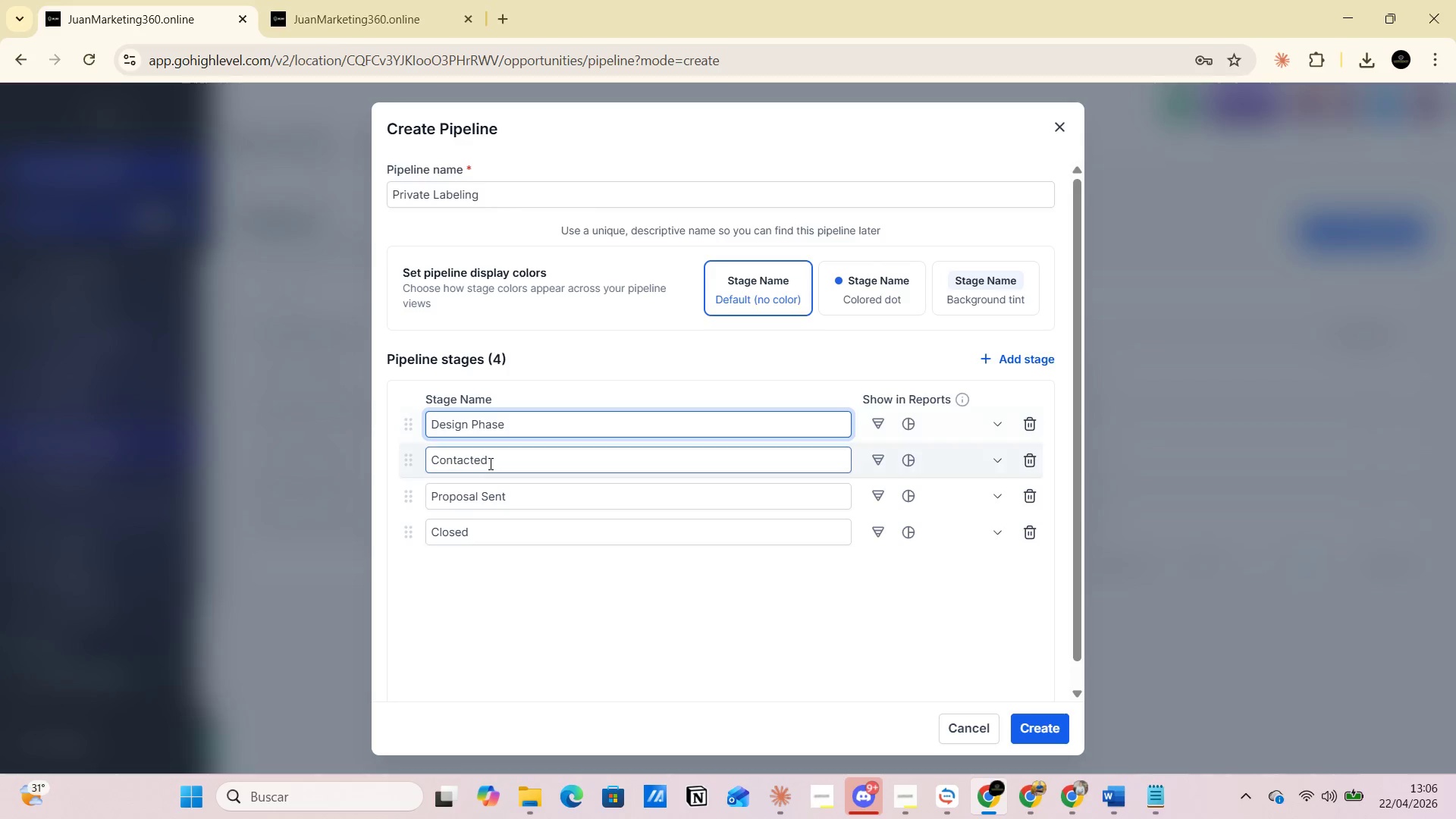 
left_click([489, 463])
 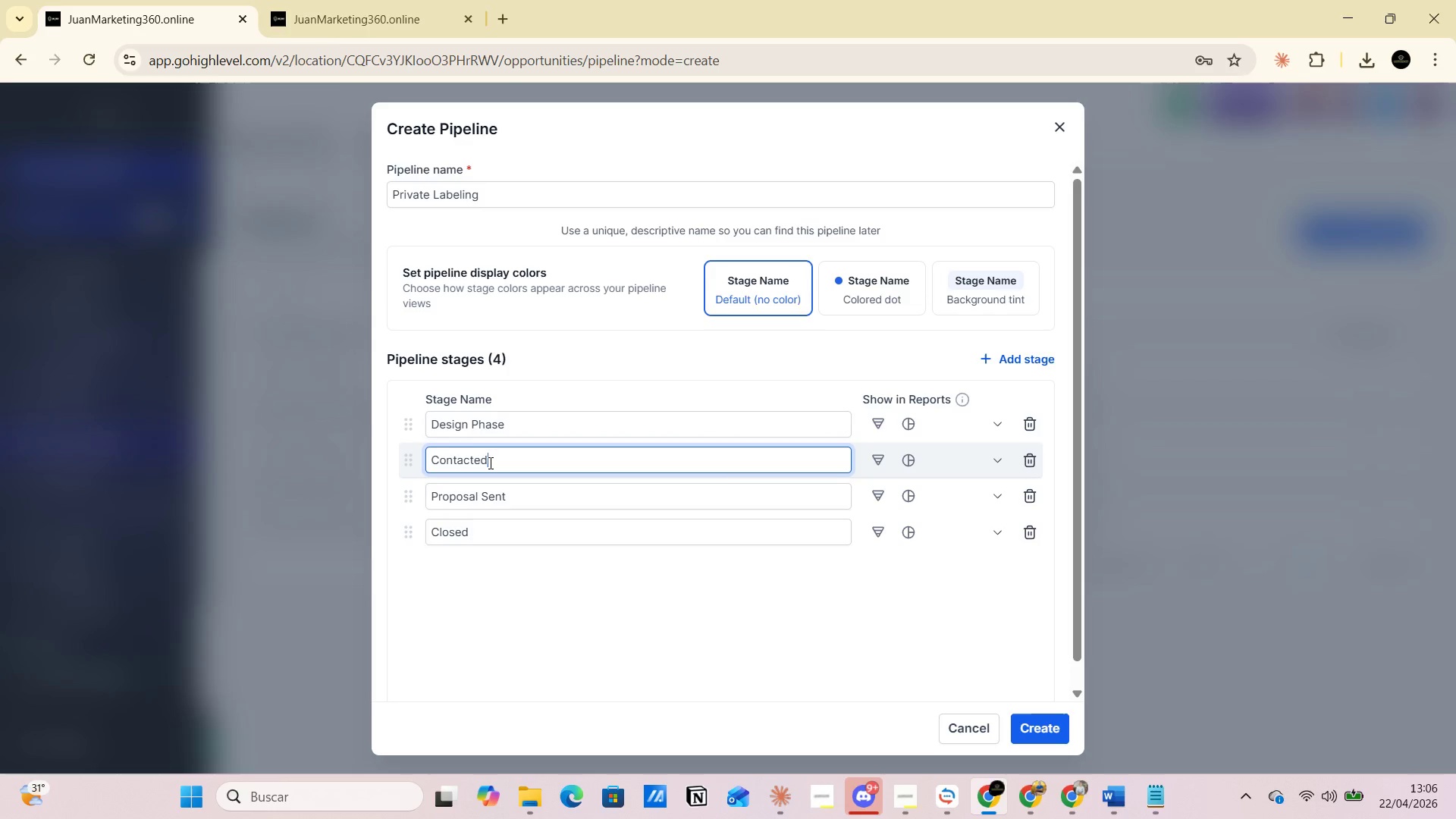 
key(Alt+AltLeft)
 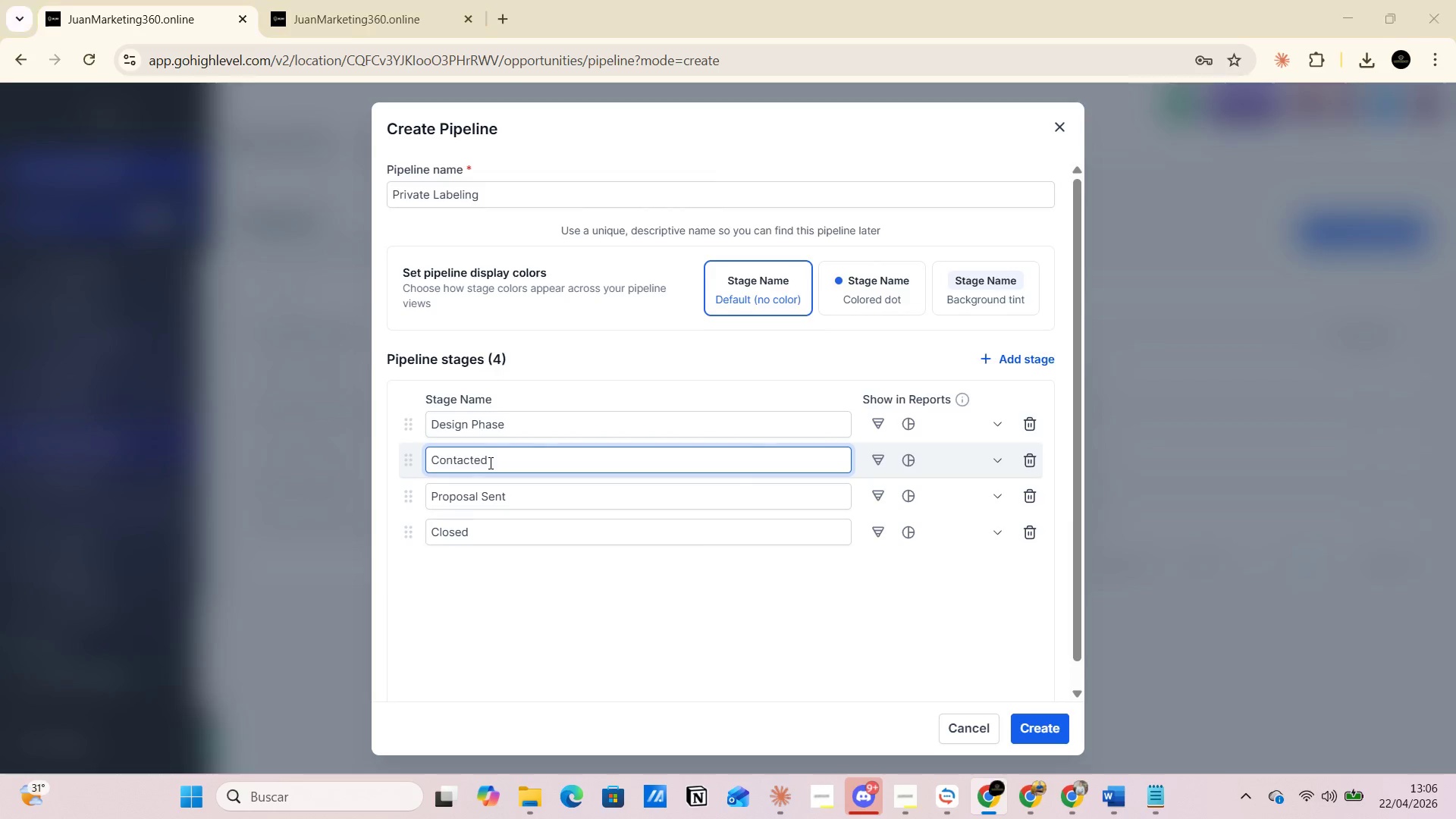 
key(Alt+Tab)
 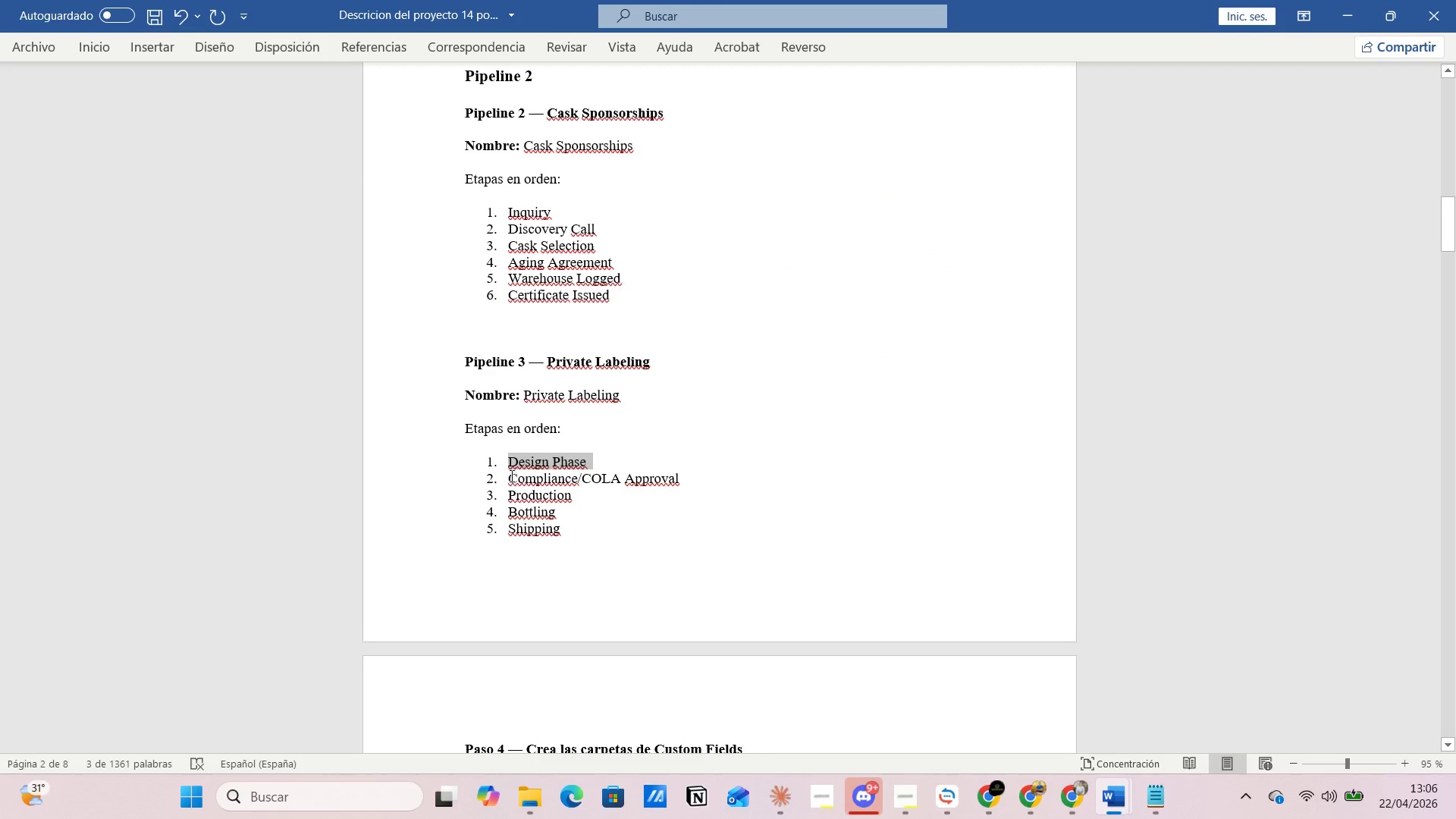 
left_click_drag(start_coordinate=[510, 475], to_coordinate=[672, 475])
 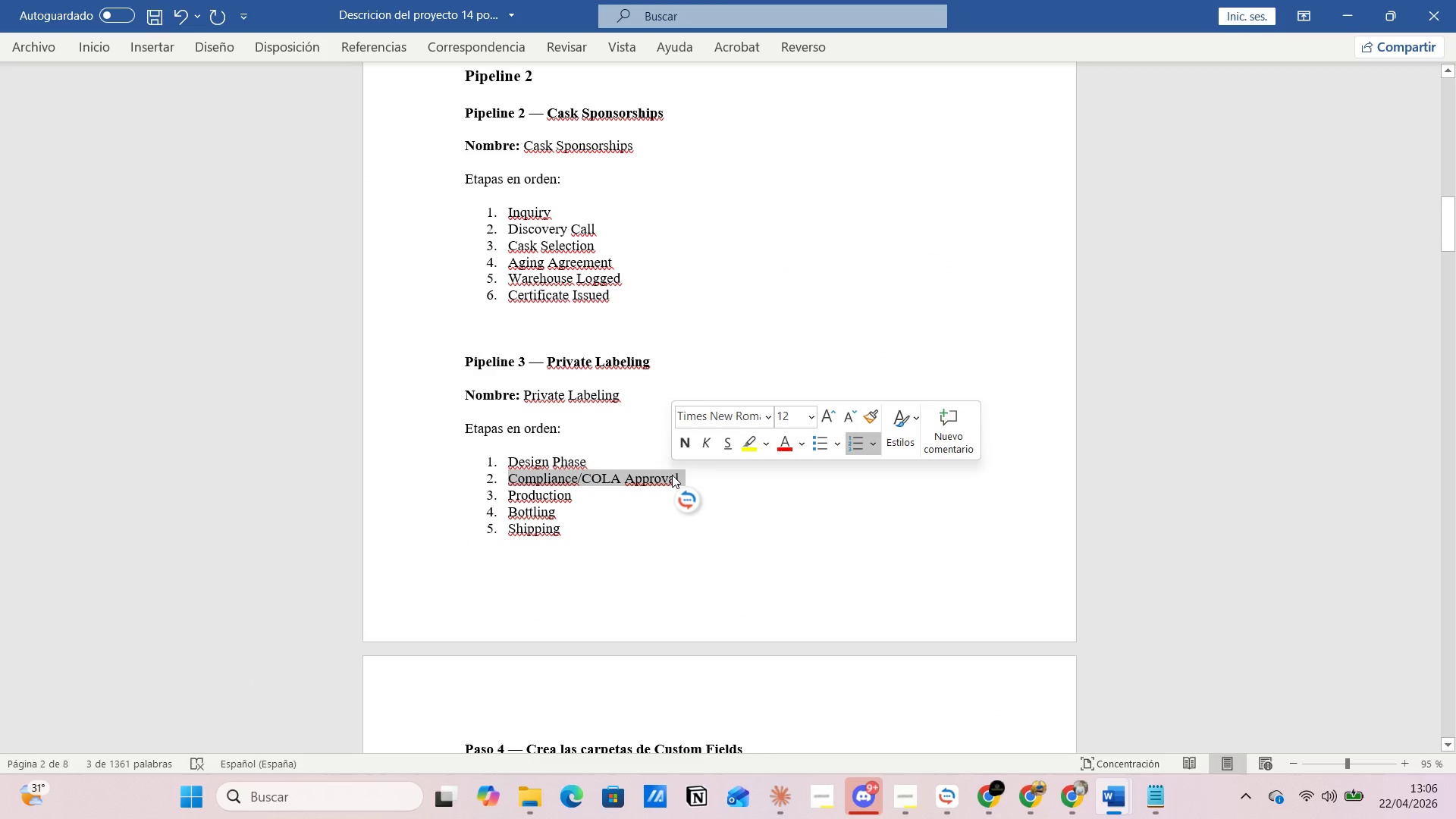 
key(Control+C)
 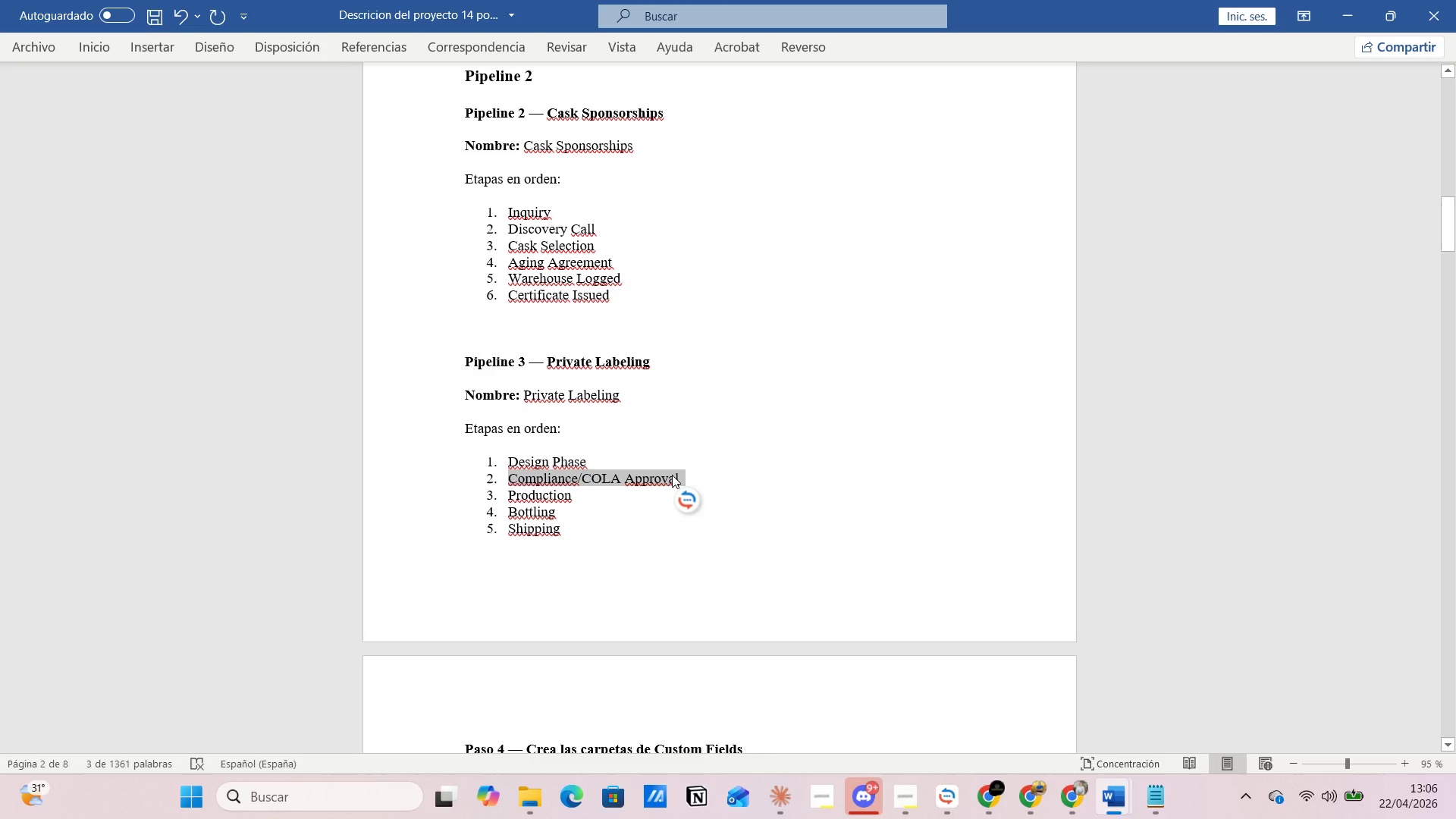 
key(Alt+Tab)
 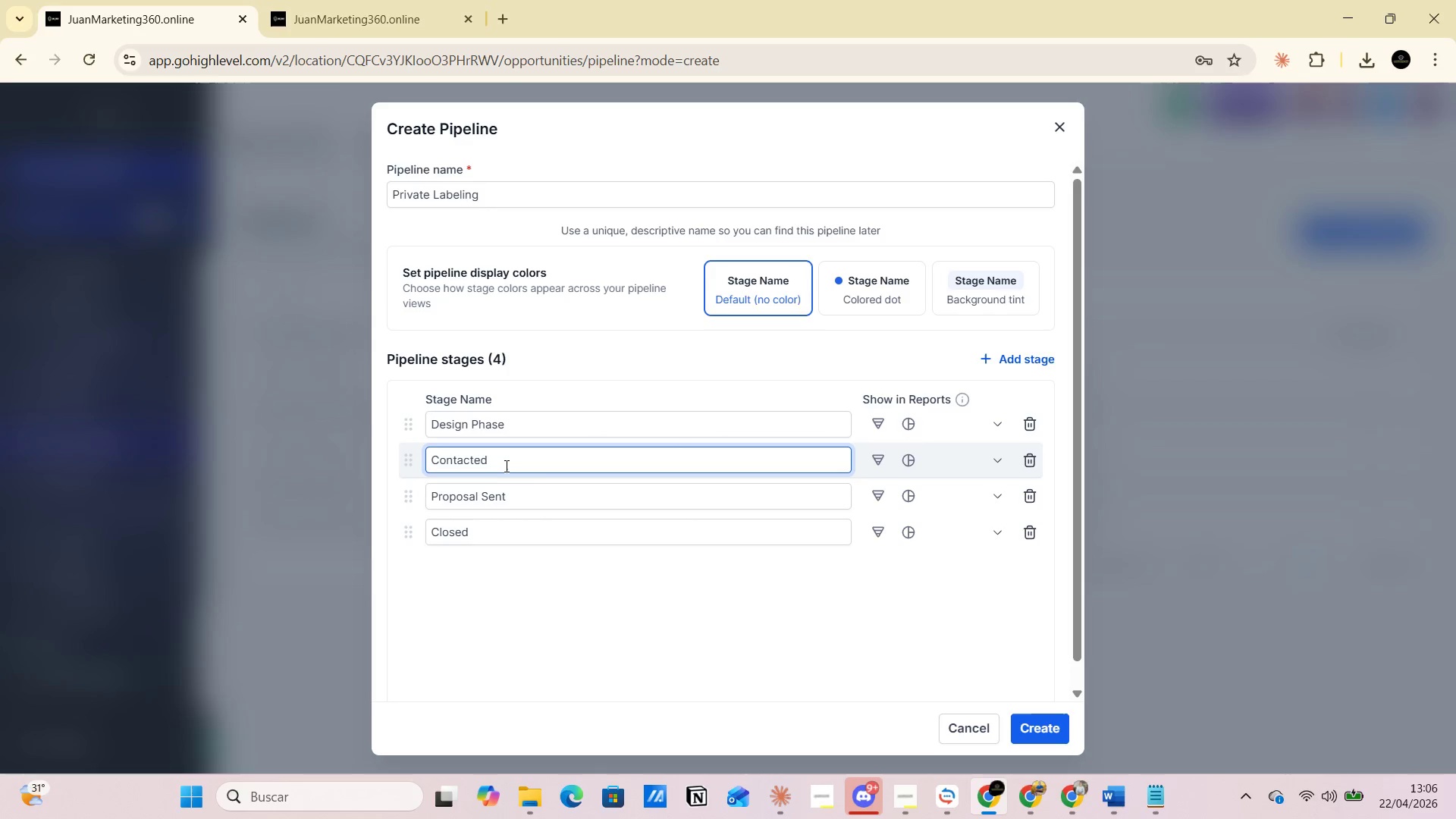 
left_click_drag(start_coordinate=[503, 459], to_coordinate=[419, 457])
 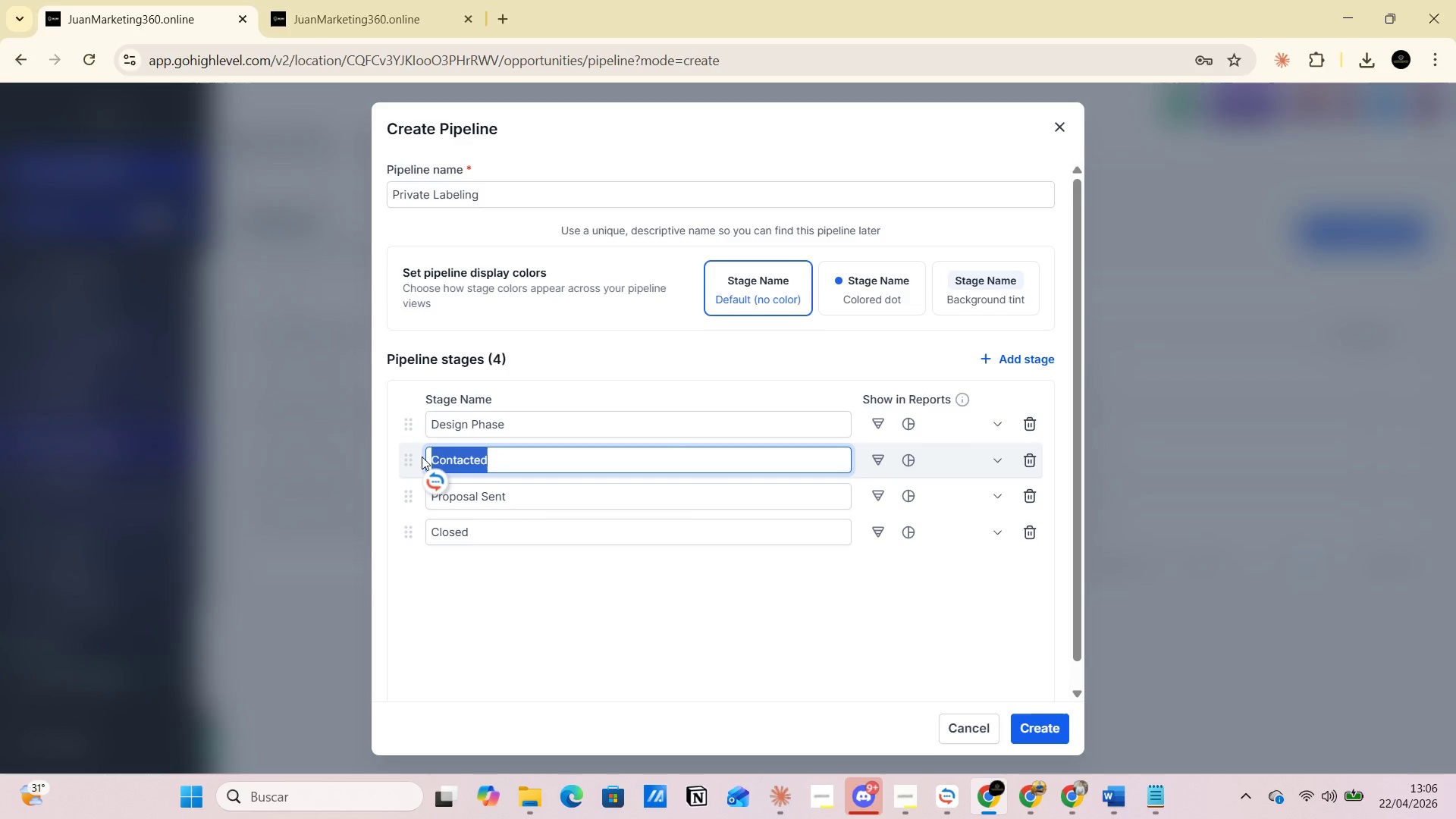 
key(Control+V)
 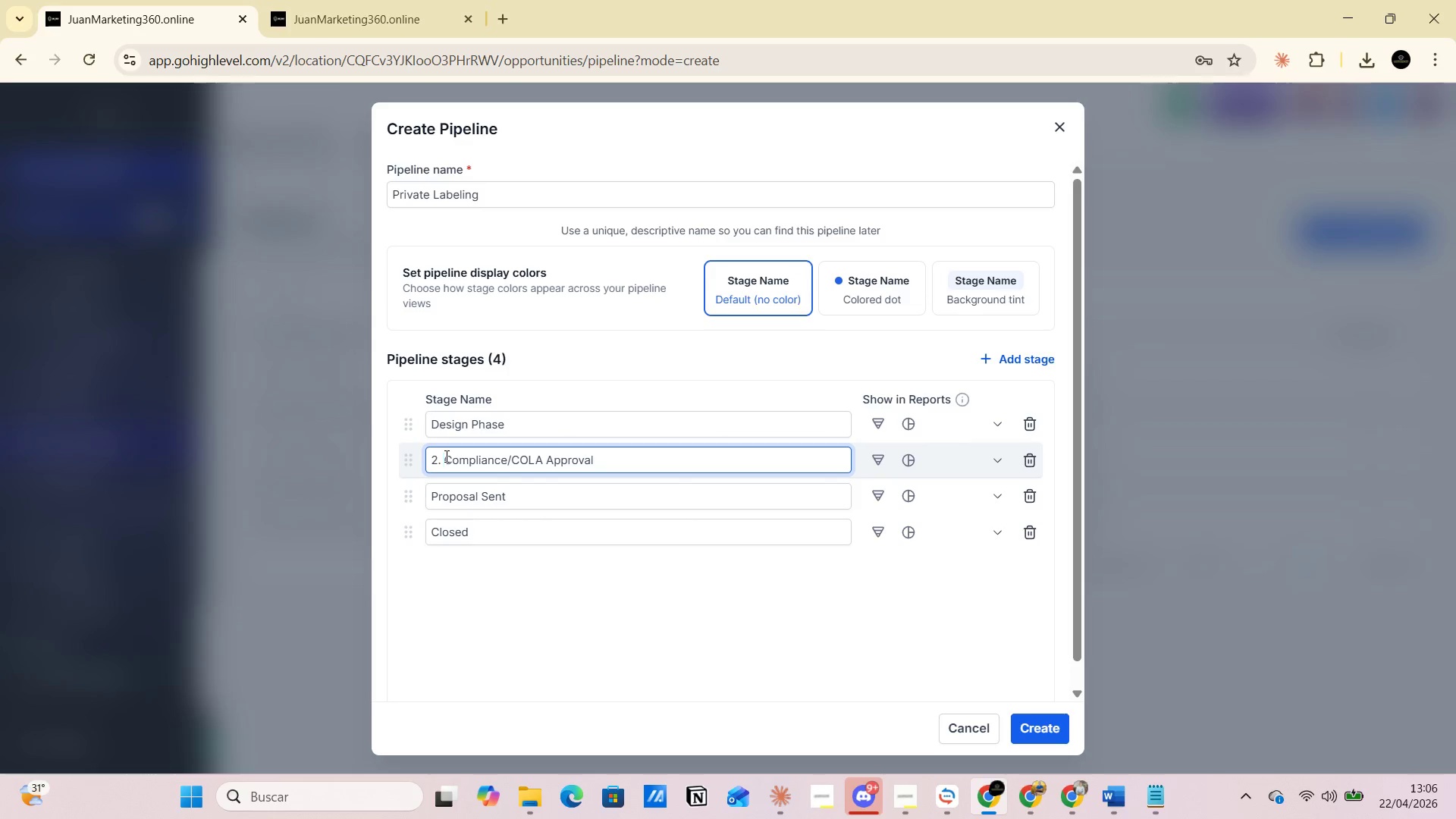 
key(Backspace)
 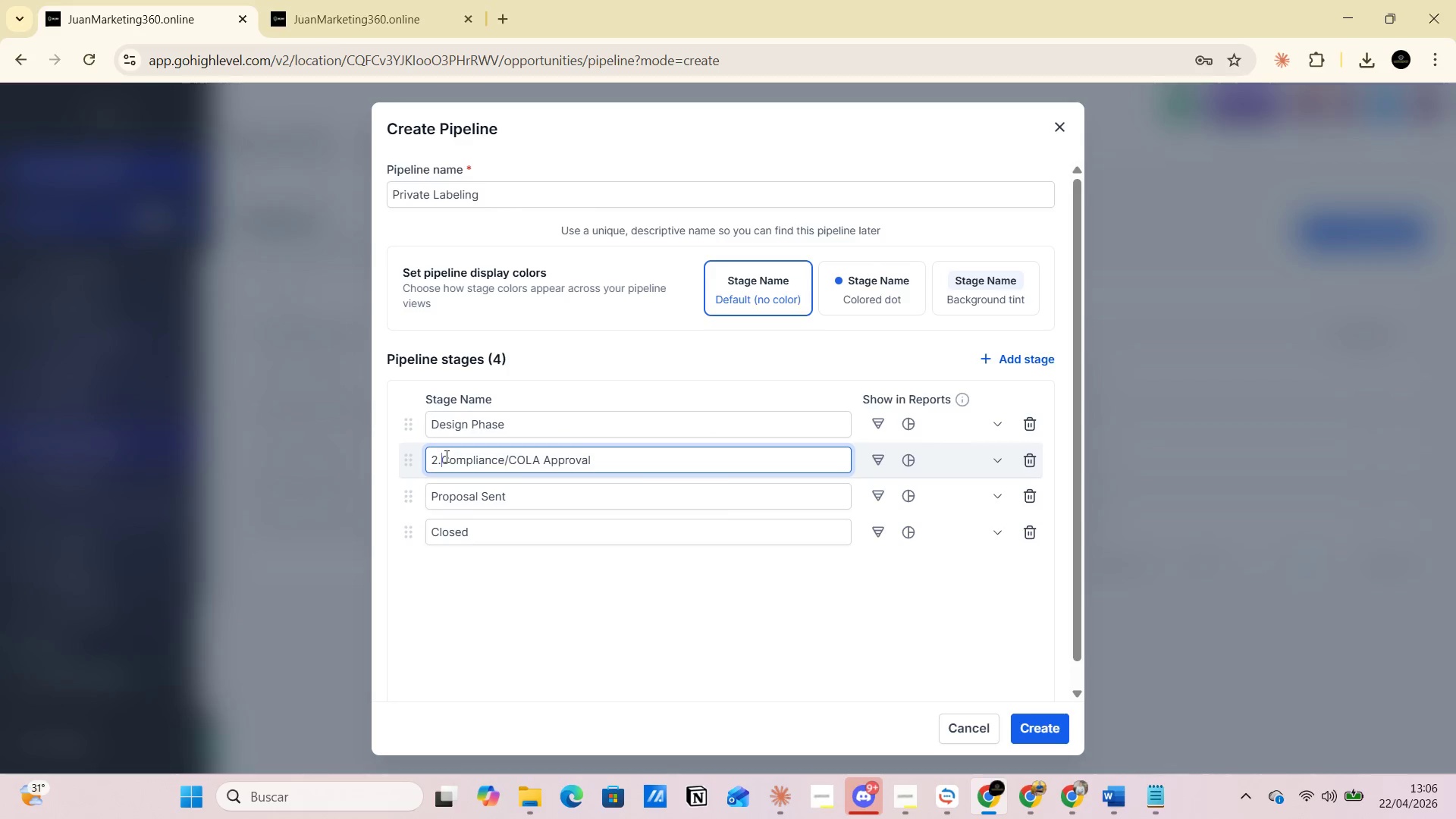 
key(Backspace)
 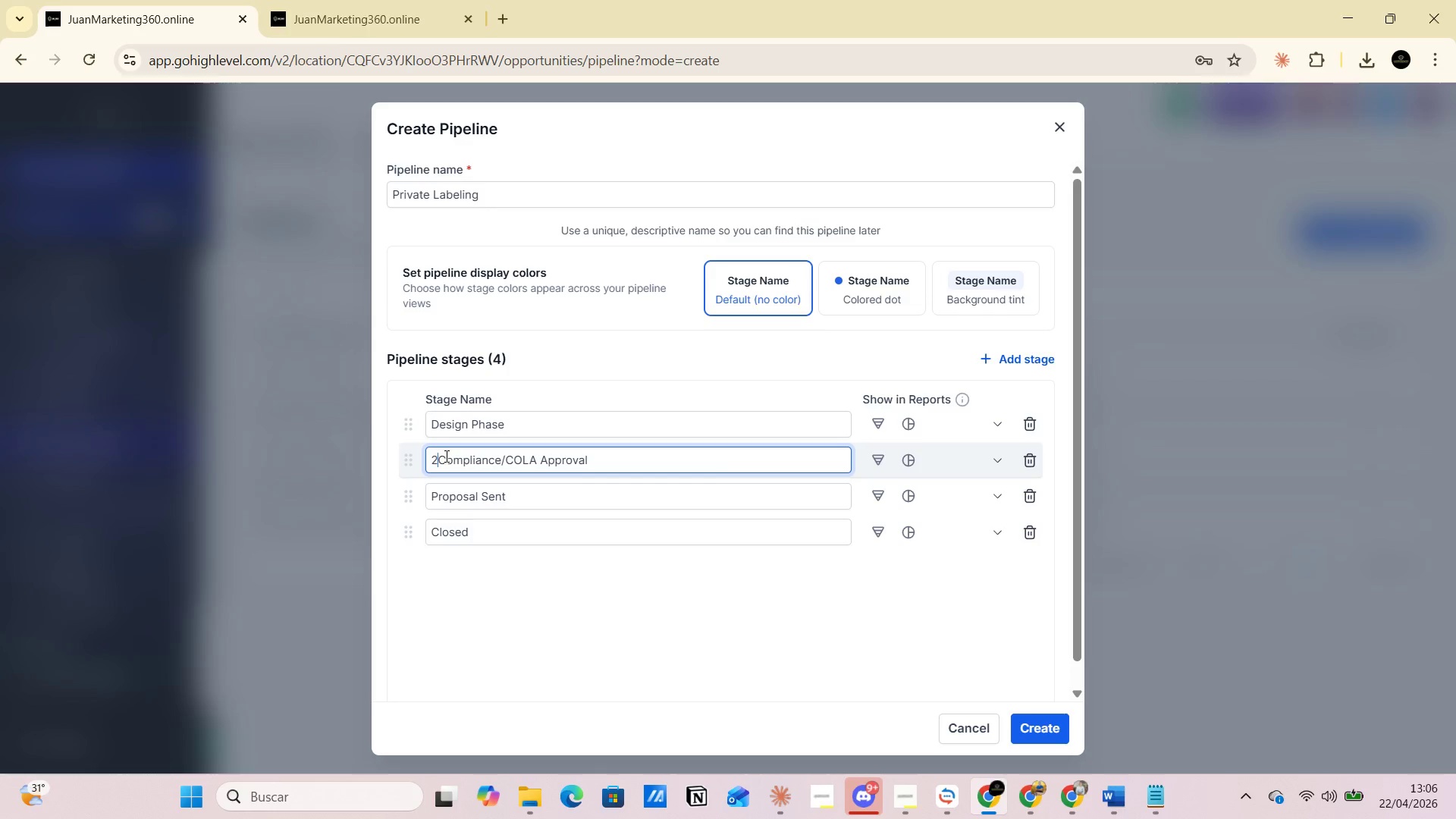 
key(Backspace)
 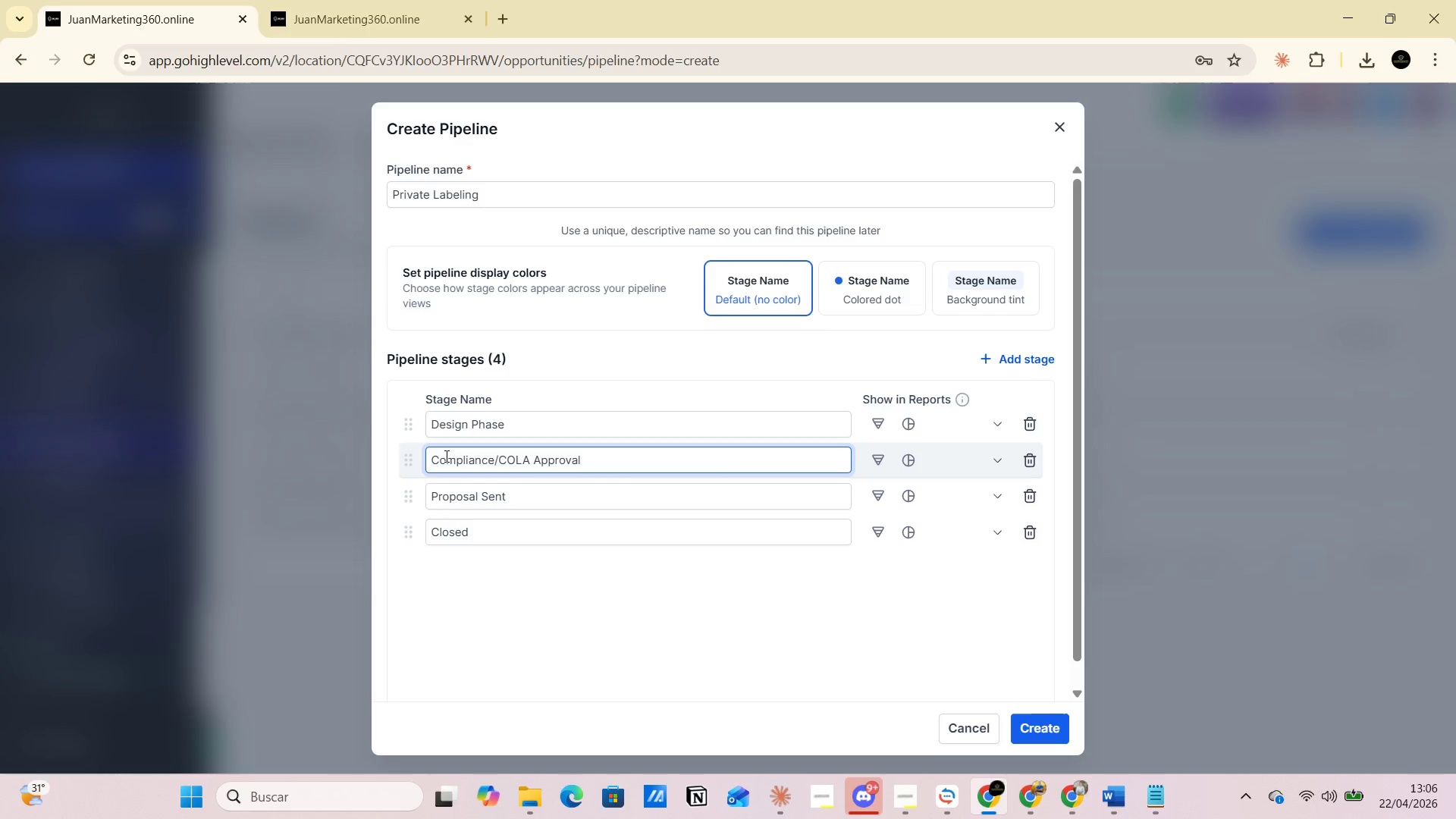 
key(Alt+AltLeft)
 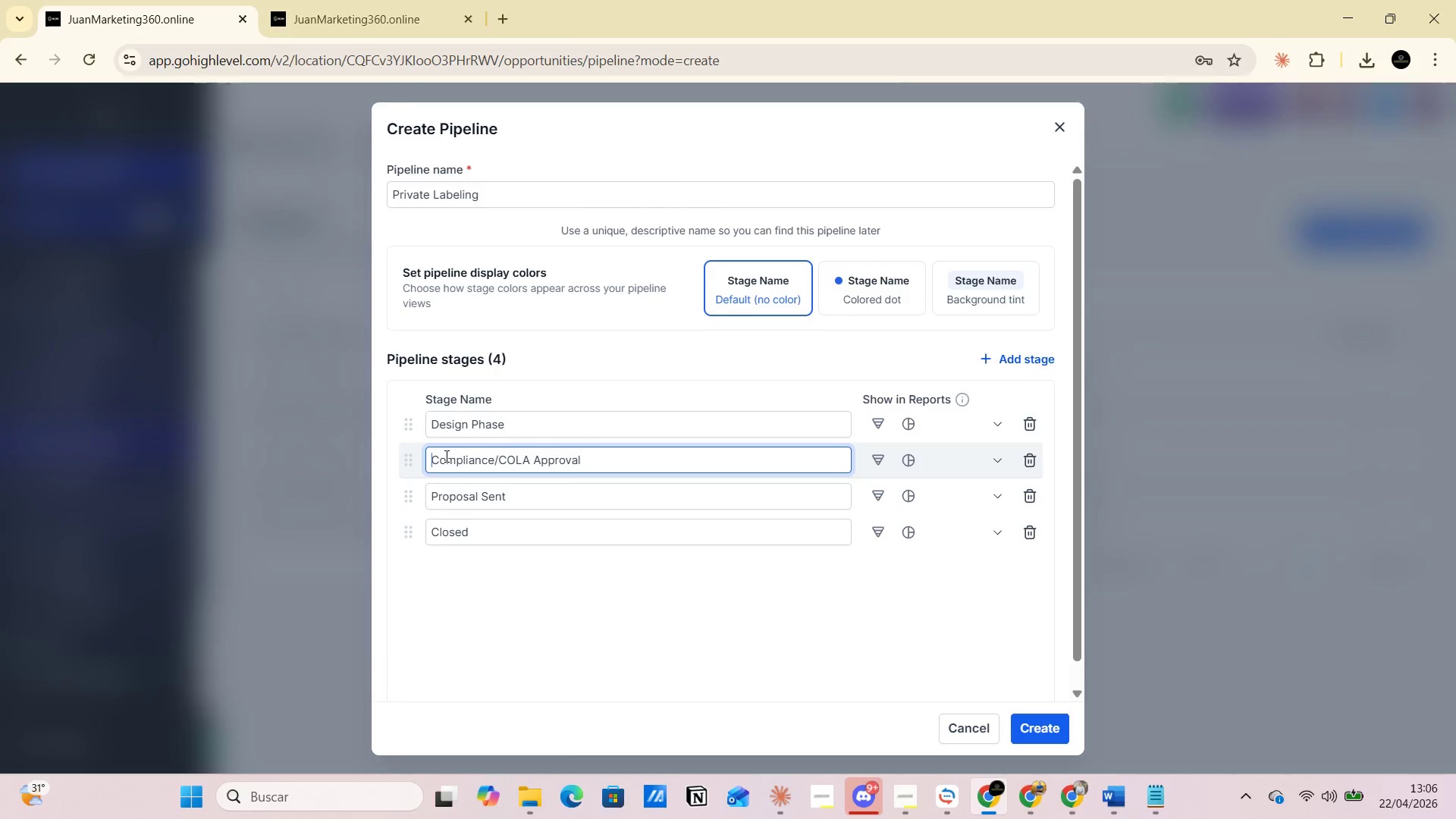 
key(Alt+Tab)
 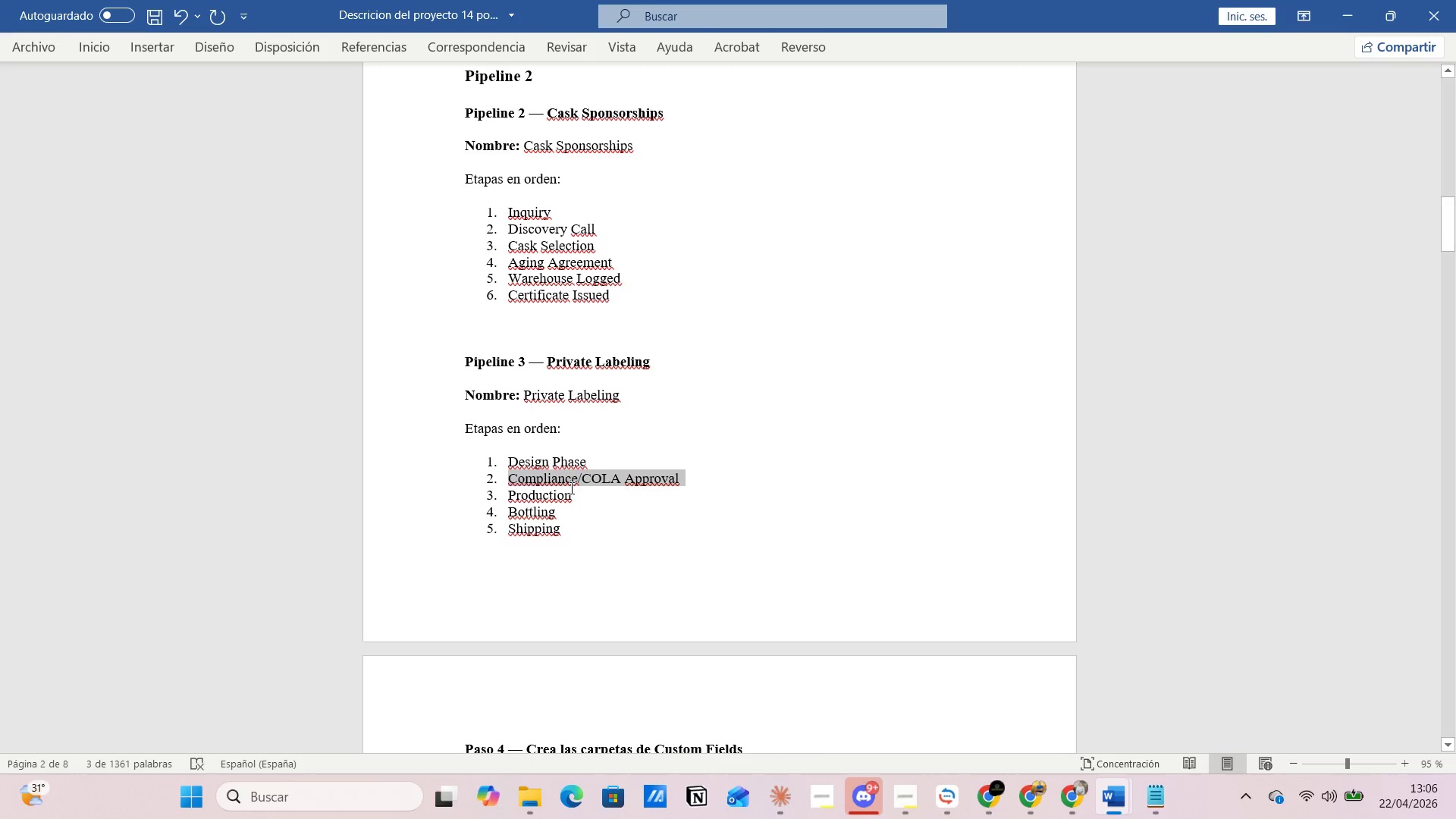 
left_click_drag(start_coordinate=[570, 491], to_coordinate=[509, 497])
 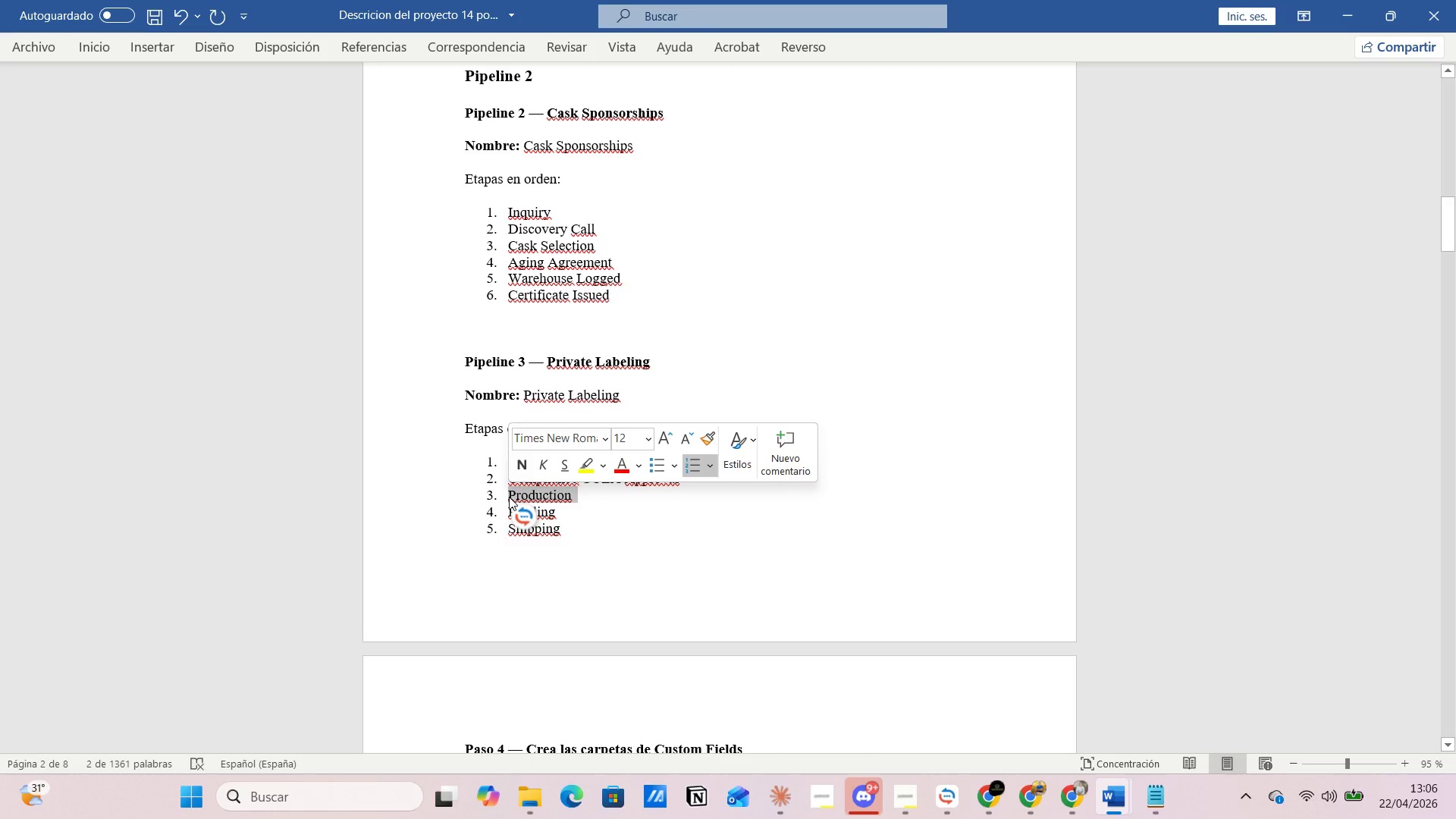 
key(Control+C)
 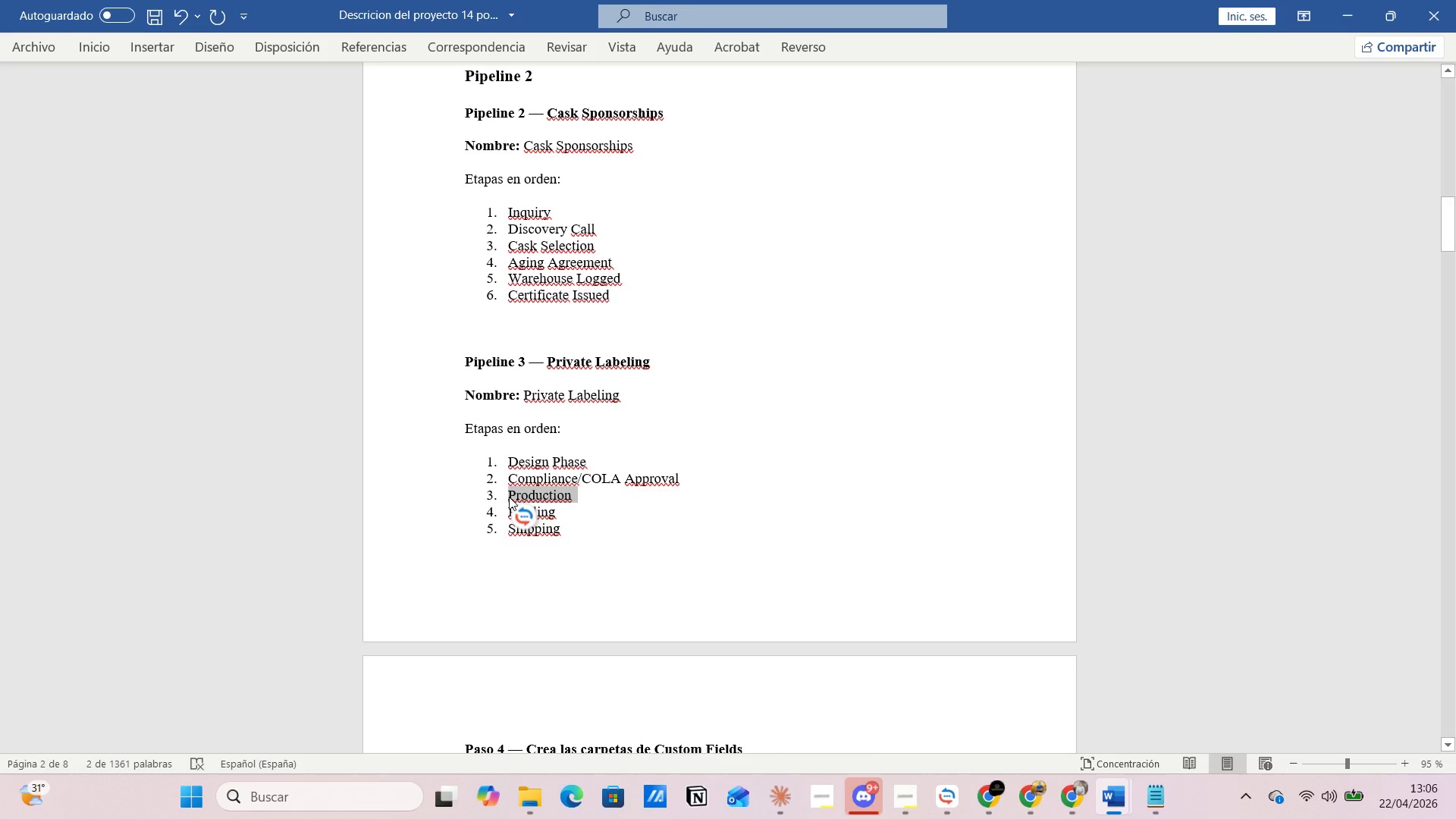 
key(Alt+AltLeft)
 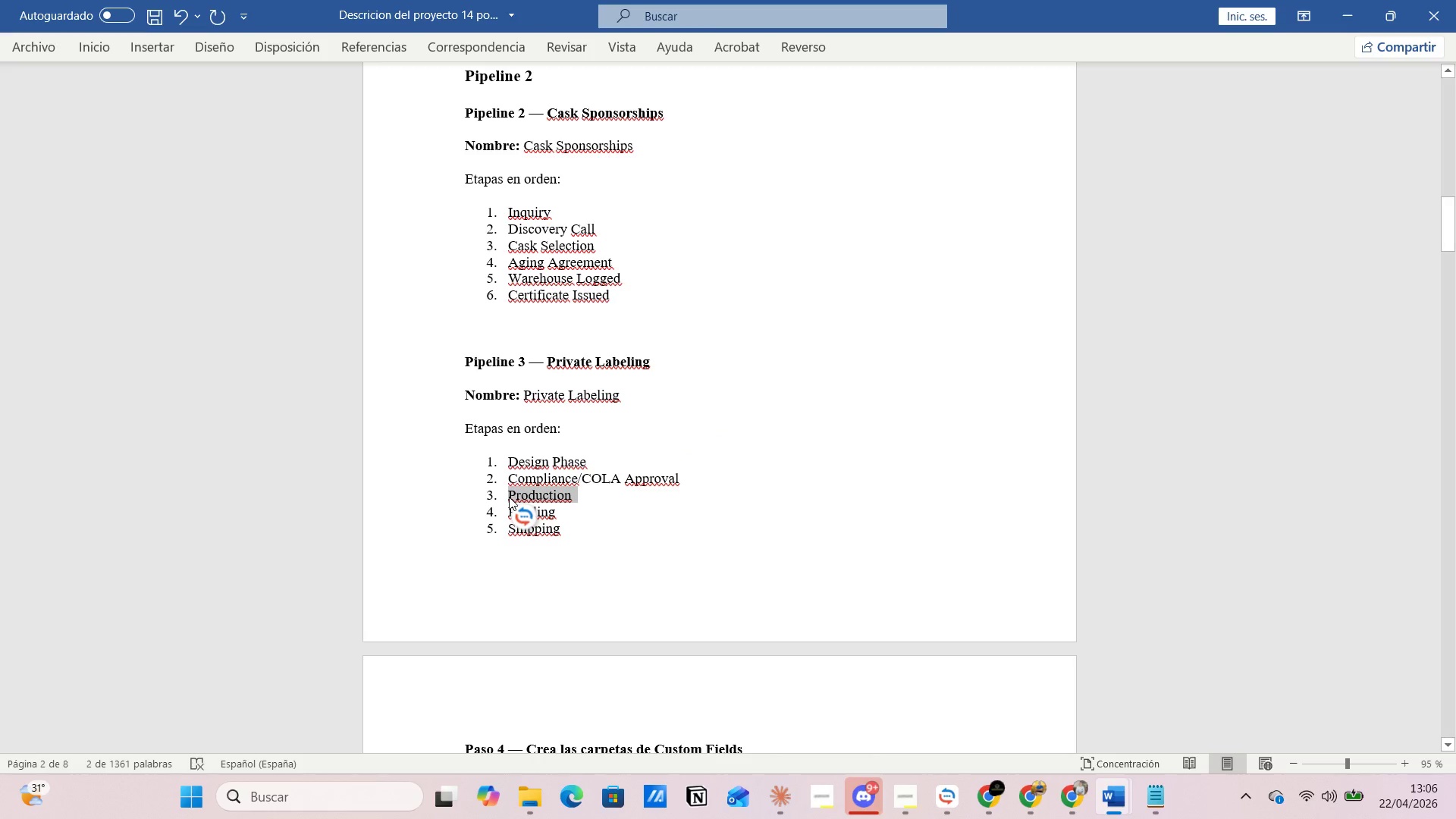 
key(Alt+Tab)
 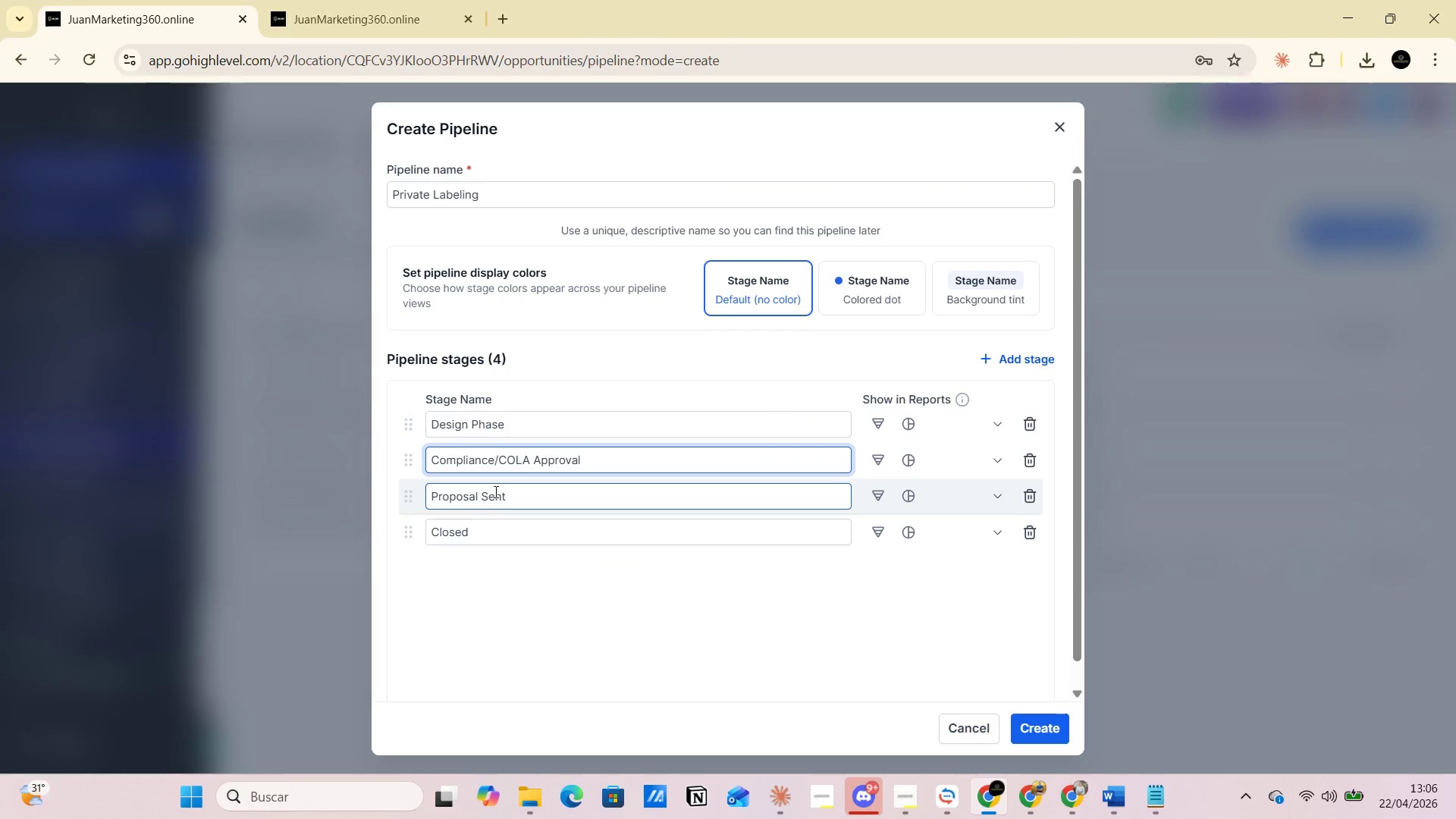 
left_click_drag(start_coordinate=[521, 494], to_coordinate=[398, 492])
 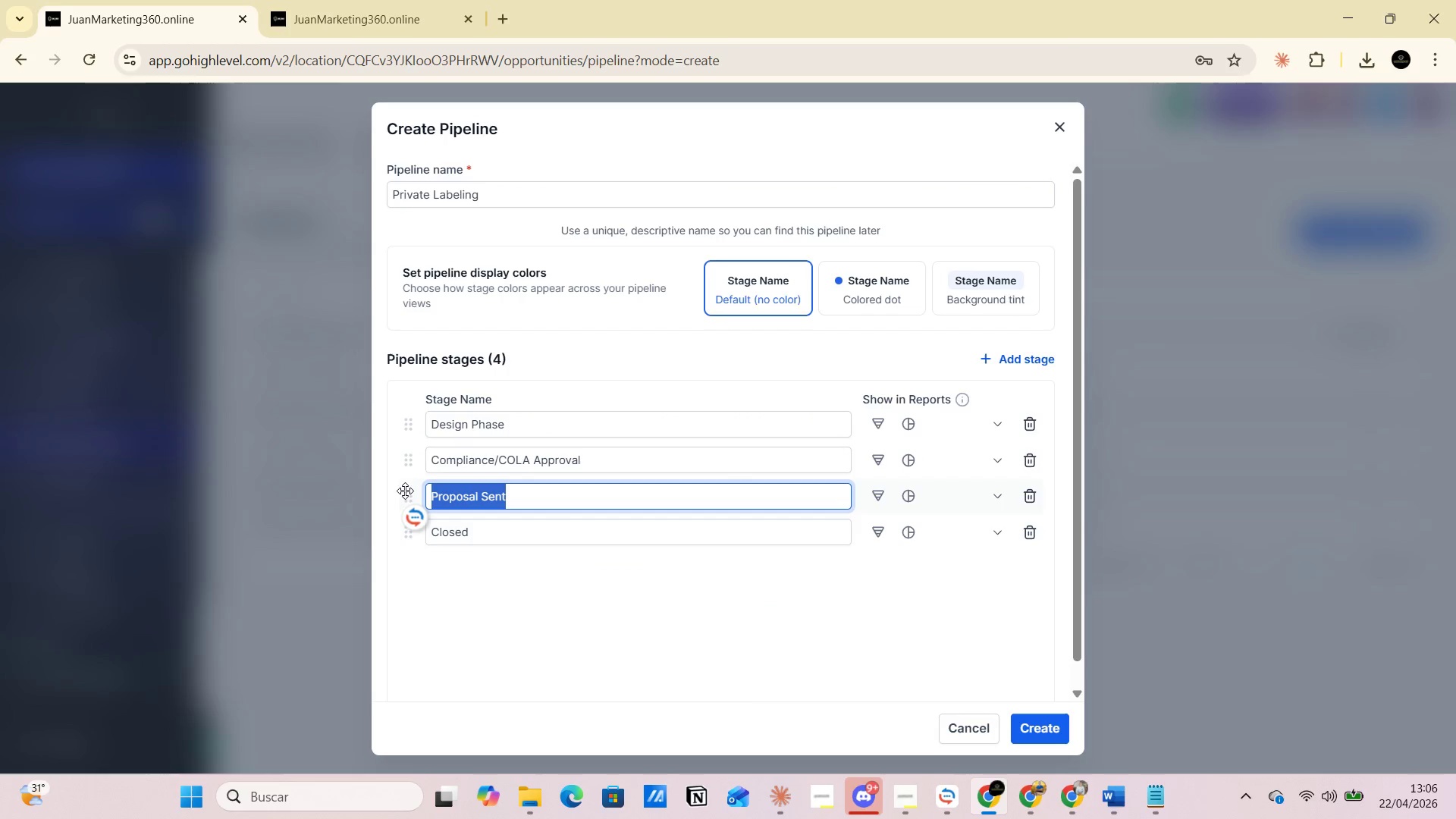 
key(Control+V)
 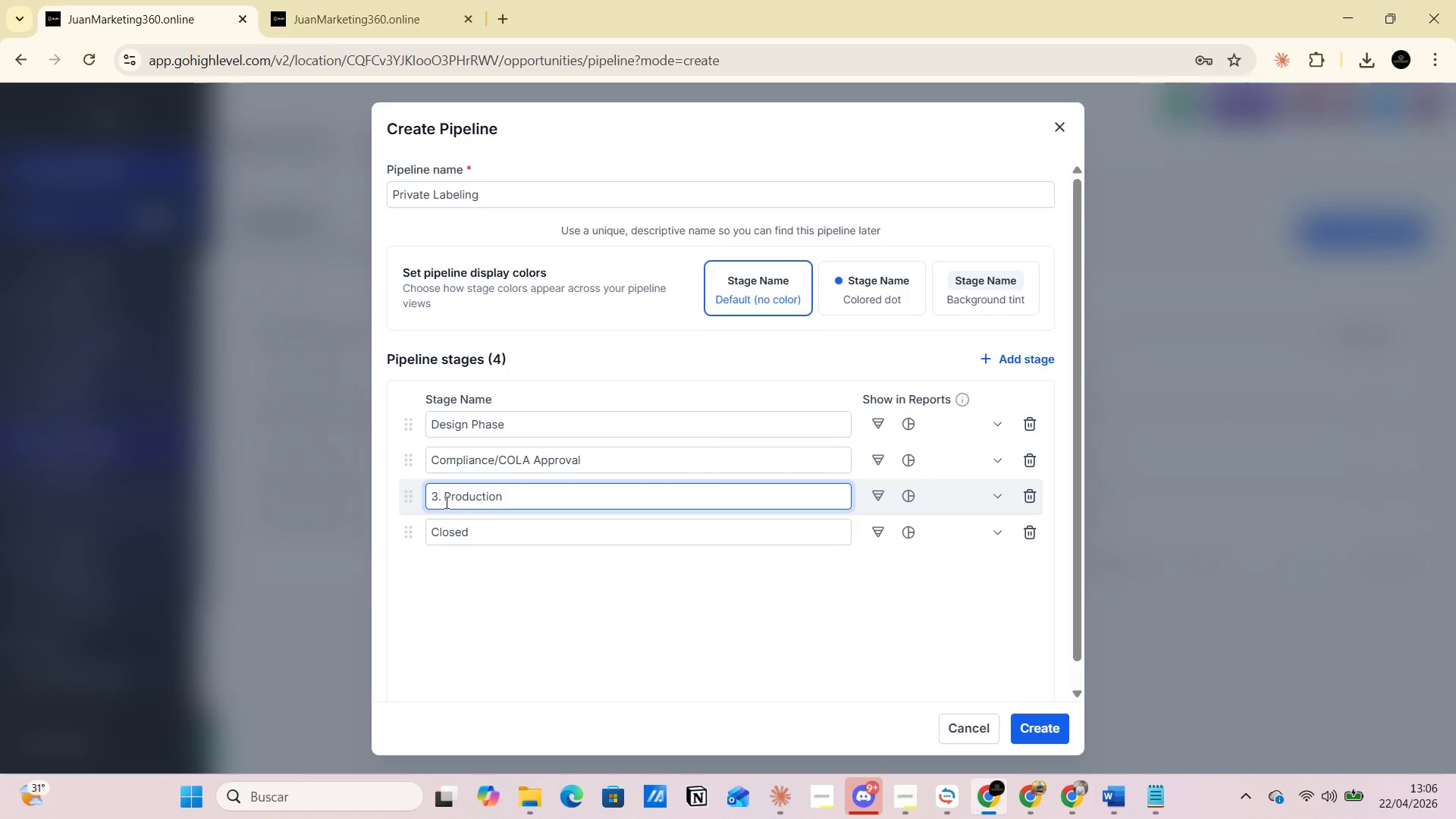 
left_click([445, 497])
 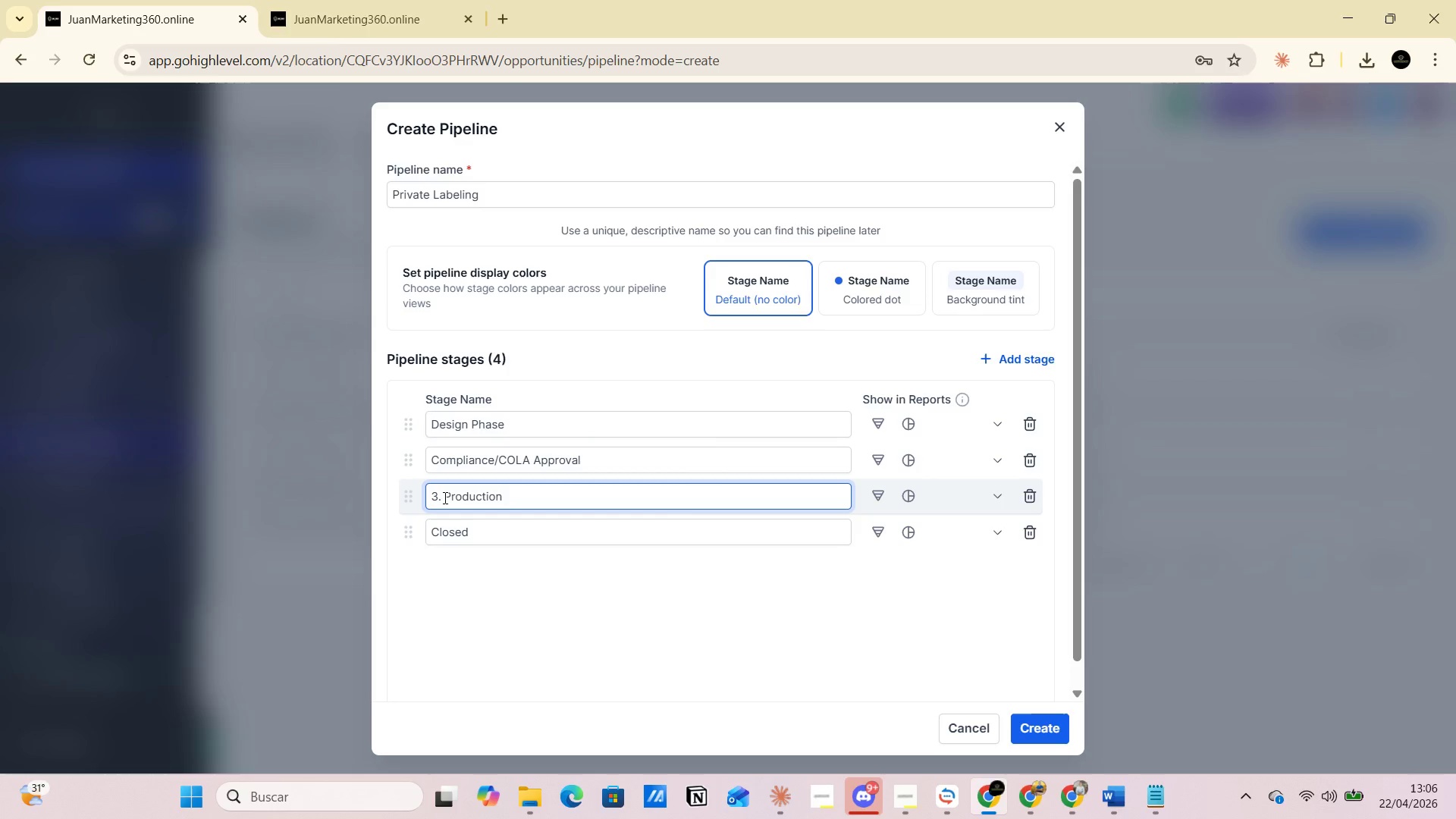 
key(Backspace)
 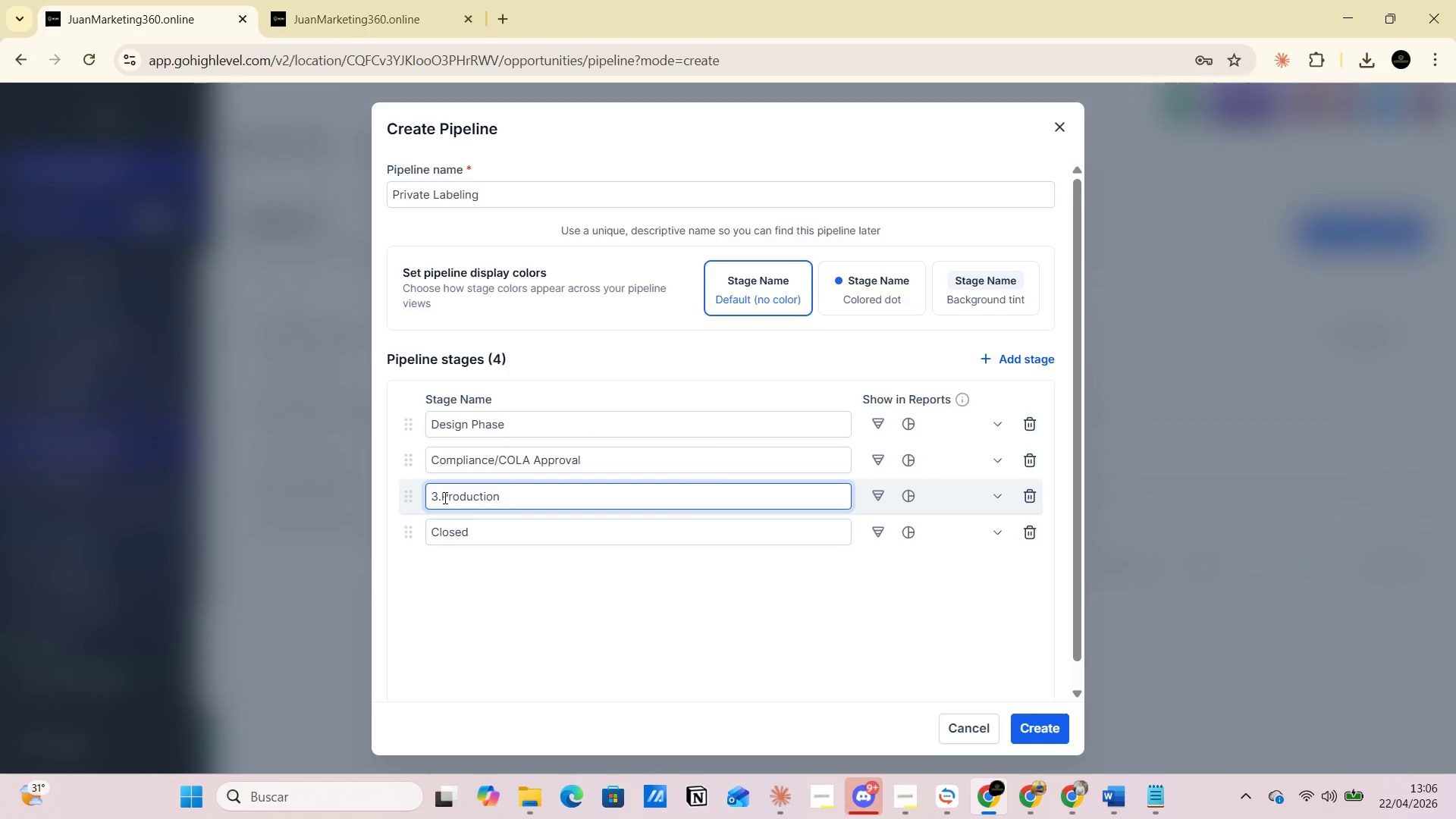 
key(Backspace)
 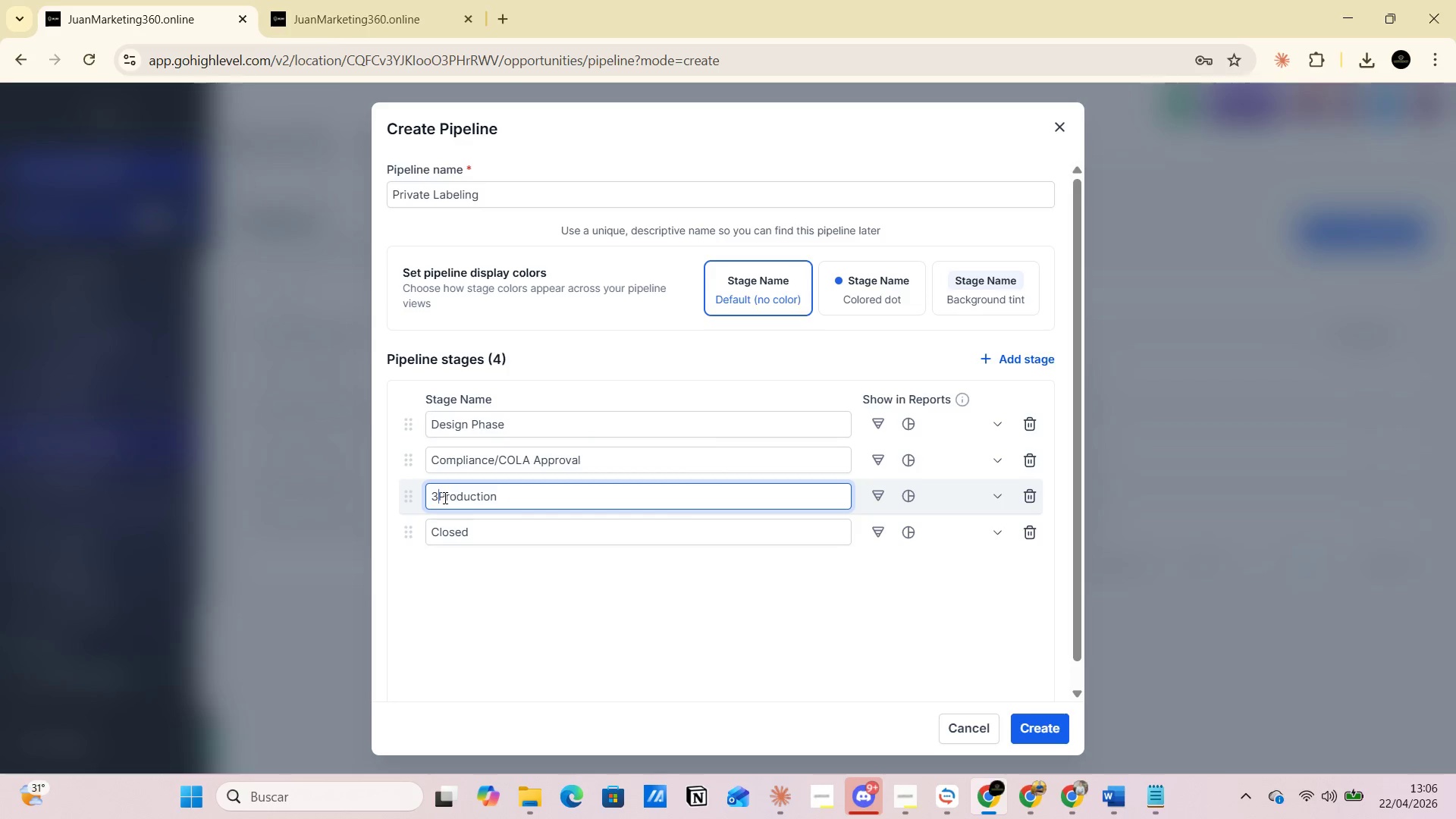 
key(Backspace)
 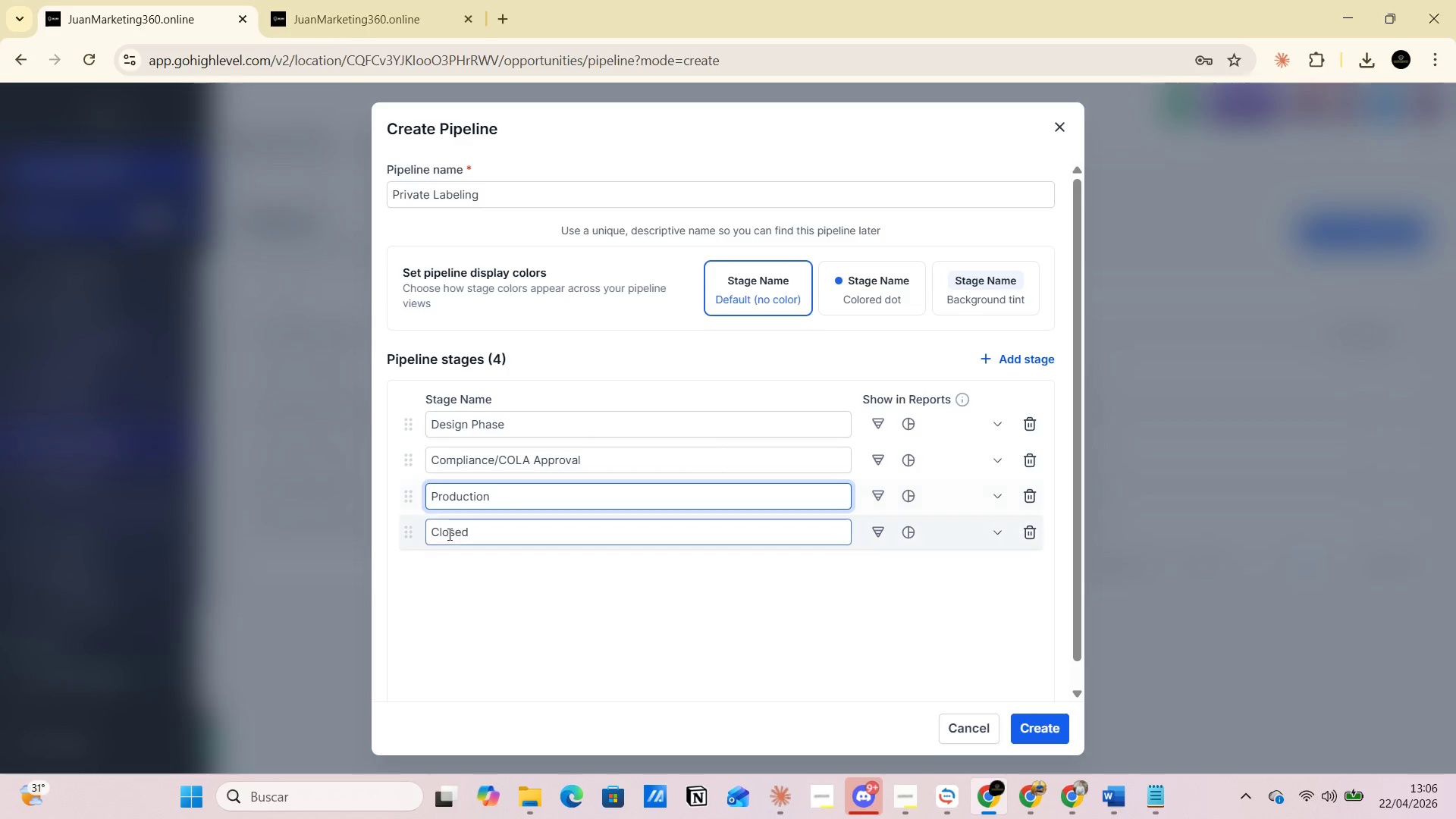 
left_click([451, 538])
 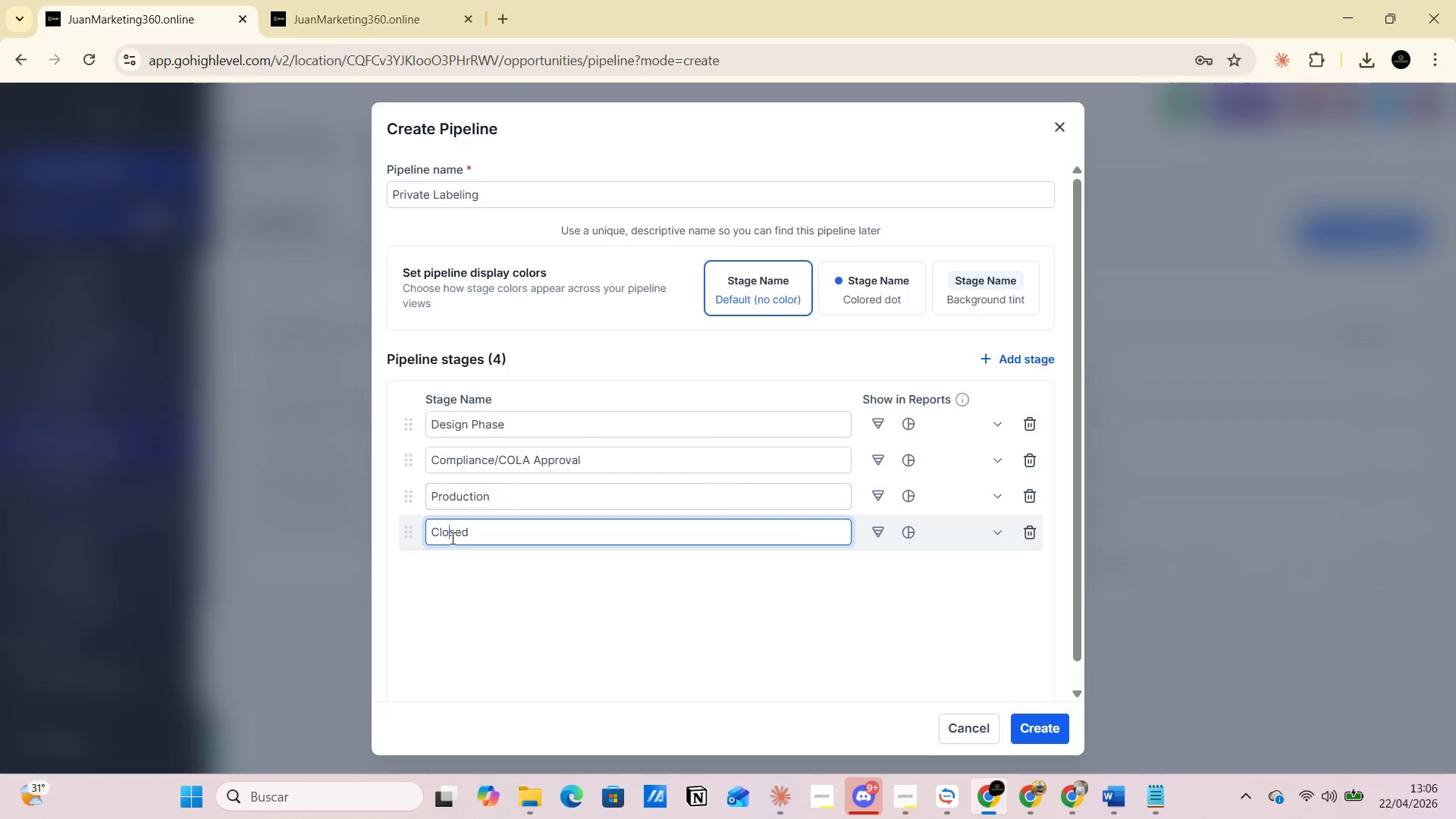 
key(Alt+AltLeft)
 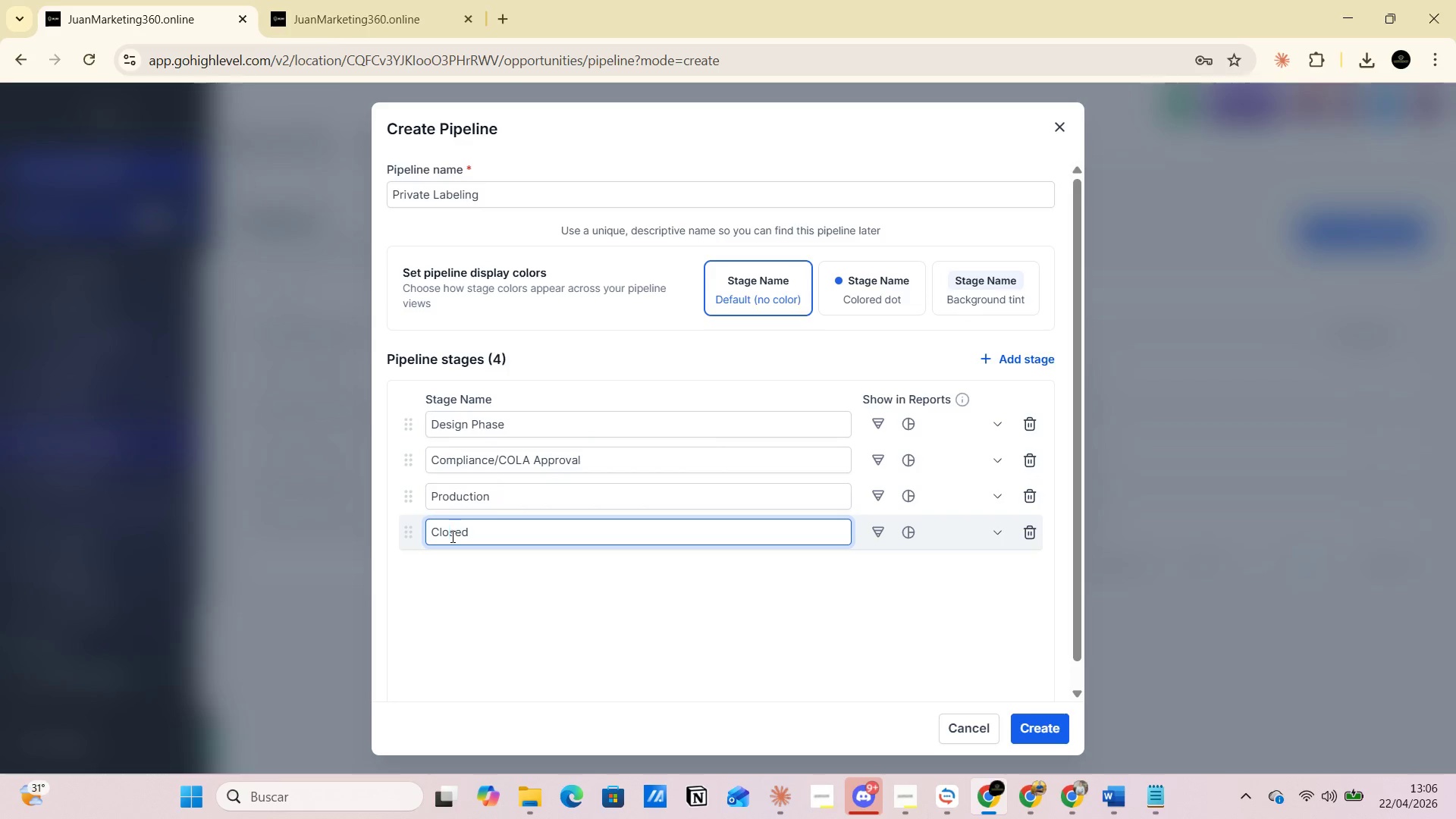 
key(Alt+Tab)
 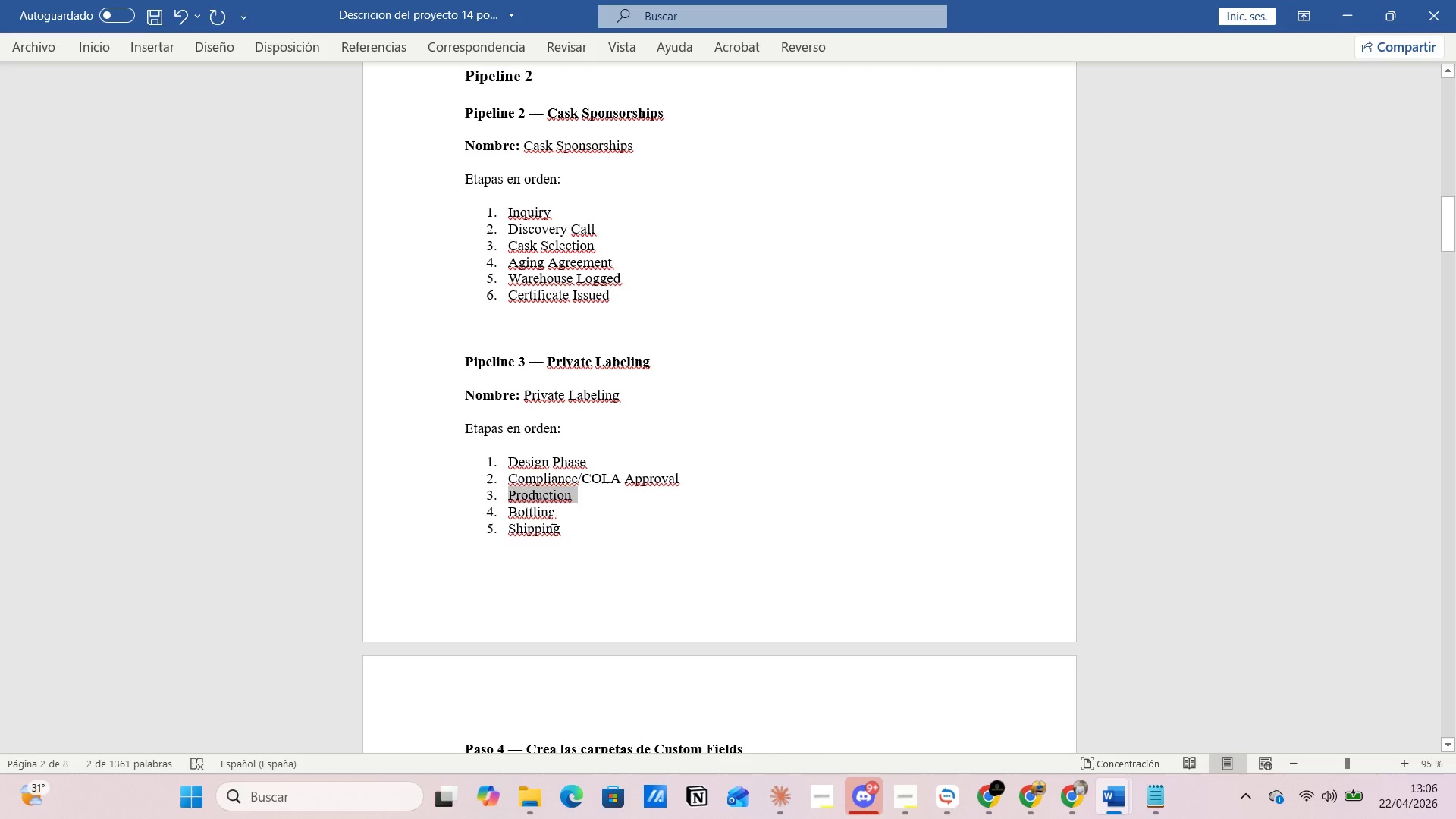 
left_click_drag(start_coordinate=[553, 513], to_coordinate=[503, 512])
 